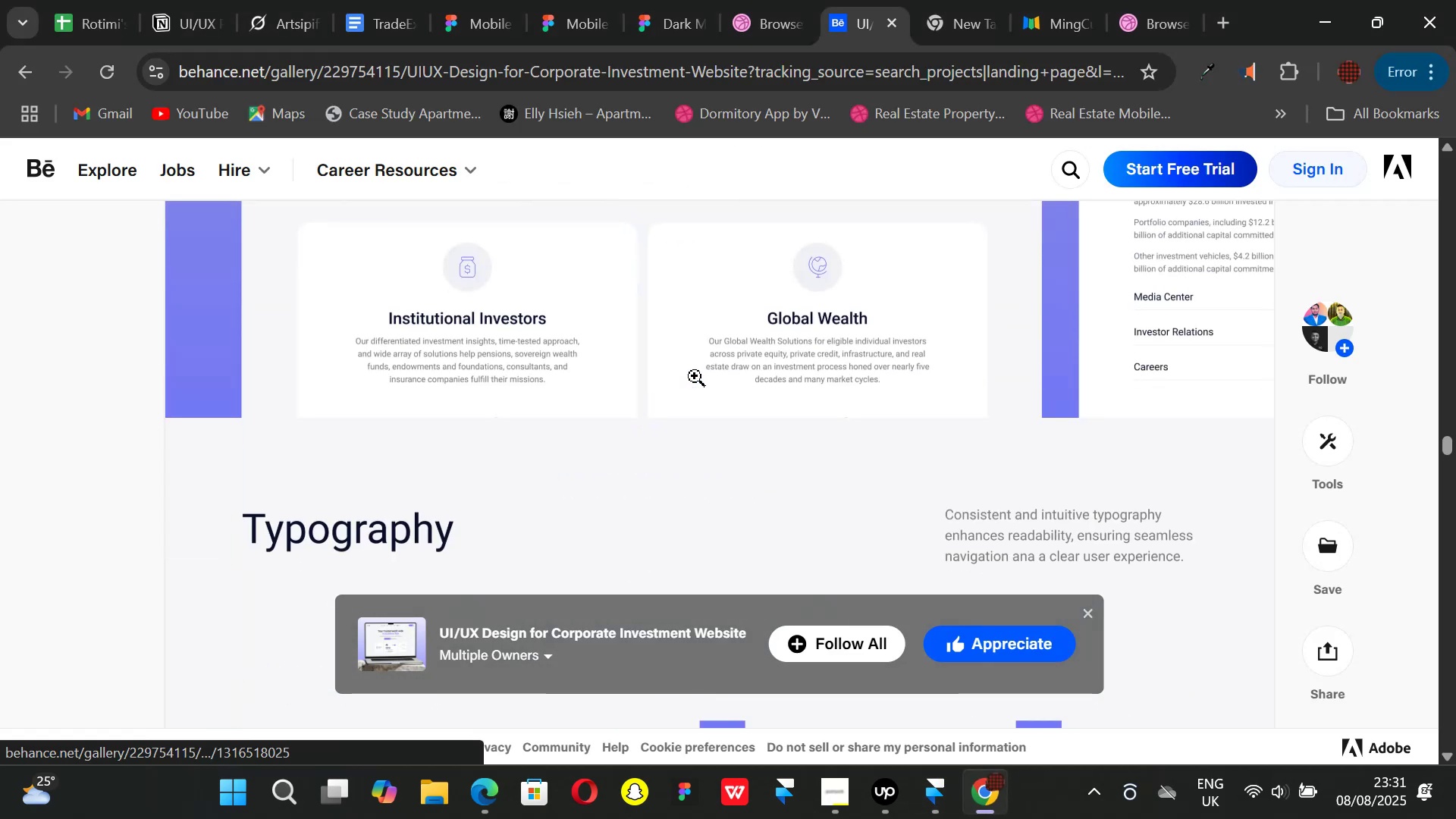 
scroll: coordinate [686, 378], scroll_direction: up, amount: 1.0
 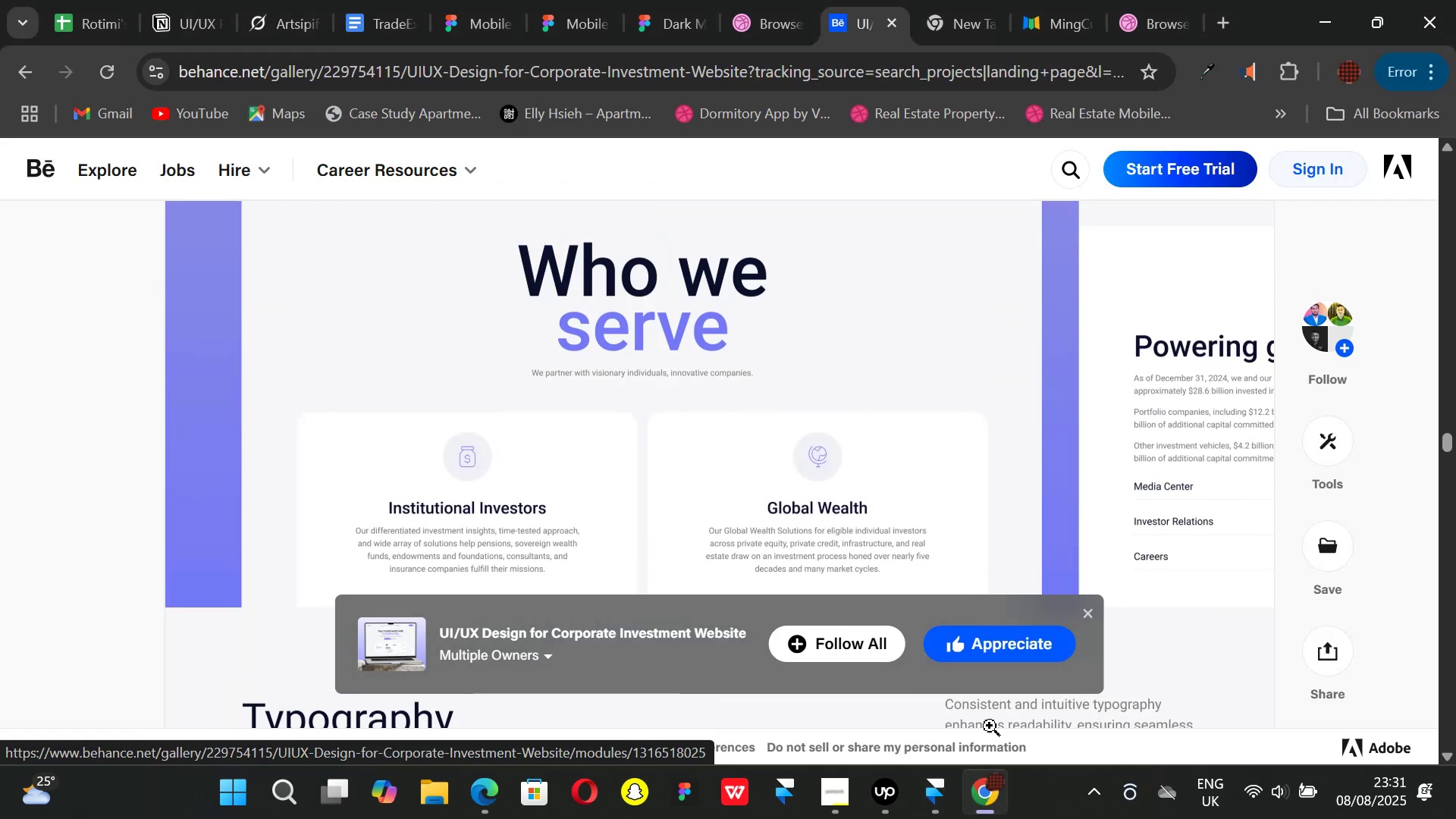 
left_click([929, 792])
 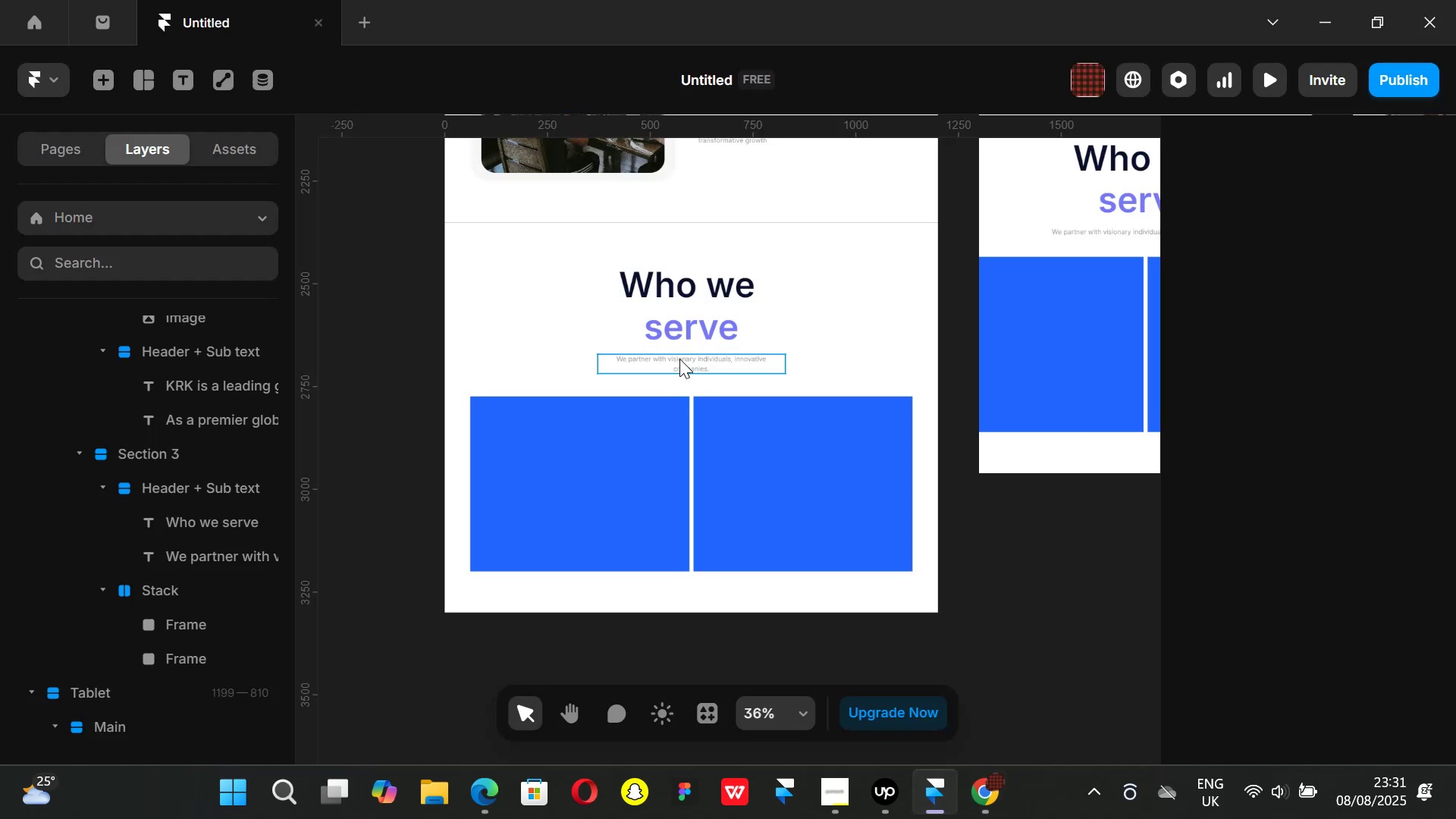 
left_click([679, 359])
 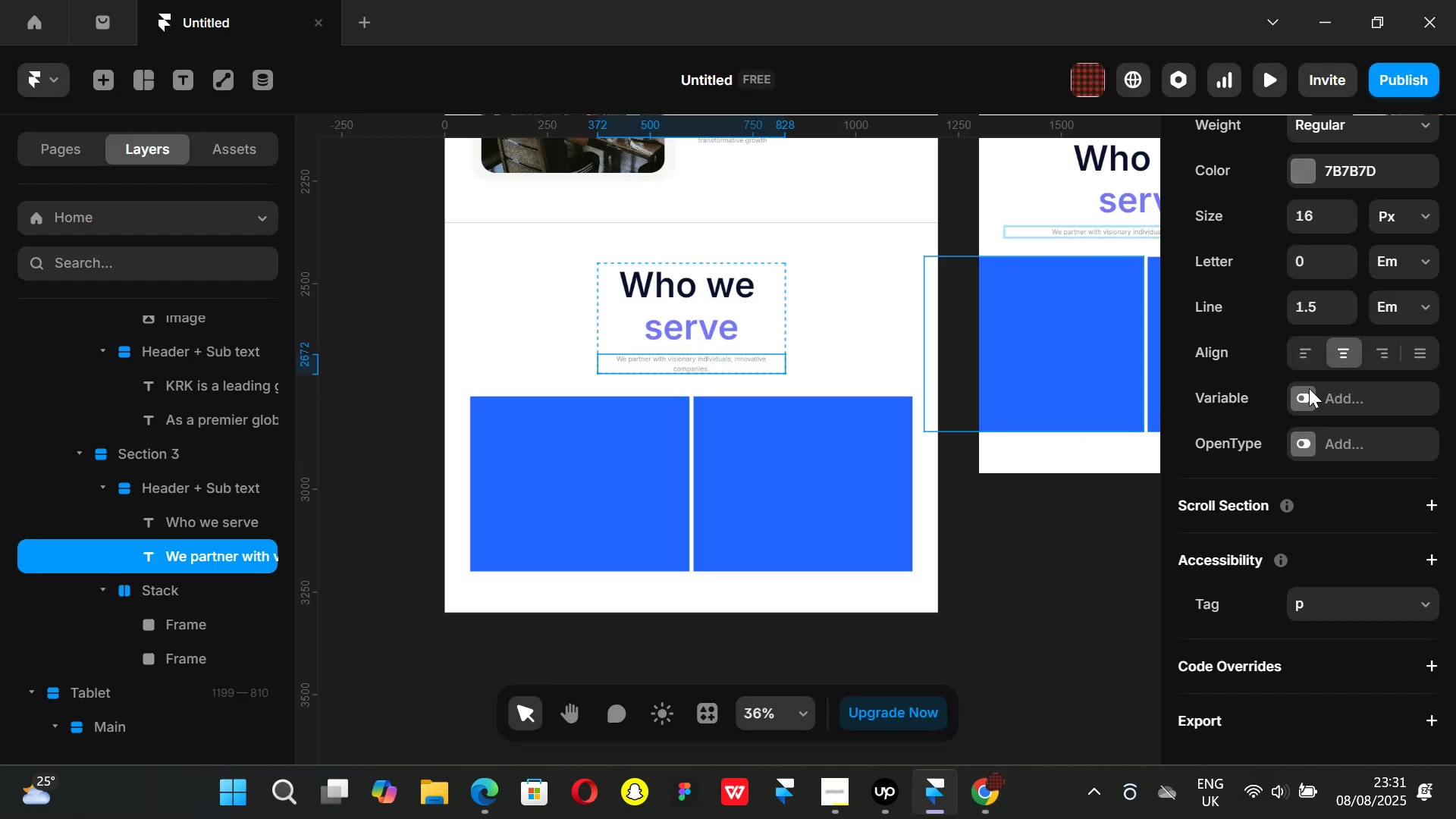 
scroll: coordinate [1335, 413], scroll_direction: up, amount: 5.0
 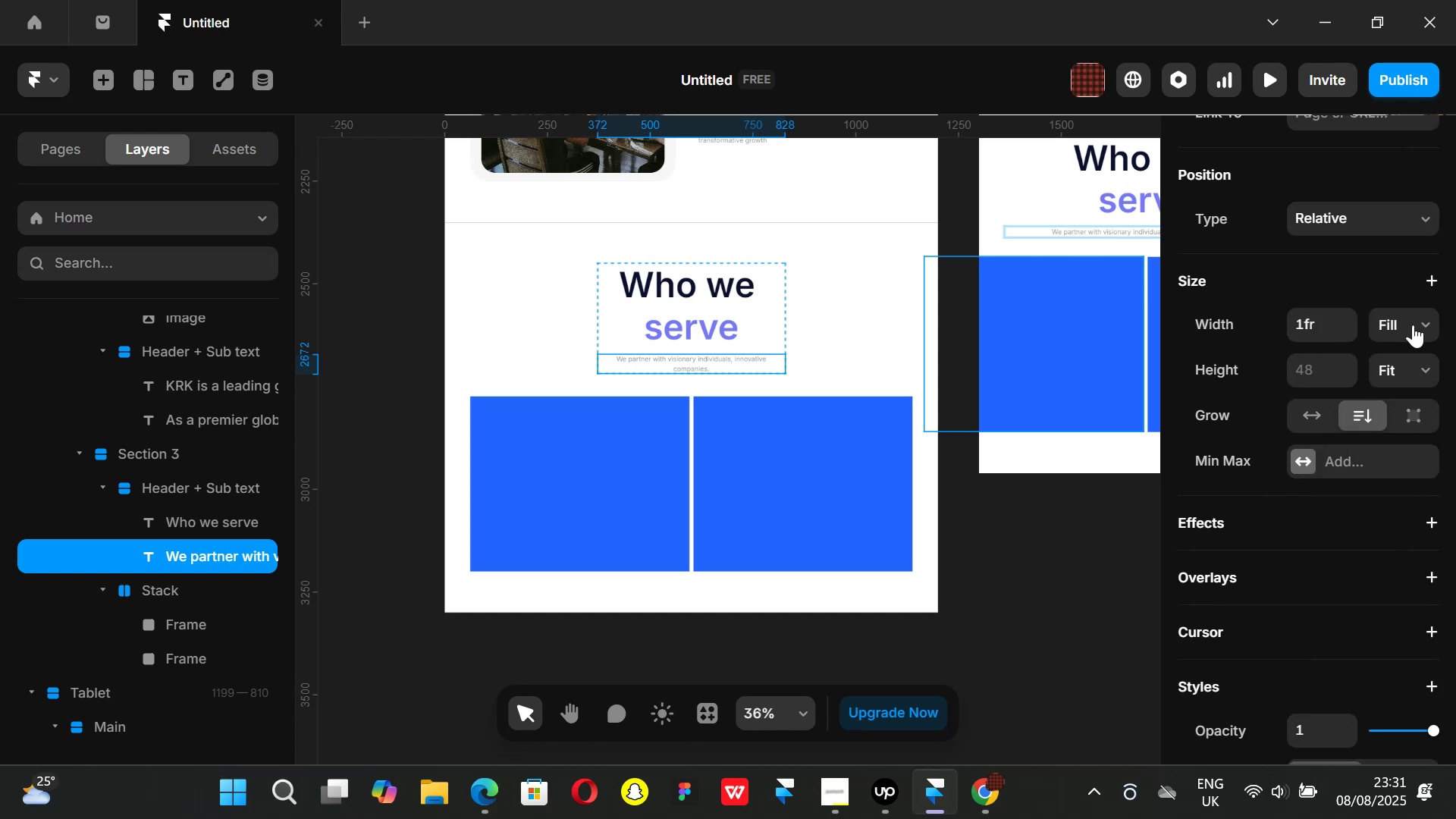 
left_click([1414, 324])
 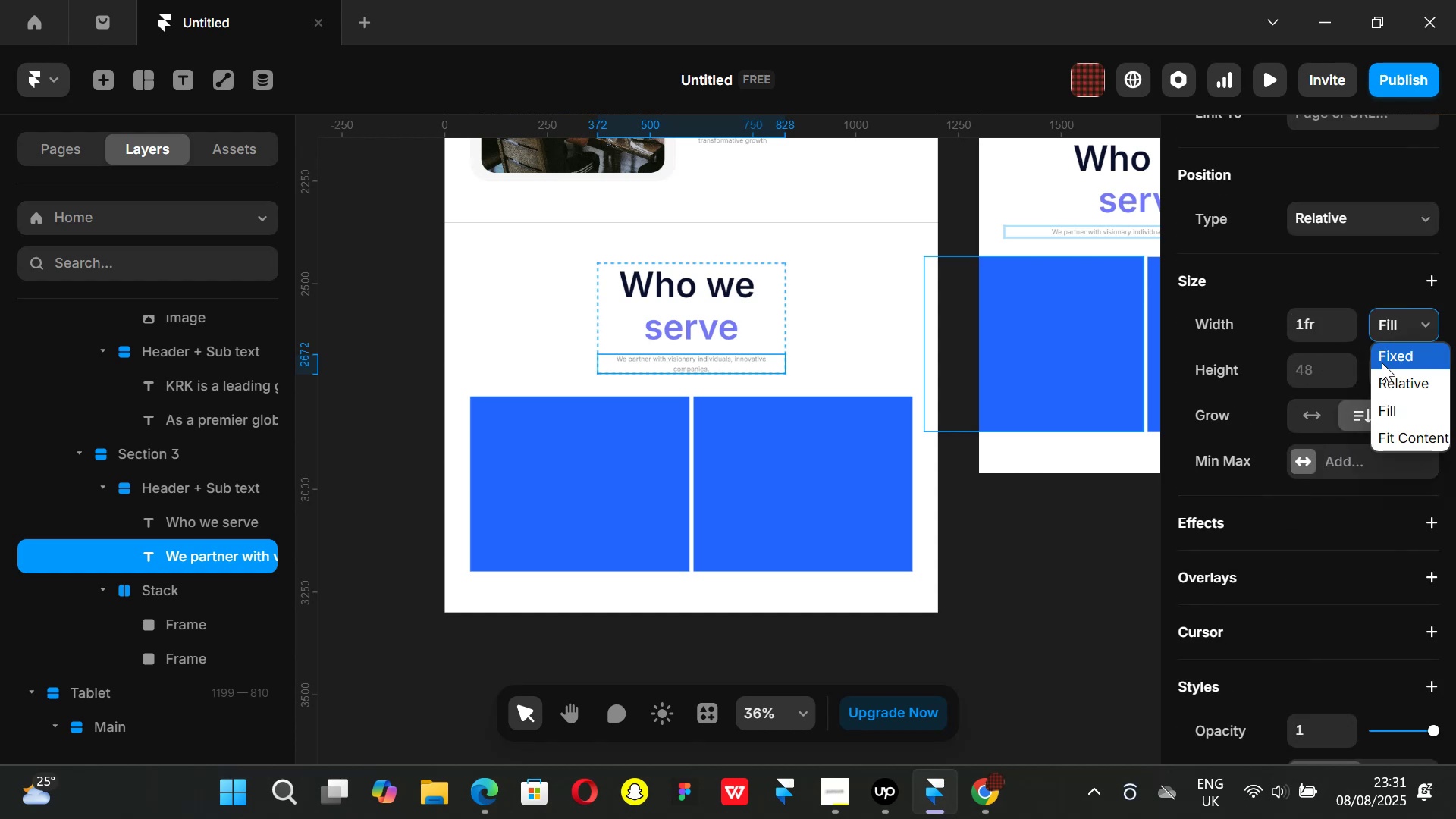 
left_click([1382, 362])
 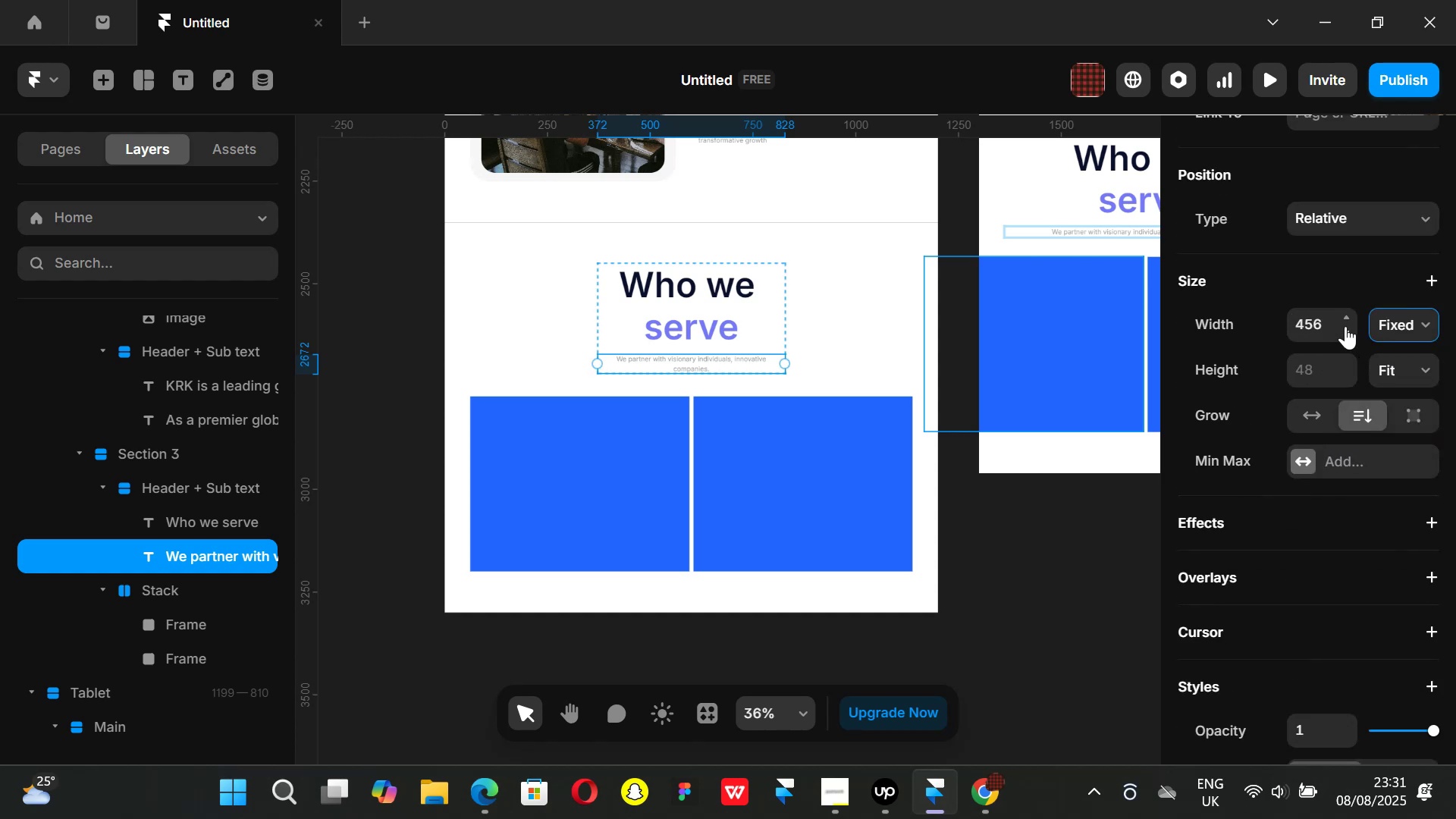 
left_click_drag(start_coordinate=[1348, 322], to_coordinate=[1349, 556])
 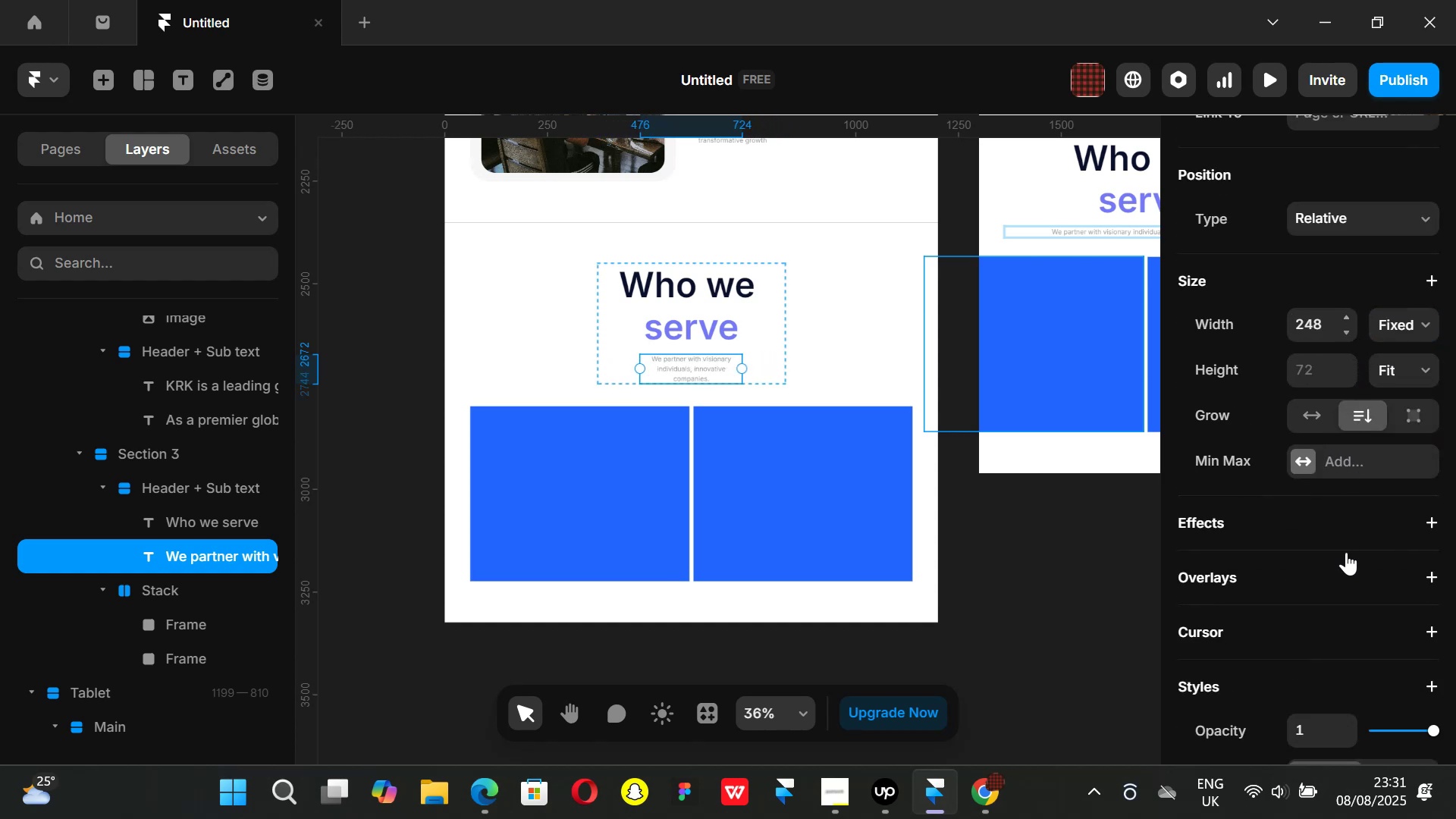 
key(Control+ControlLeft)
 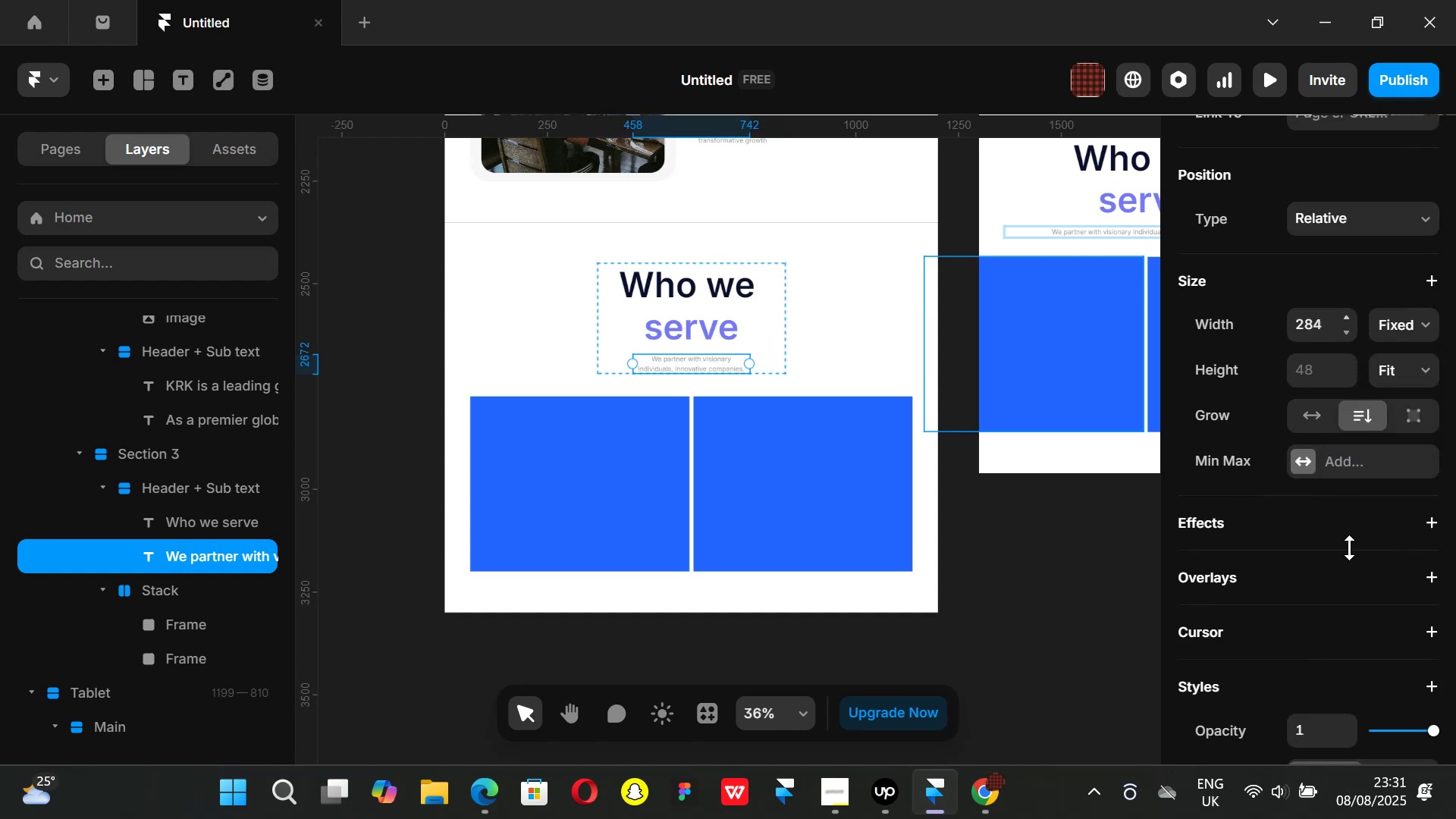 
key(Control+Z)
 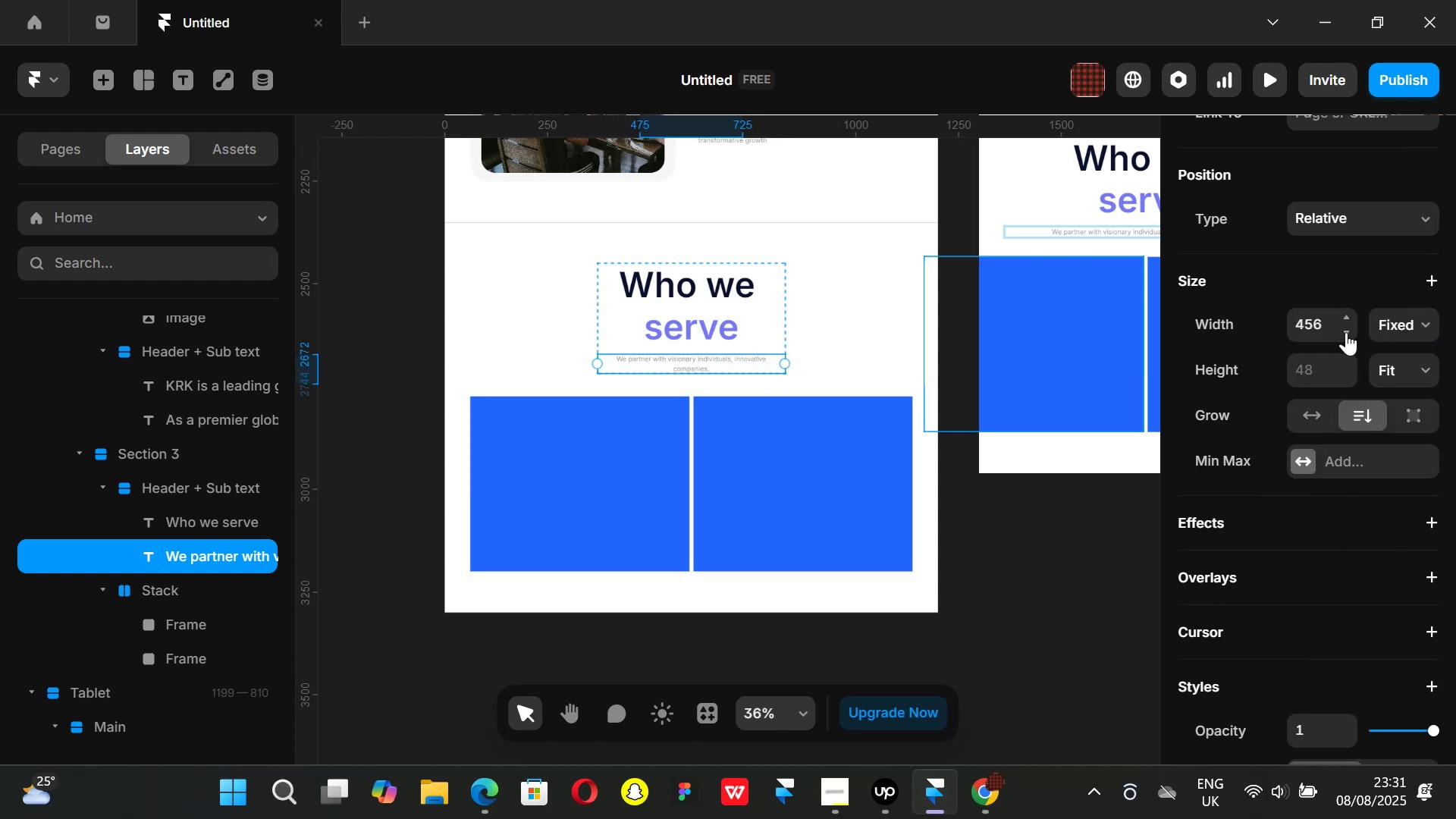 
left_click_drag(start_coordinate=[1347, 328], to_coordinate=[1352, 292])
 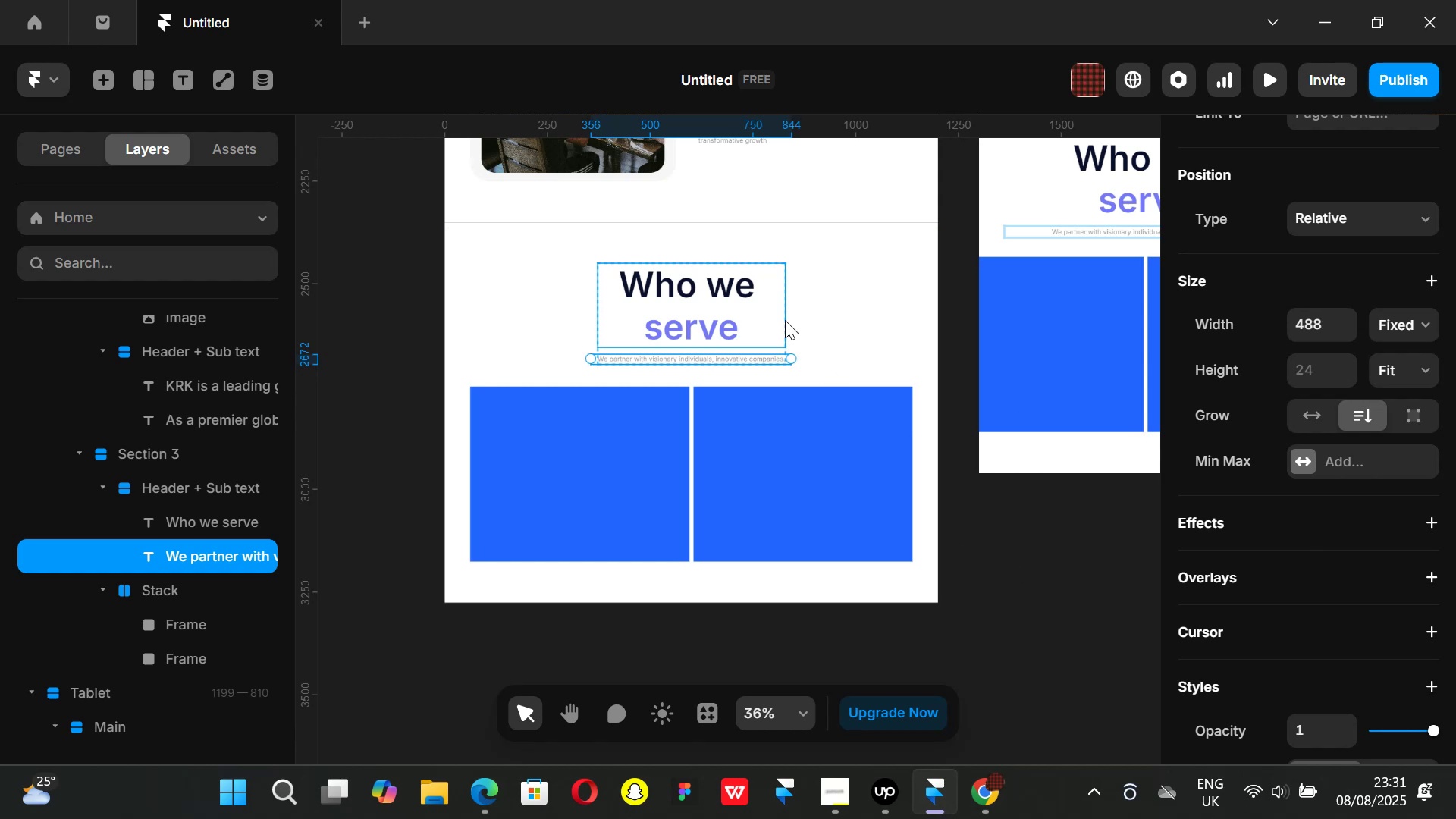 
left_click([170, 487])
 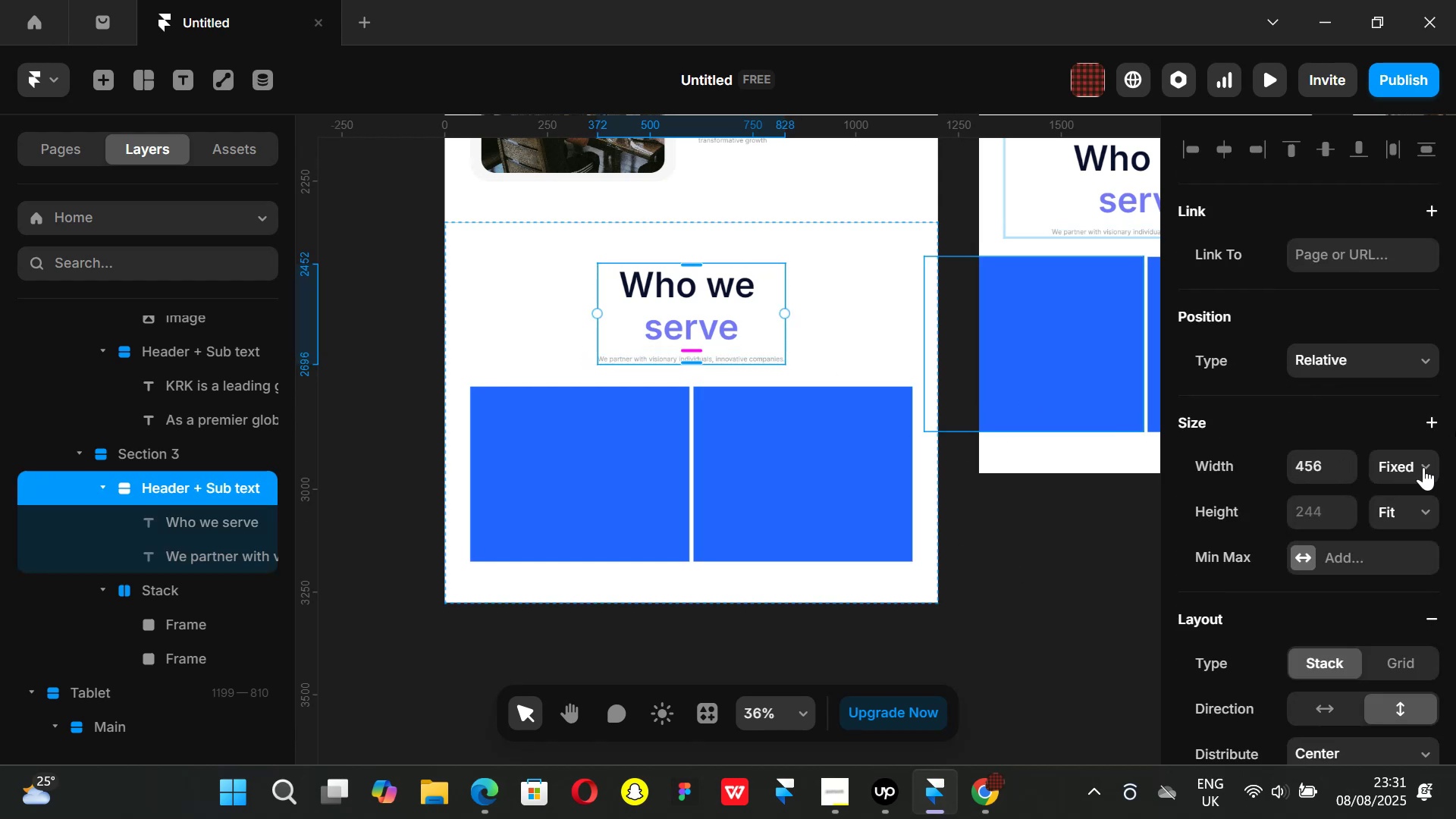 
left_click([1423, 467])
 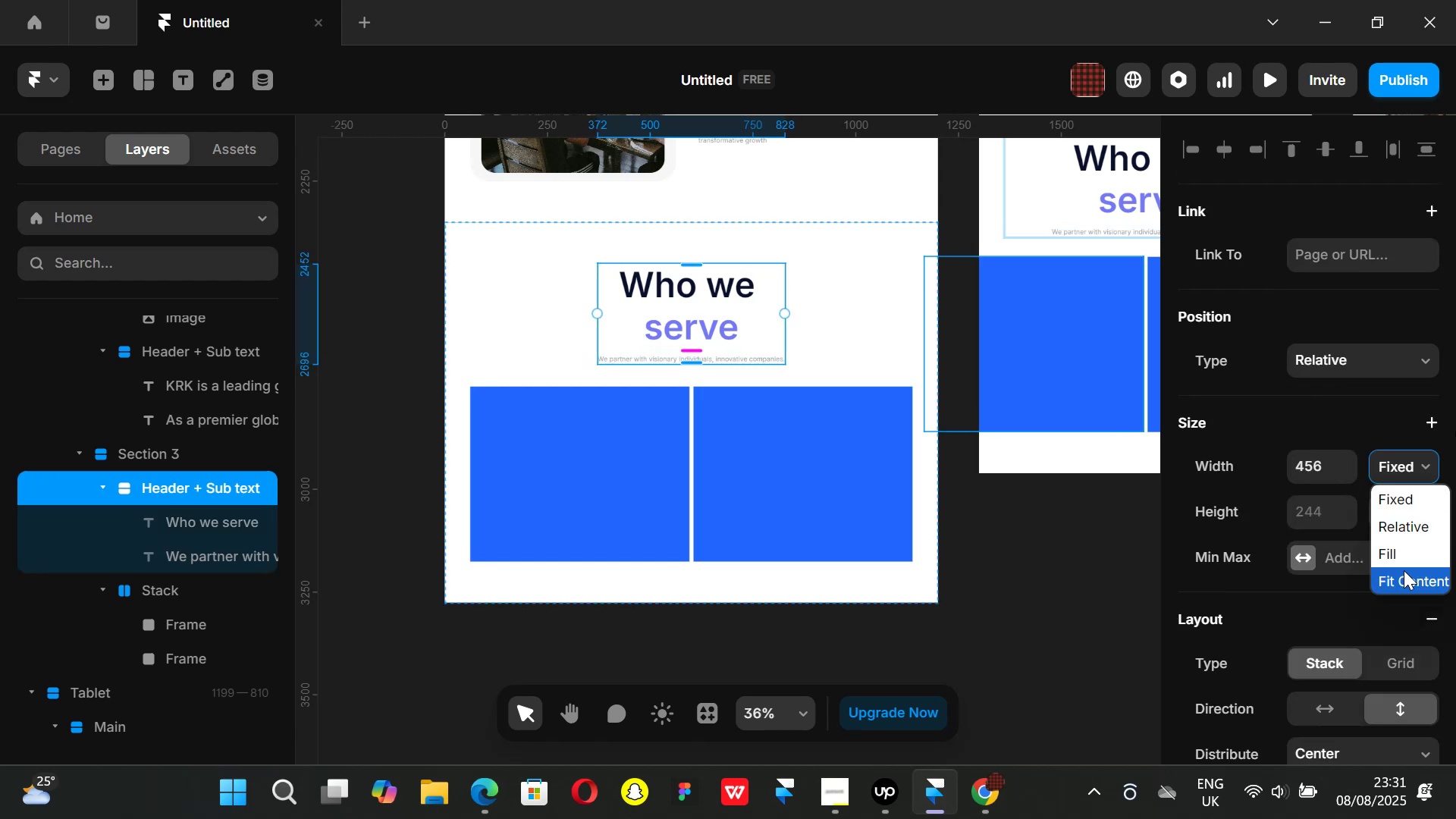 
left_click([1402, 576])
 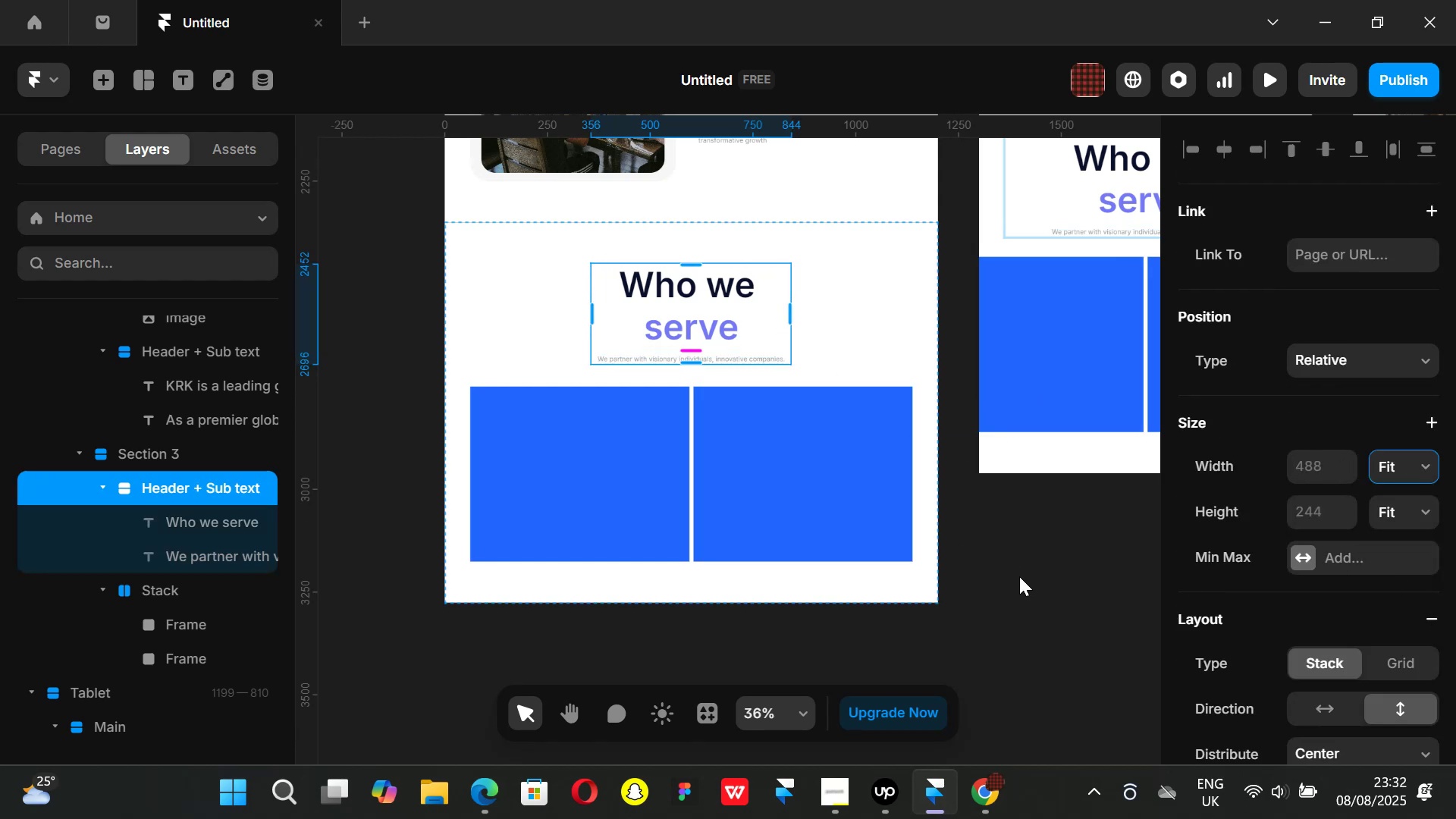 
left_click([1019, 576])
 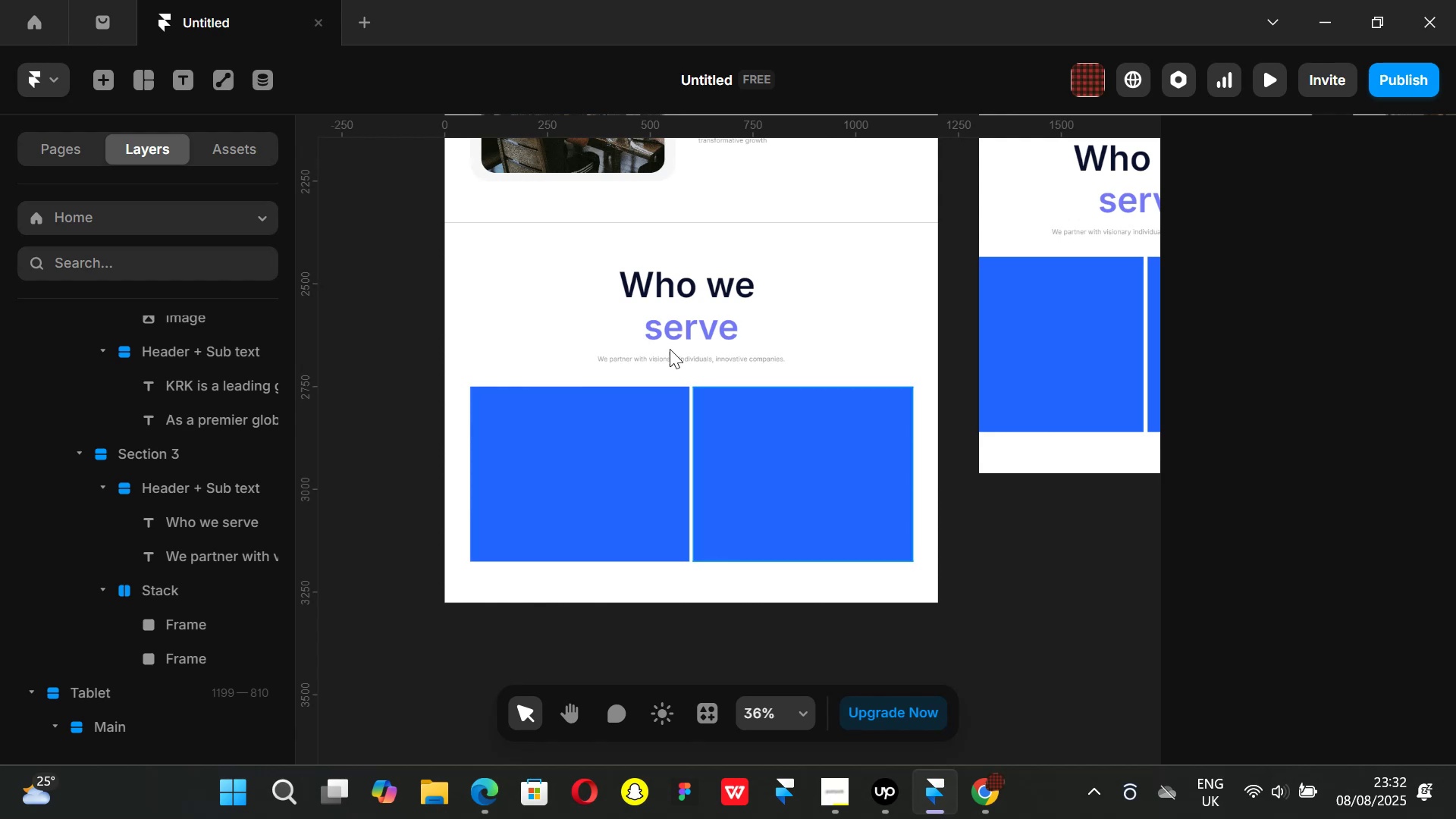 
hold_key(key=ControlLeft, duration=0.92)
scroll: coordinate [651, 335], scroll_direction: up, amount: 2.0
 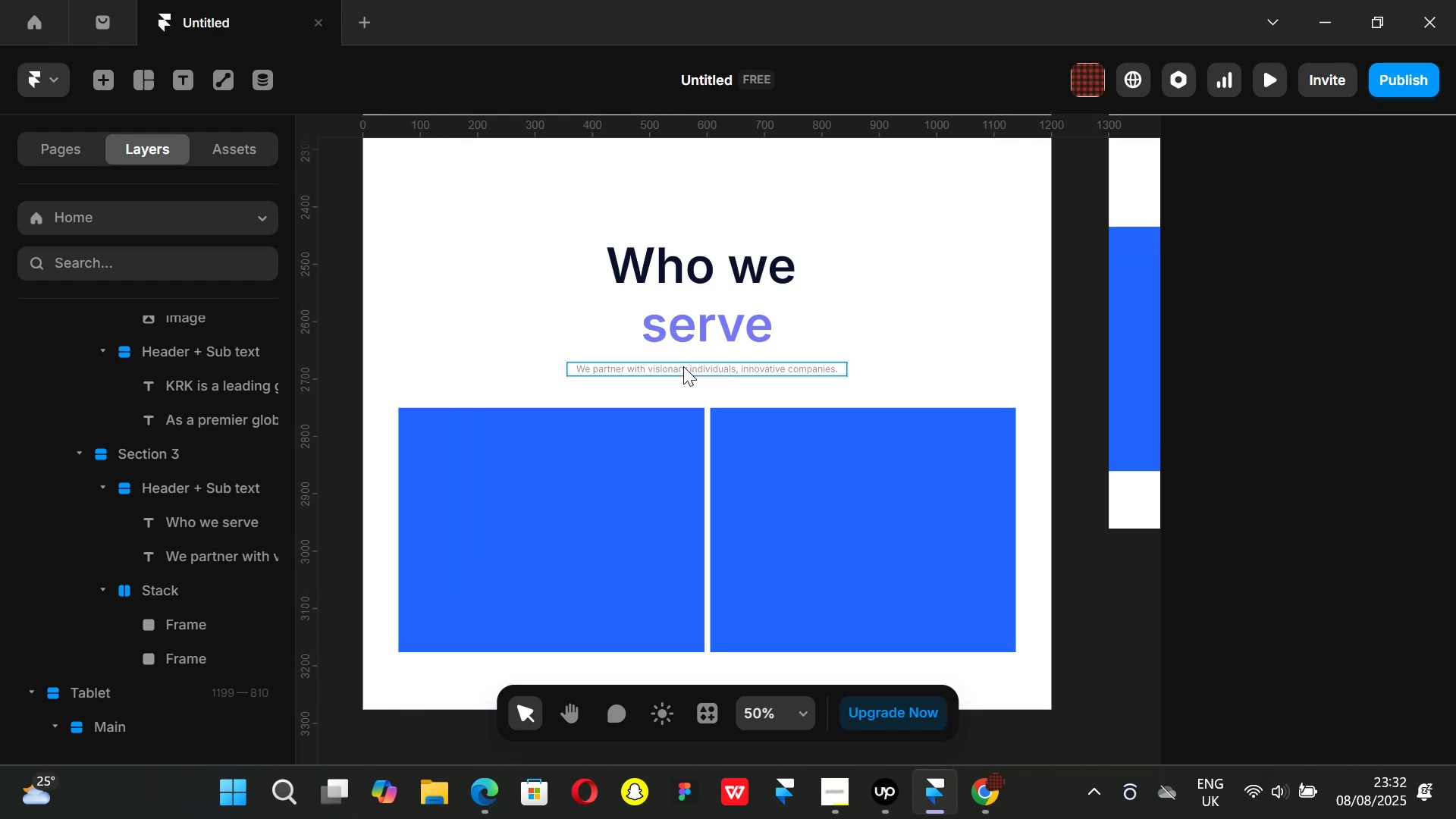 
left_click([683, 366])
 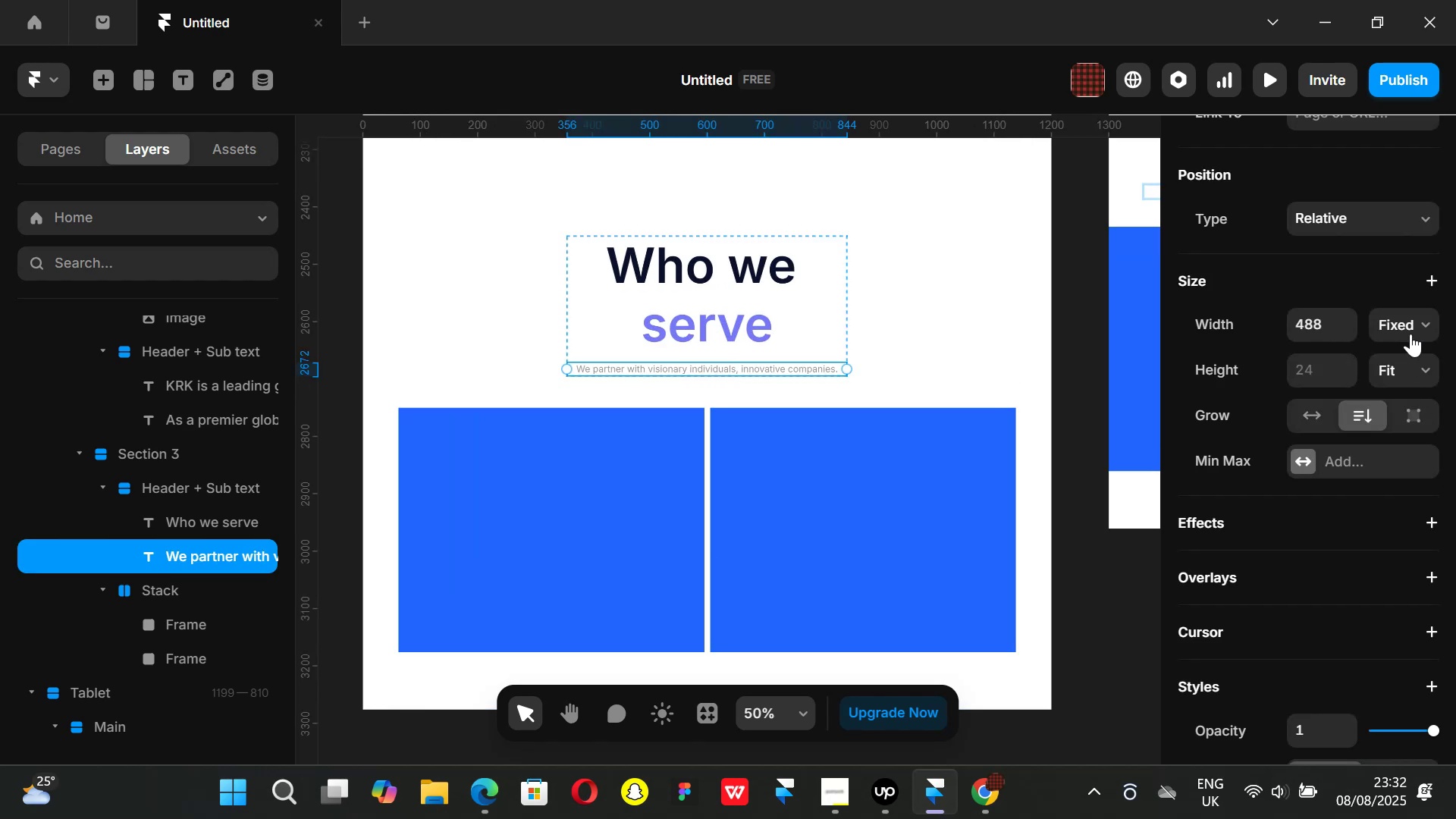 
left_click([1425, 320])
 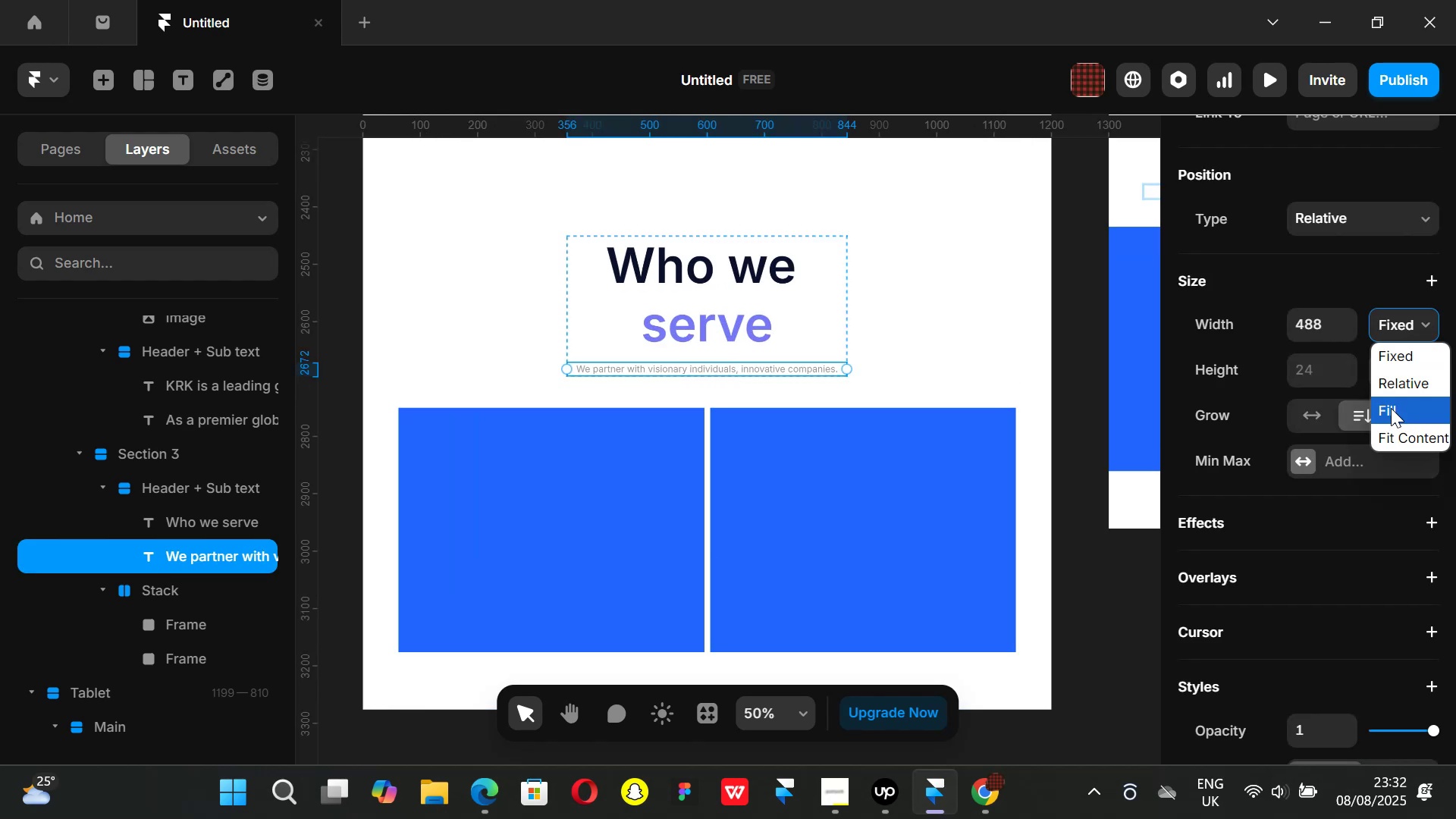 
left_click([1391, 408])
 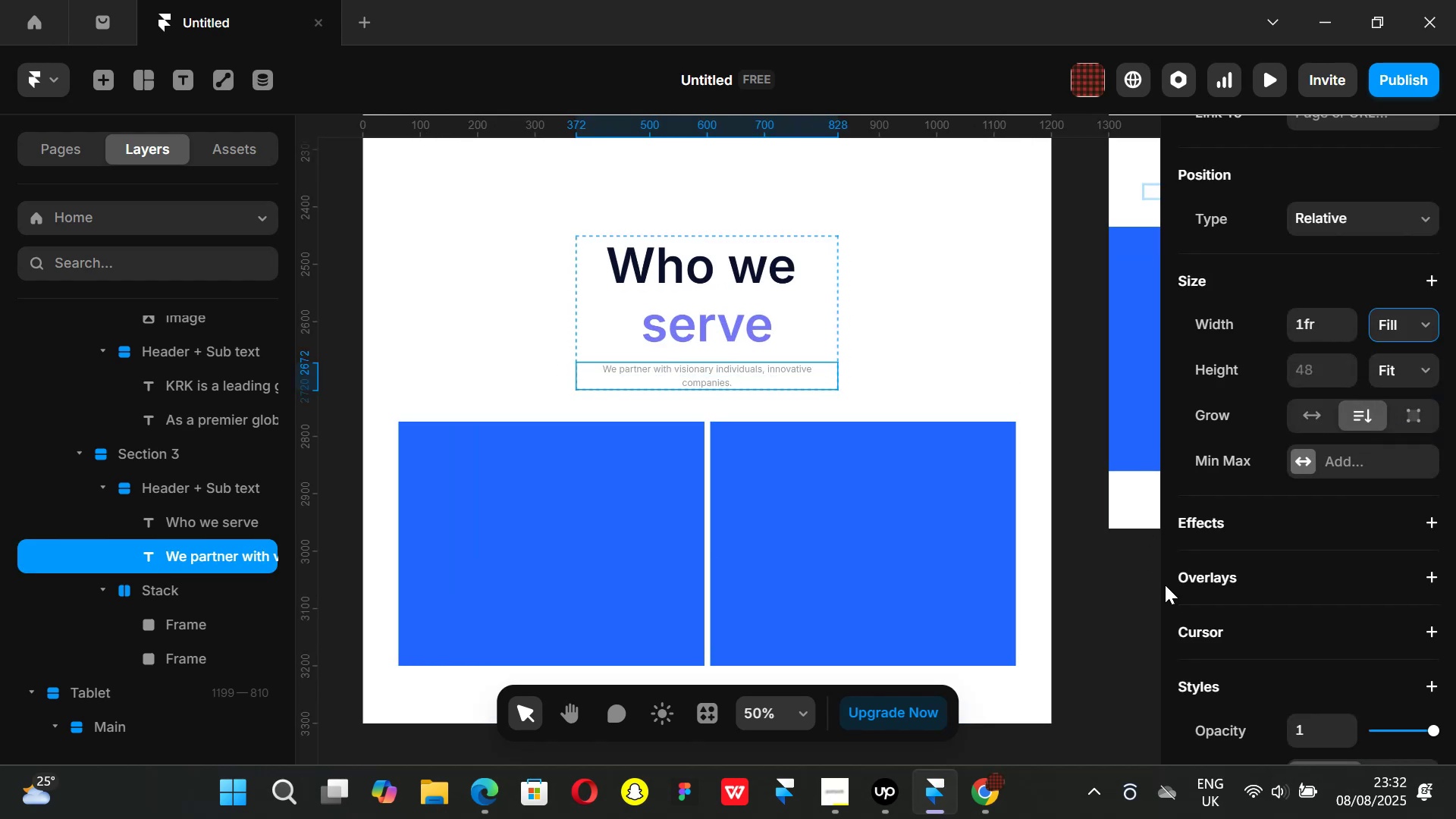 
key(Control+Z)
 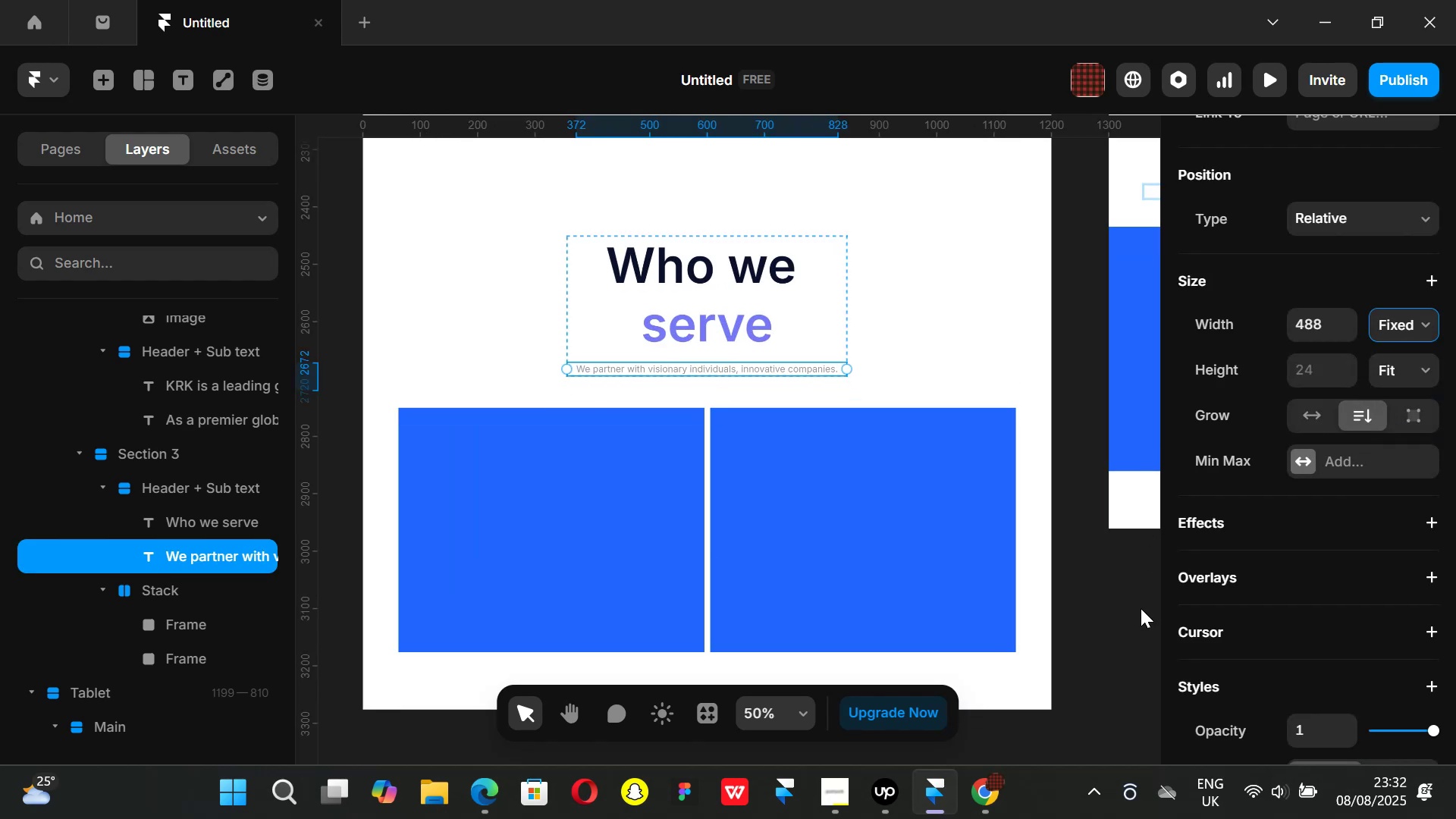 
left_click([1141, 608])
 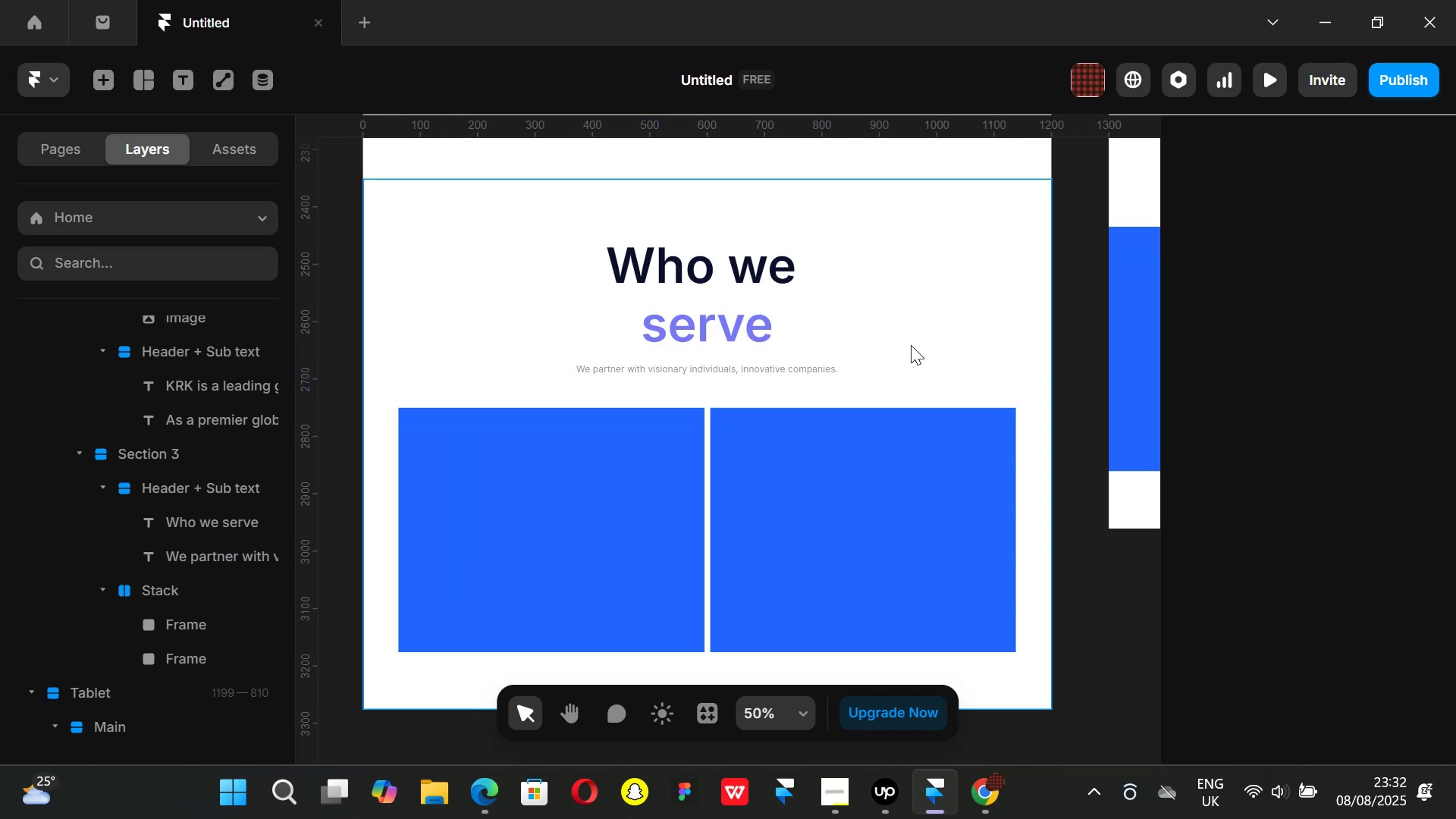 
hold_key(key=ControlLeft, duration=1.13)
scroll: coordinate [940, 350], scroll_direction: down, amount: 5.0
 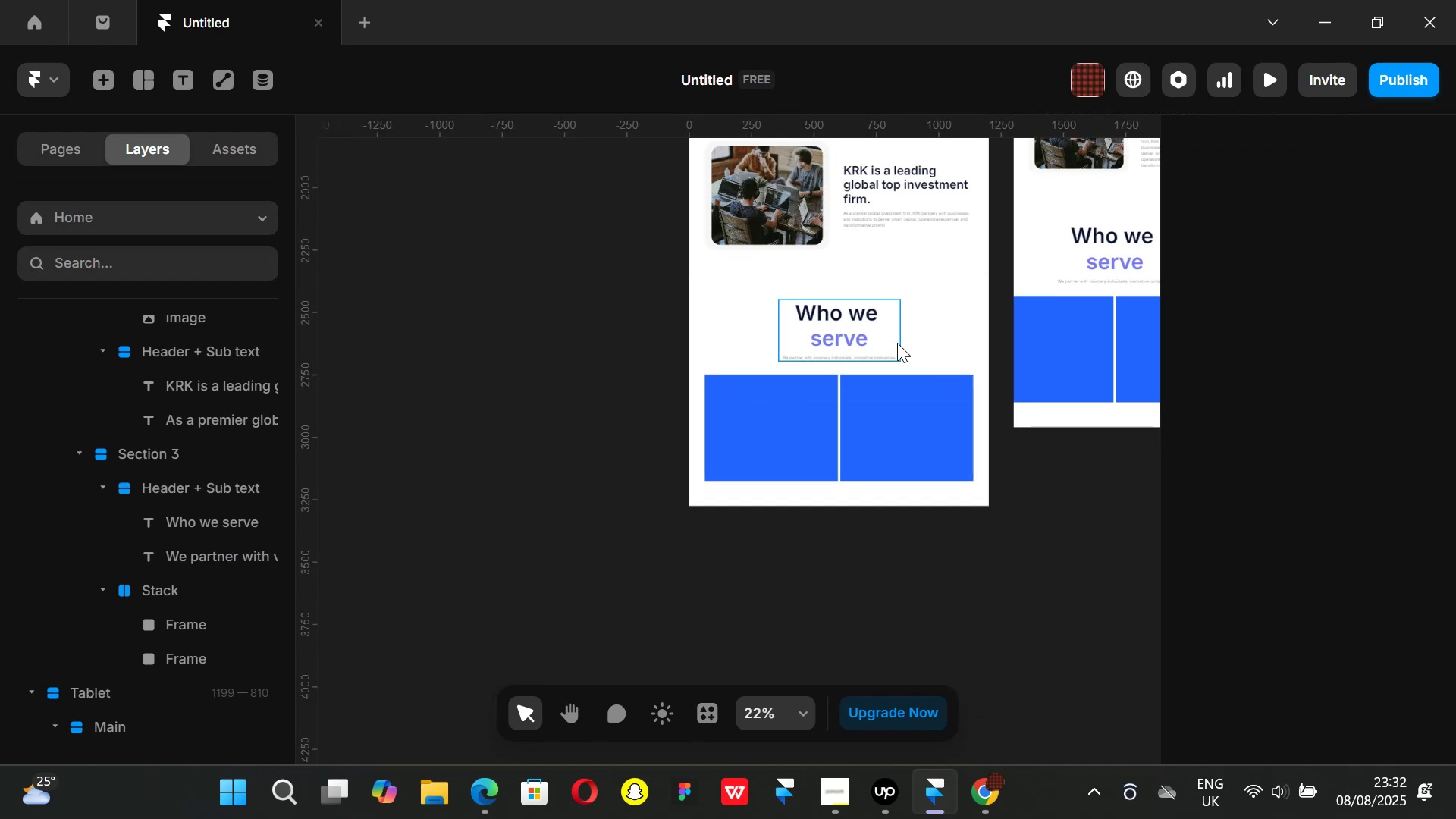 
left_click([897, 343])
 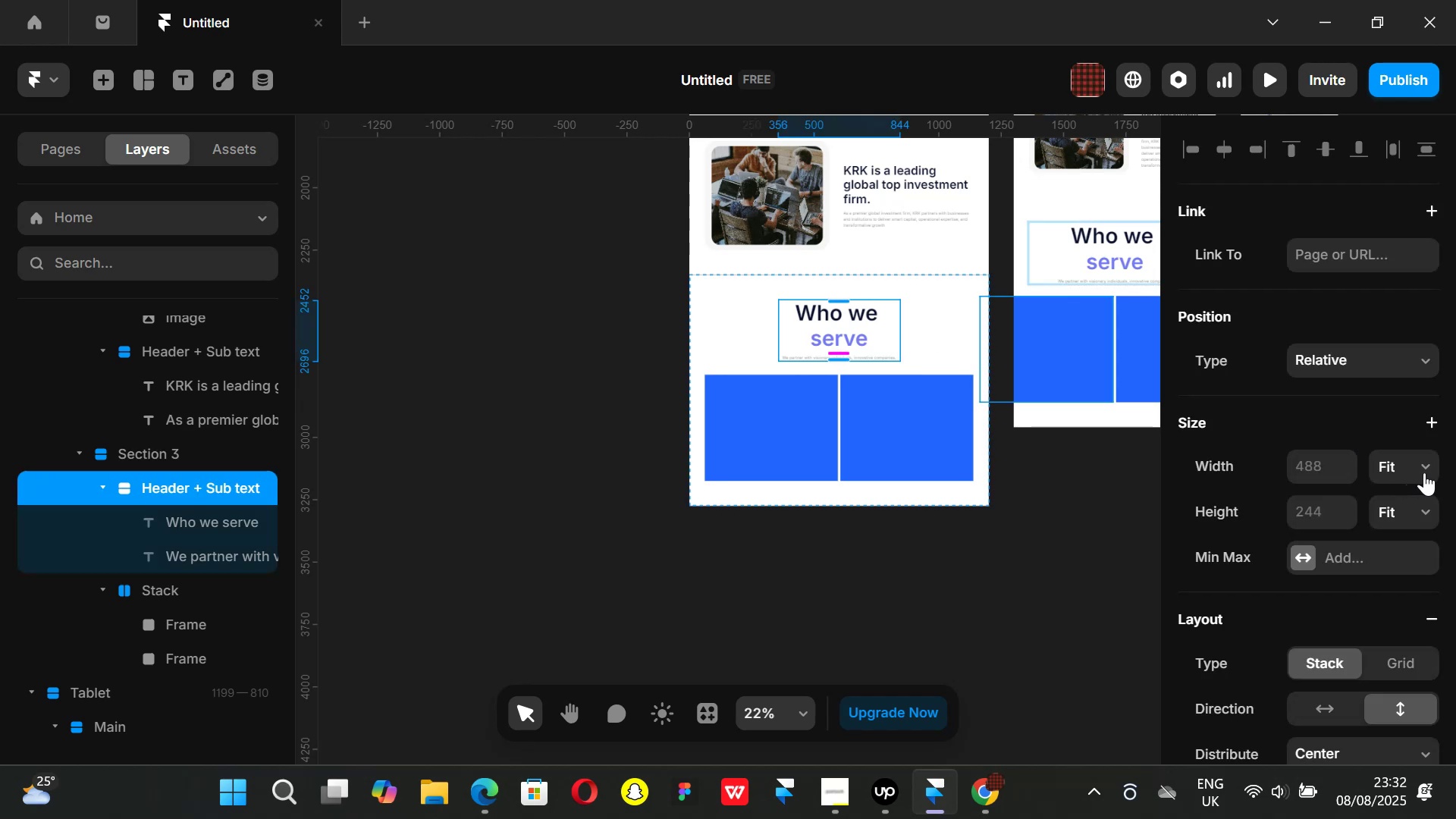 
left_click([1426, 466])
 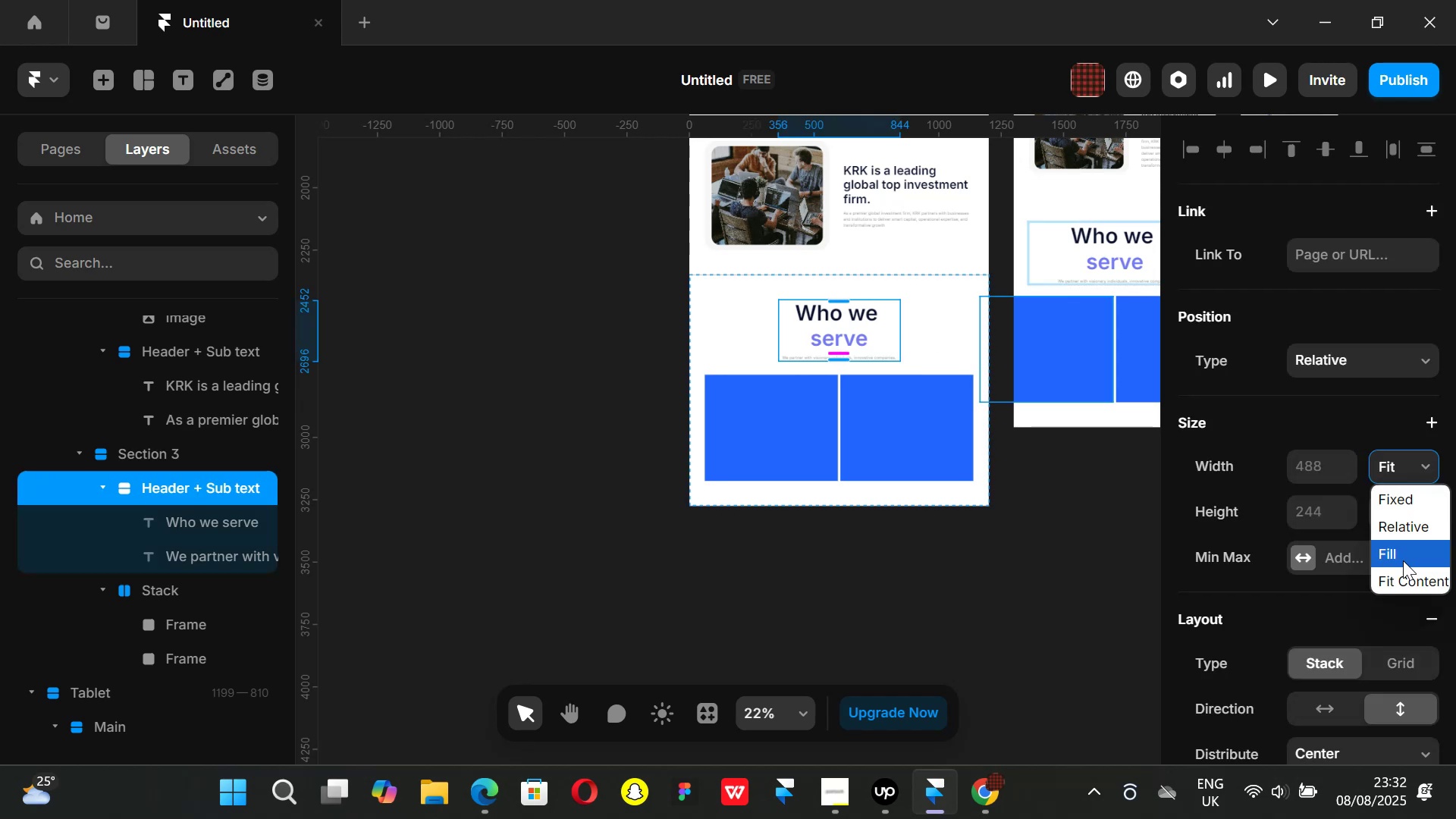 
left_click([1403, 560])
 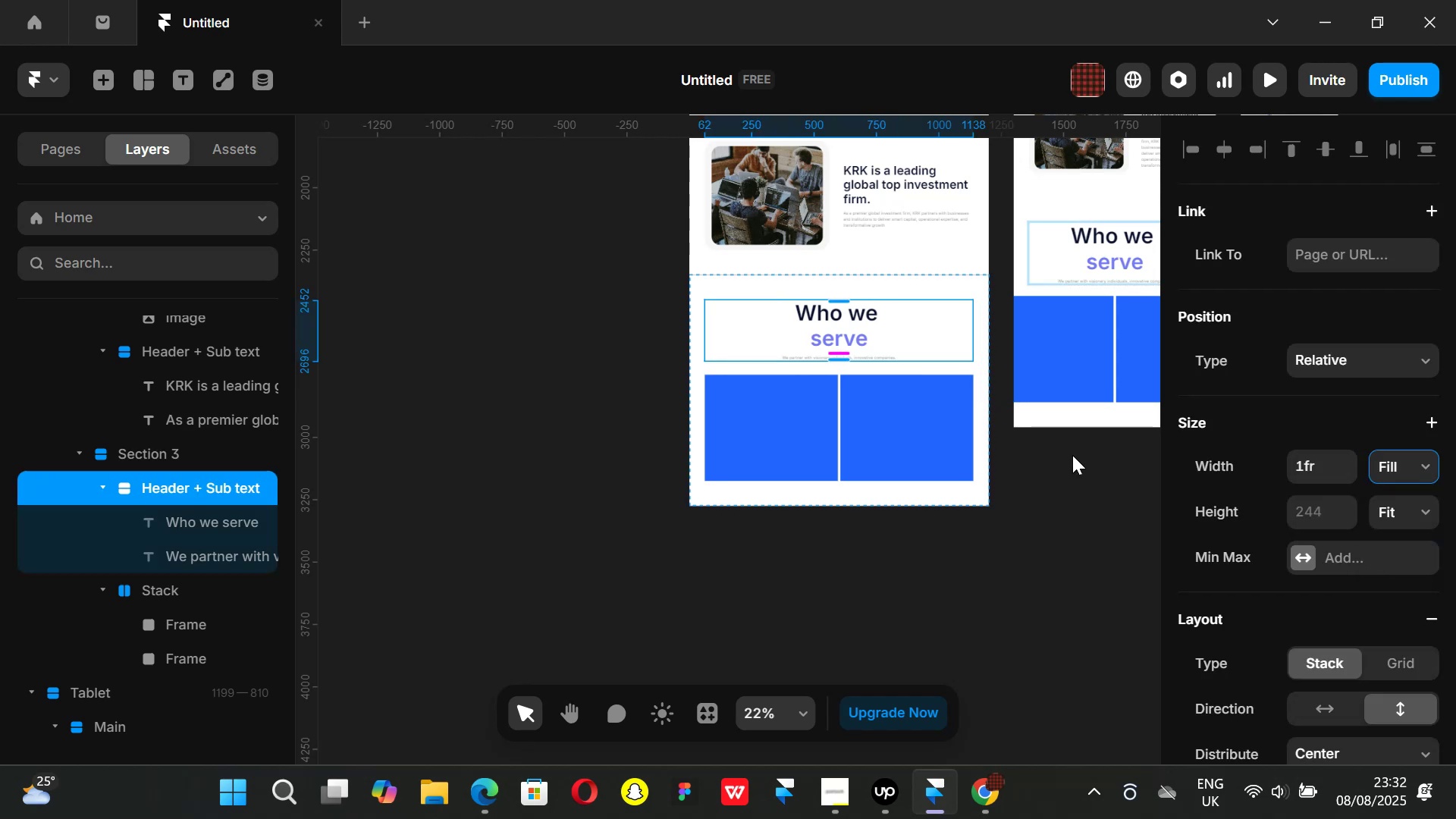 
key(Control+Z)
 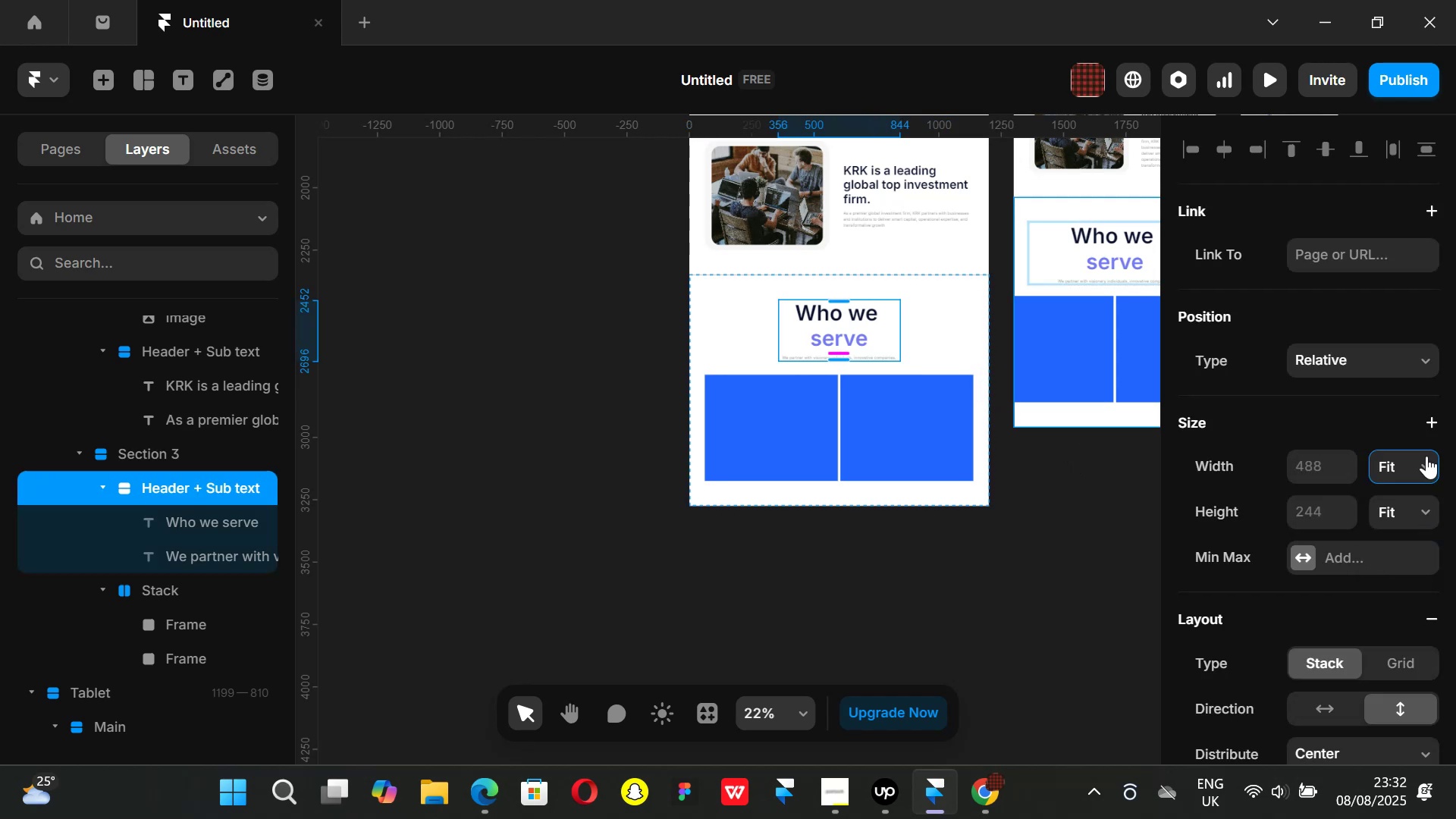 
left_click([1426, 456])
 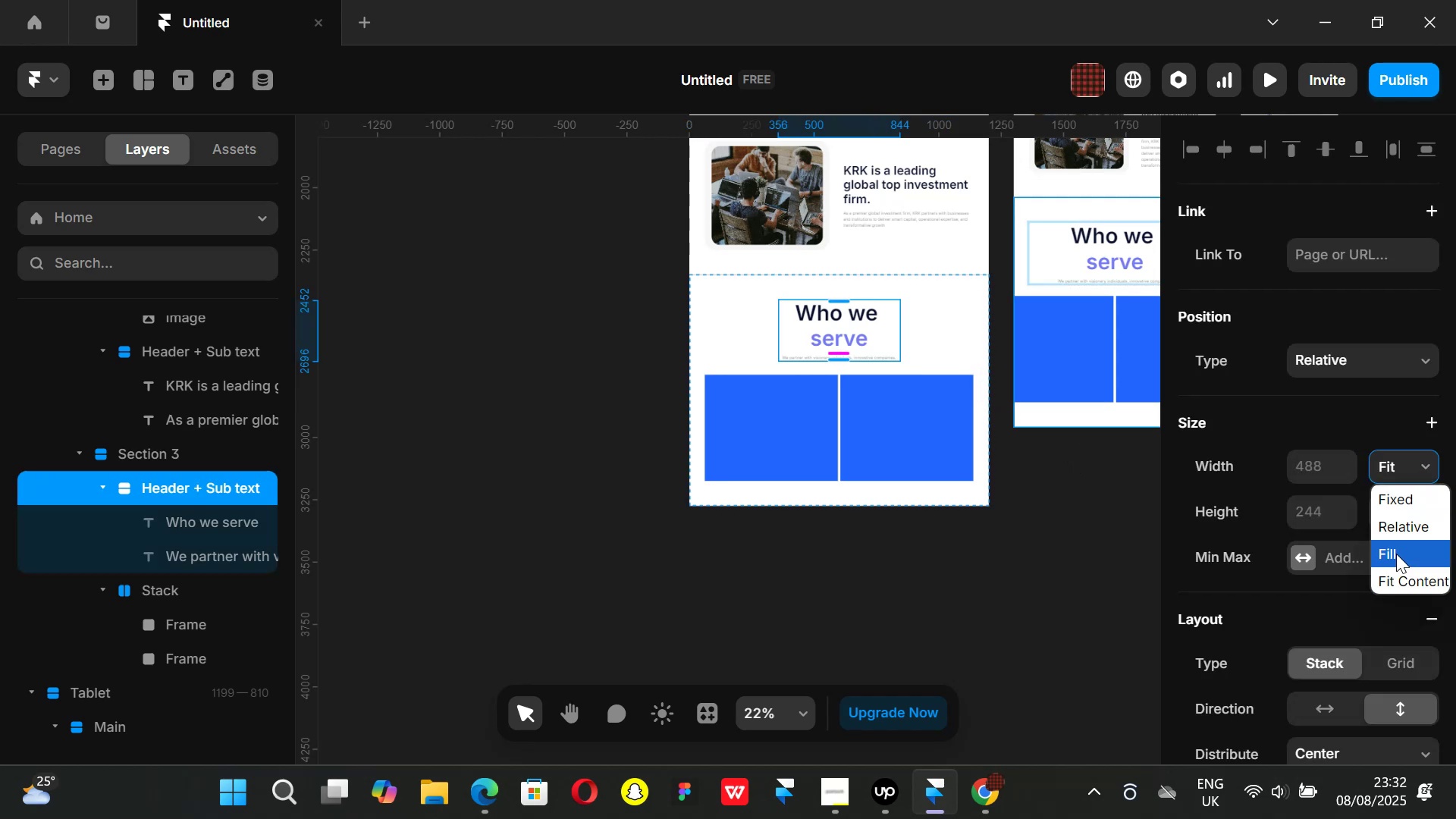 
left_click([1396, 554])
 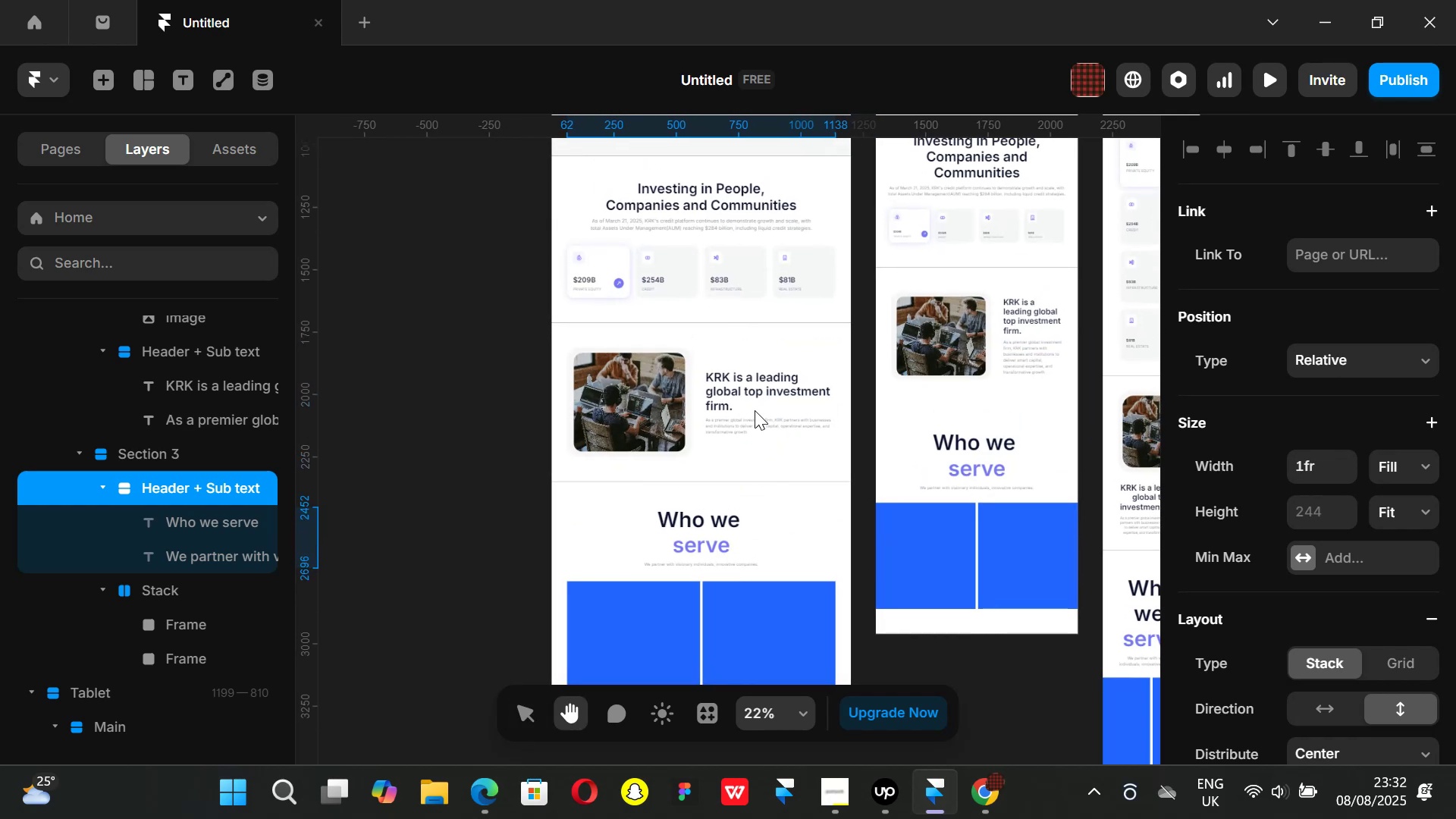 
wait(6.97)
 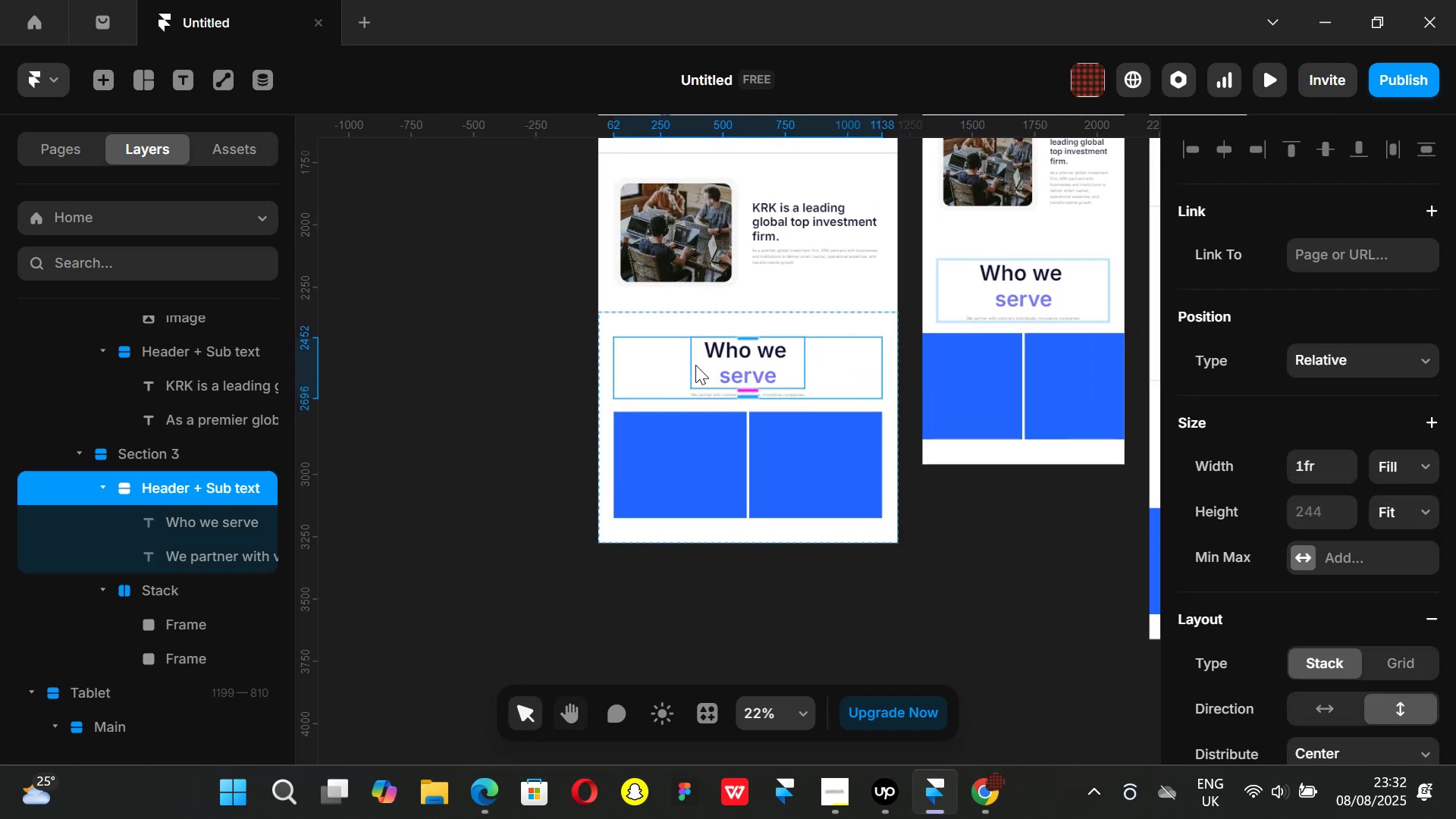 
left_click([772, 416])
 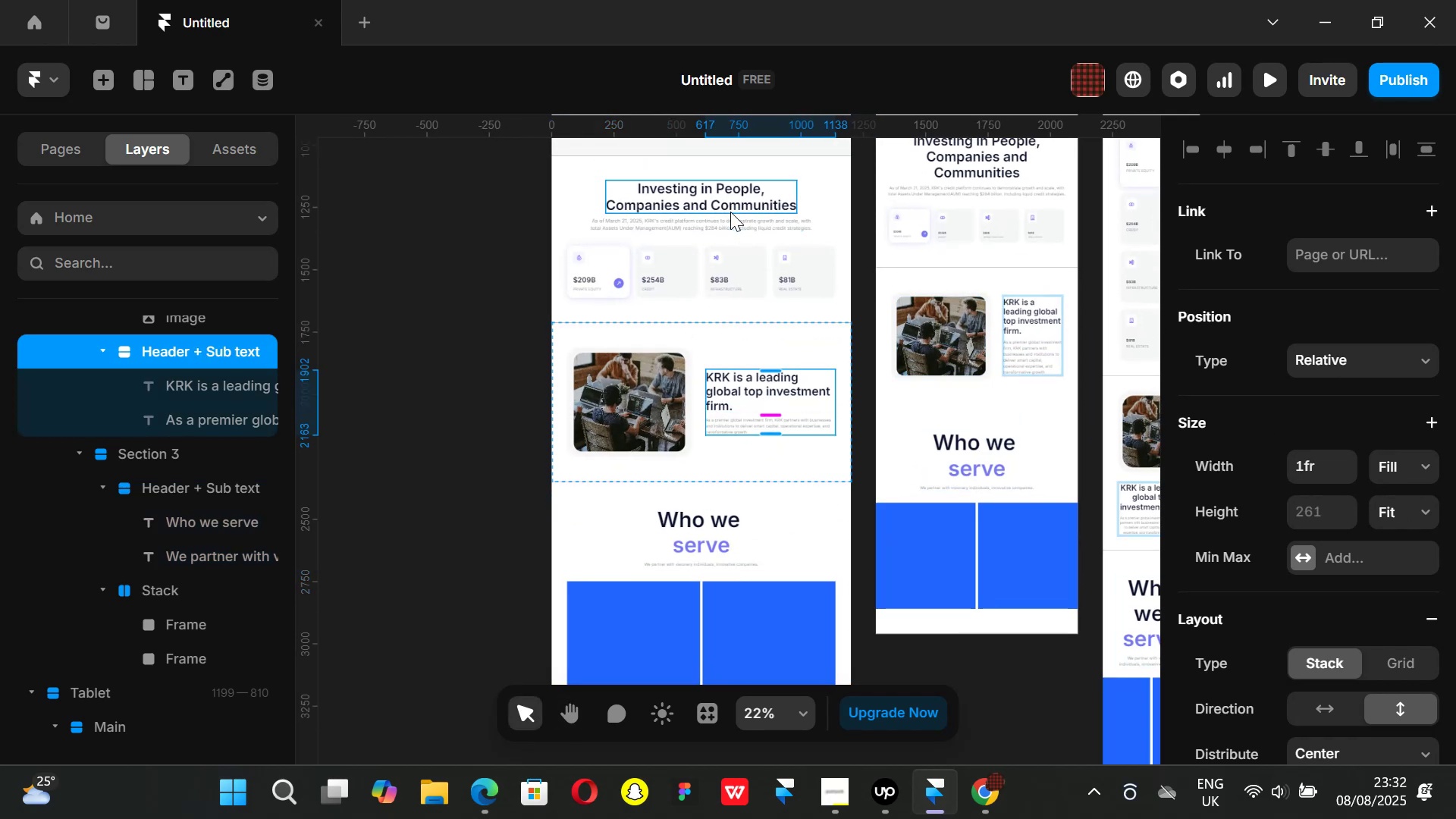 
left_click([733, 215])
 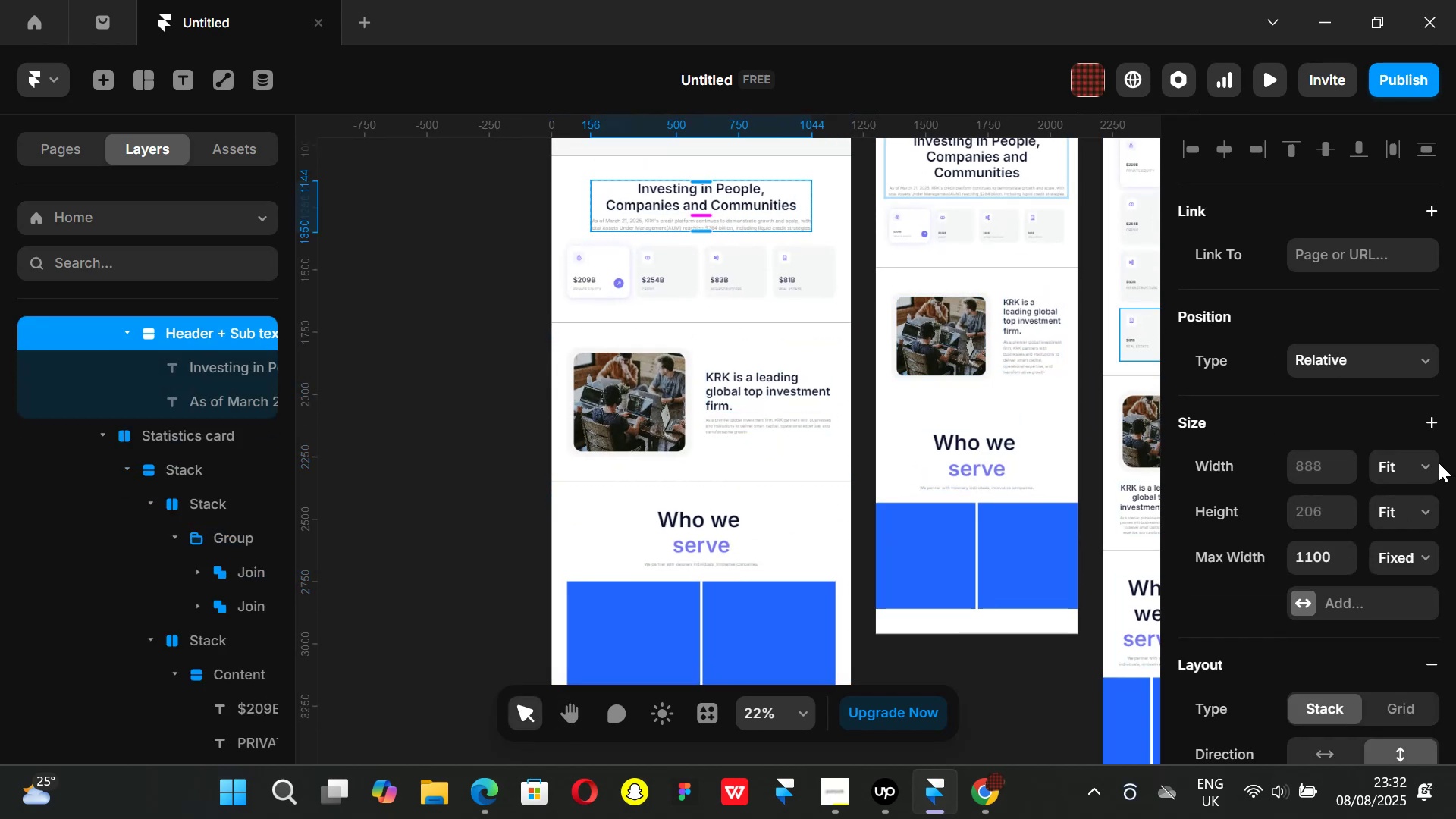 
left_click([1423, 463])
 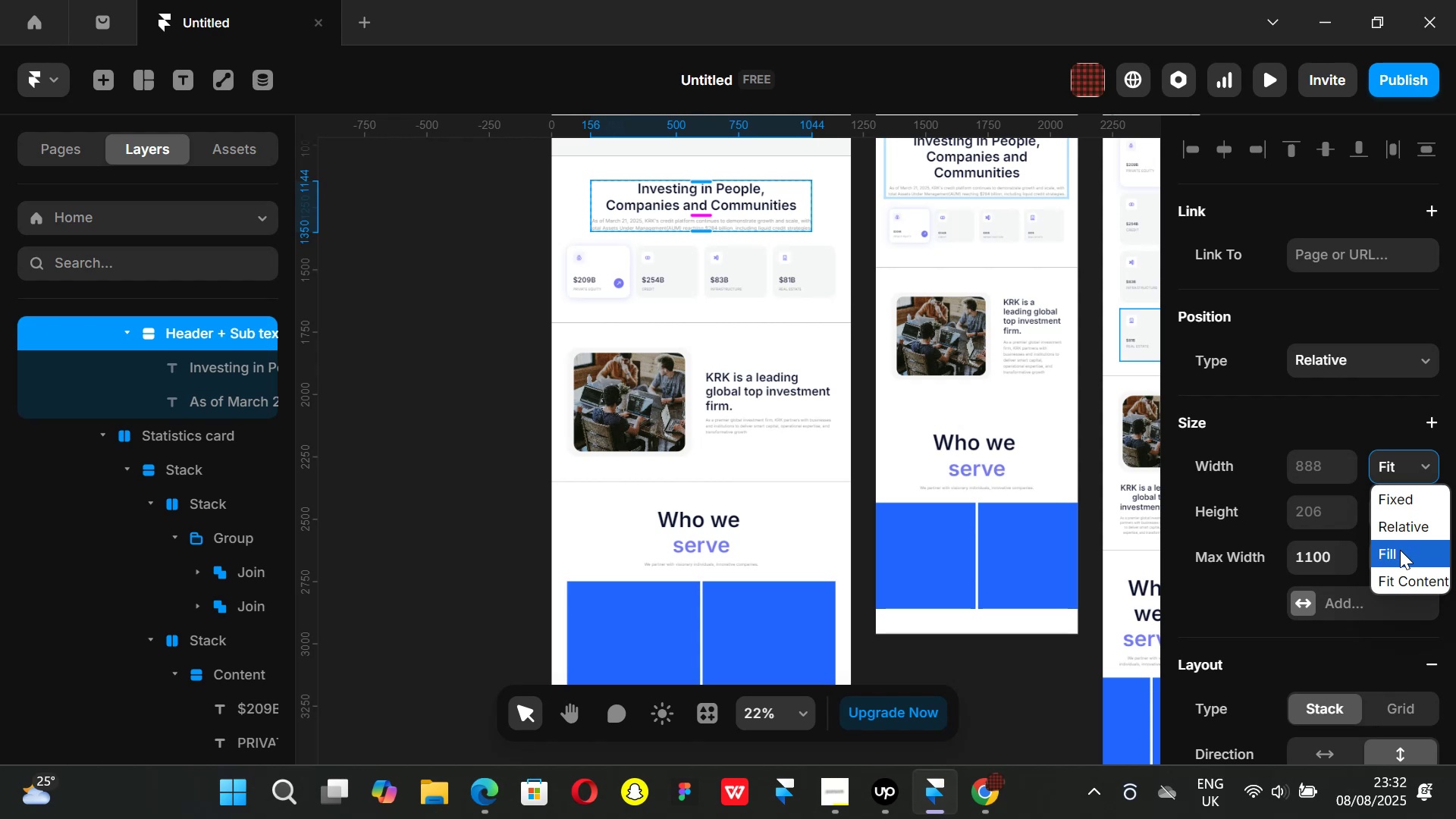 
left_click([1400, 550])
 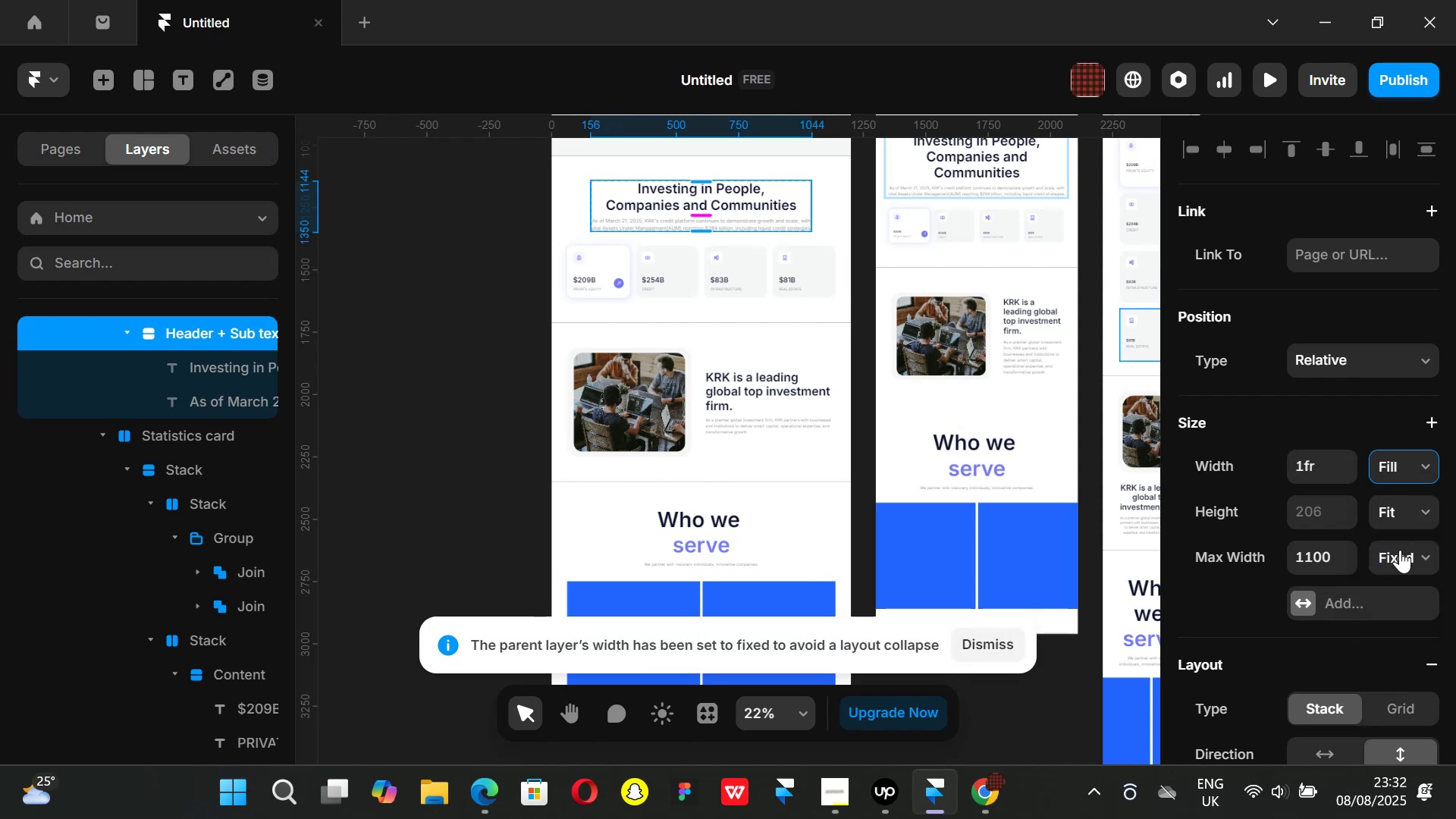 
key(Control+Z)
 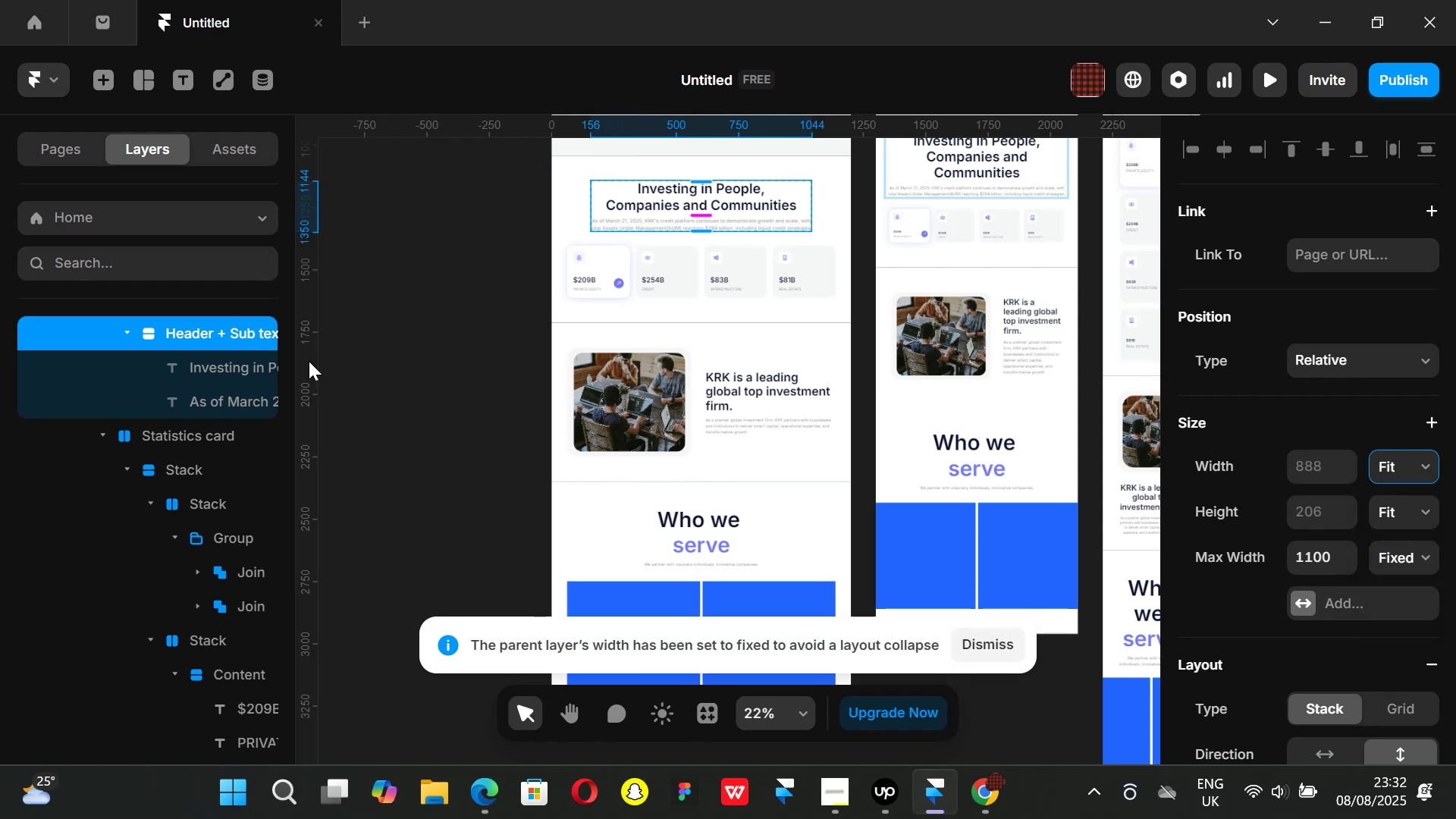 
left_click_drag(start_coordinate=[432, 396], to_coordinate=[435, 403])
 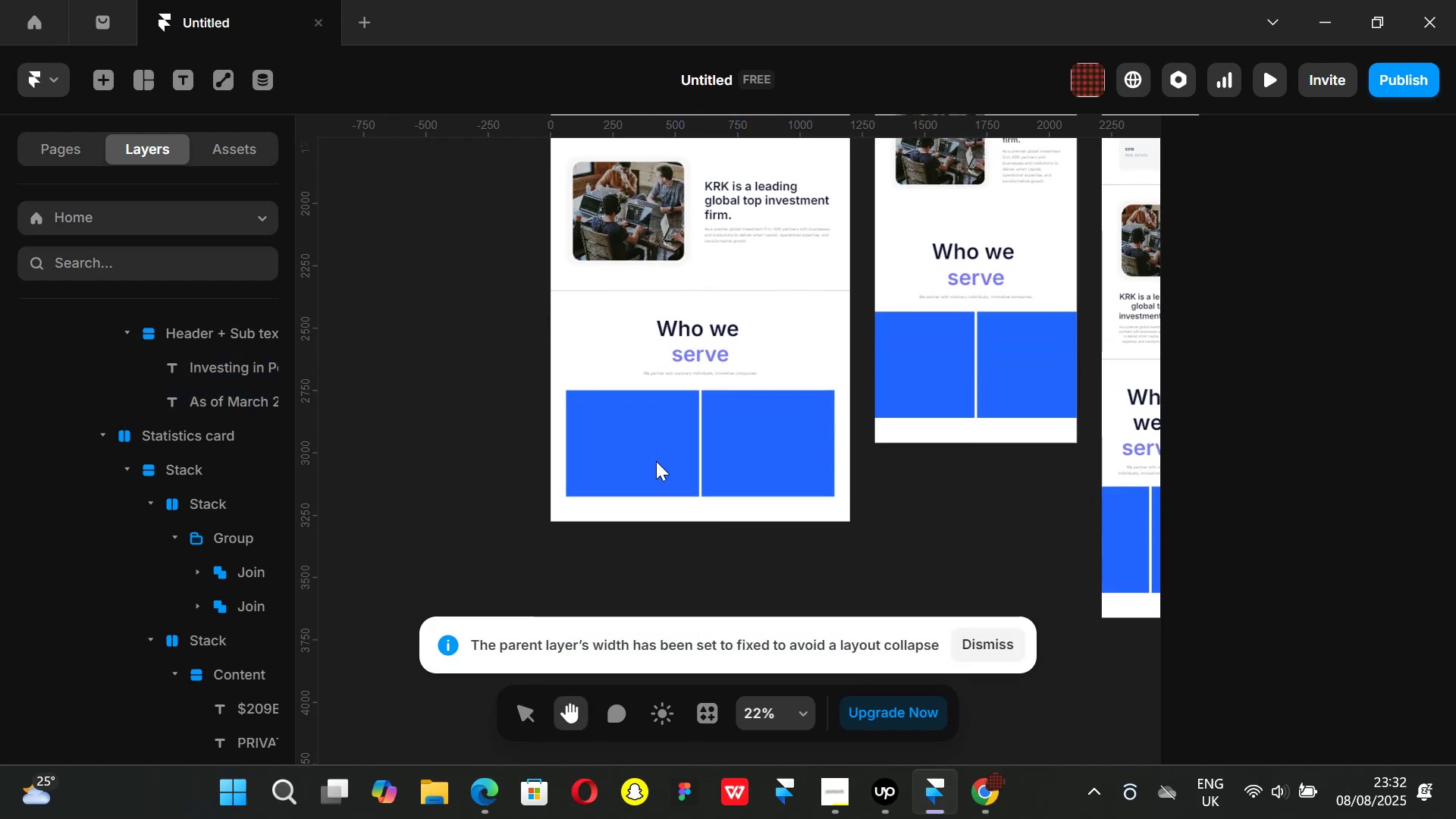 
hold_key(key=ControlLeft, duration=0.56)
scroll: coordinate [687, 358], scroll_direction: up, amount: 2.0
 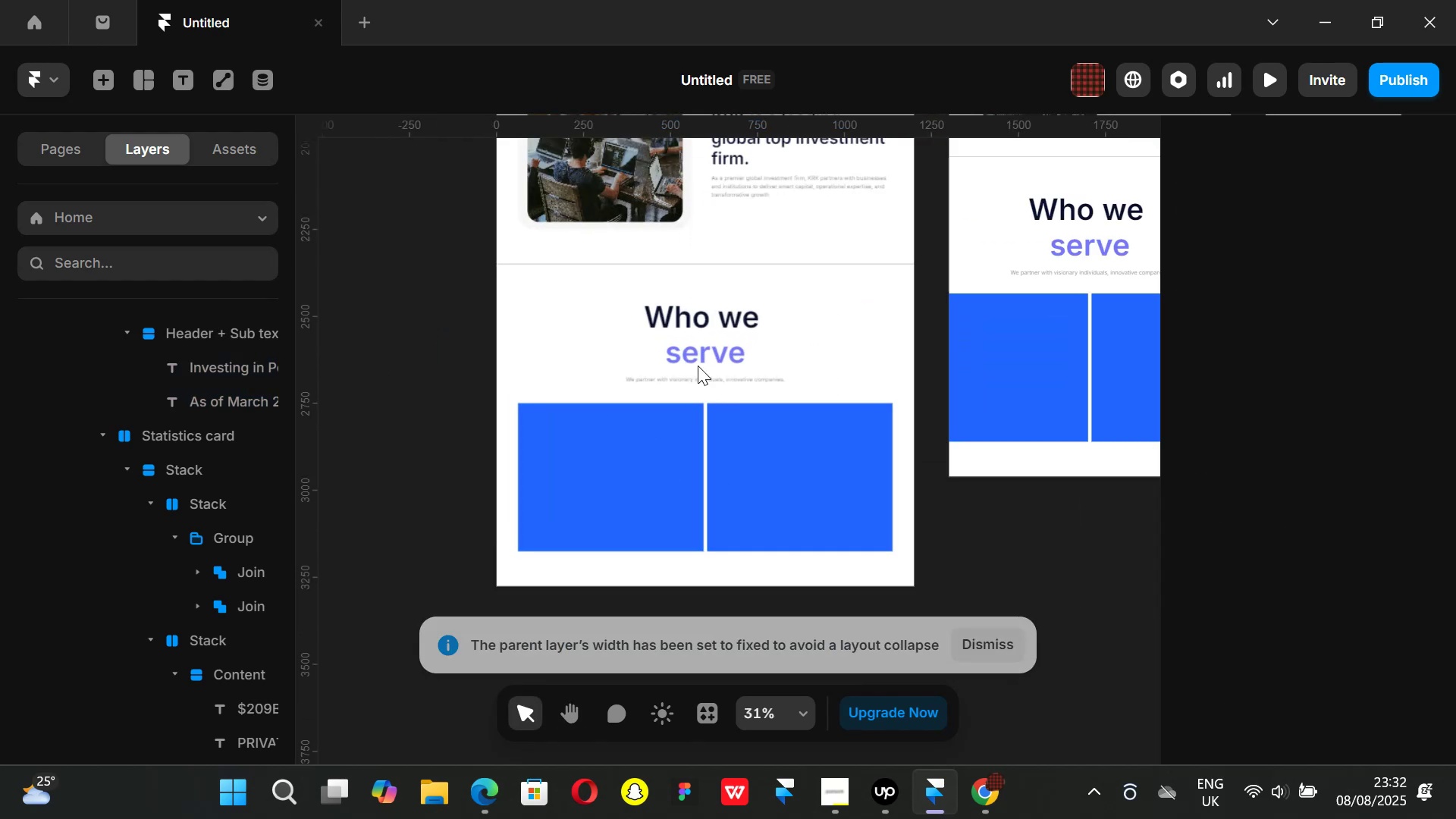 
key(Control+ControlLeft)
 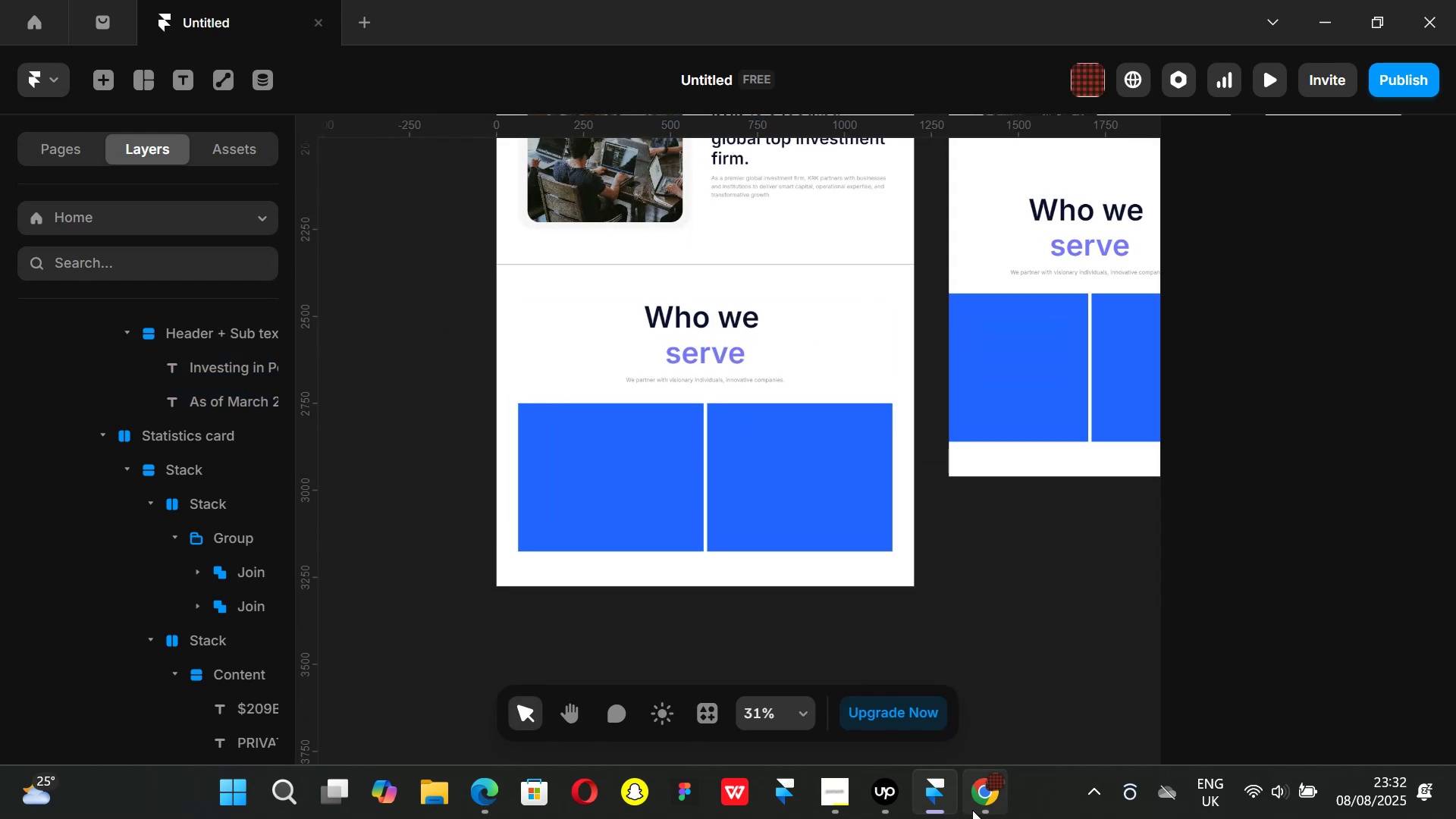 
left_click([977, 812])
 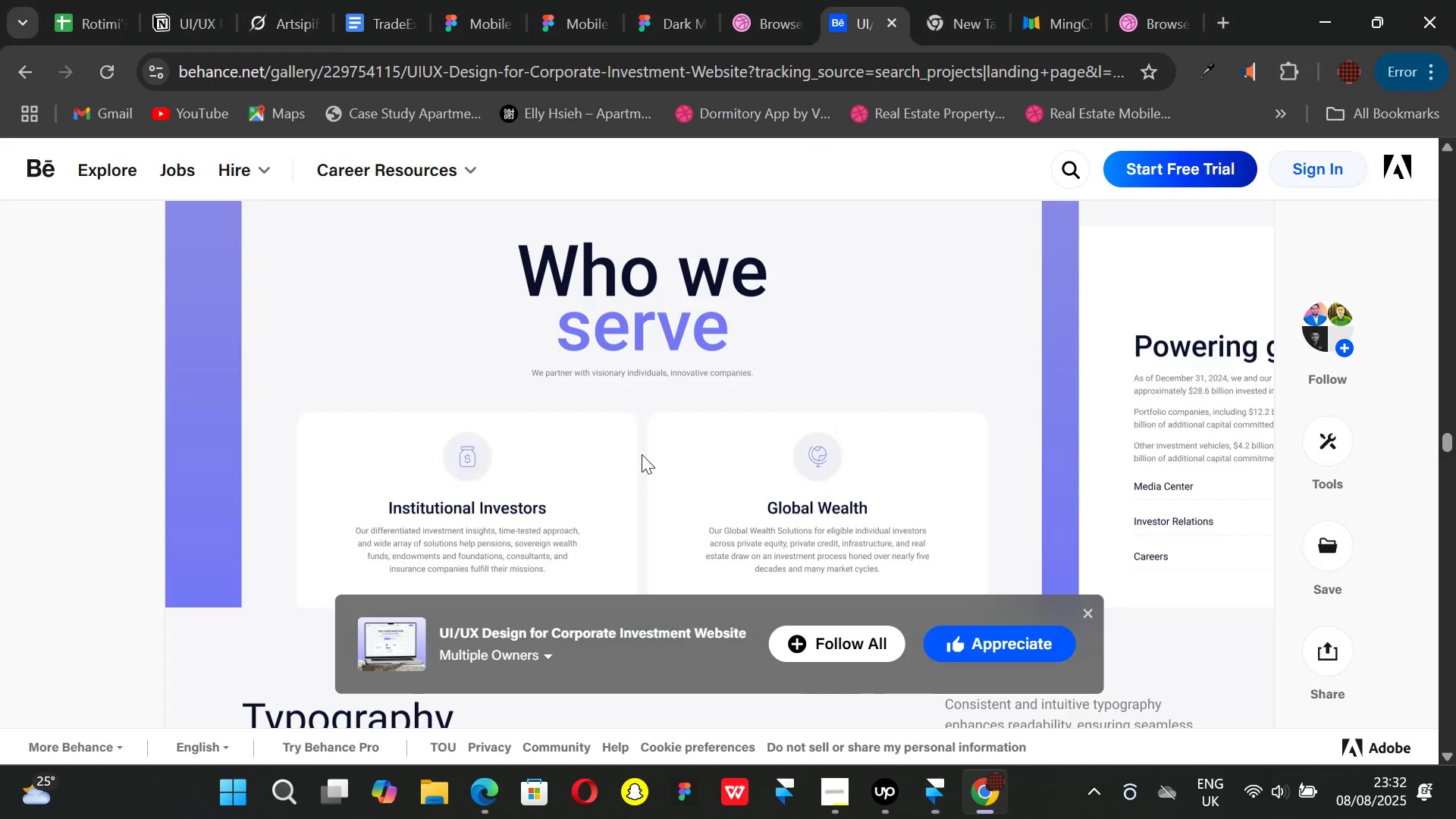 
scroll: coordinate [632, 437], scroll_direction: down, amount: 2.0
 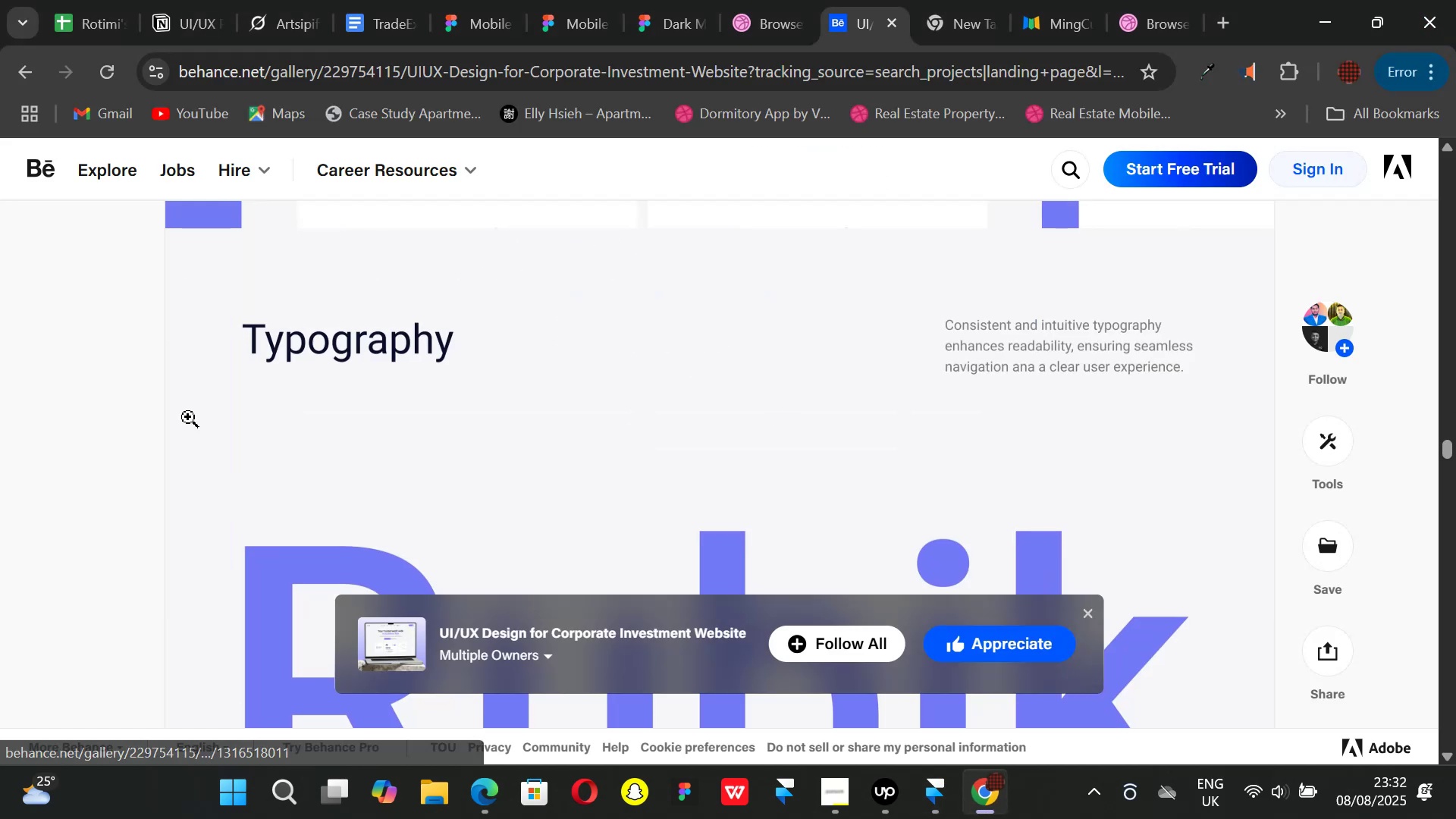 
scroll: coordinate [356, 493], scroll_direction: up, amount: 2.0
 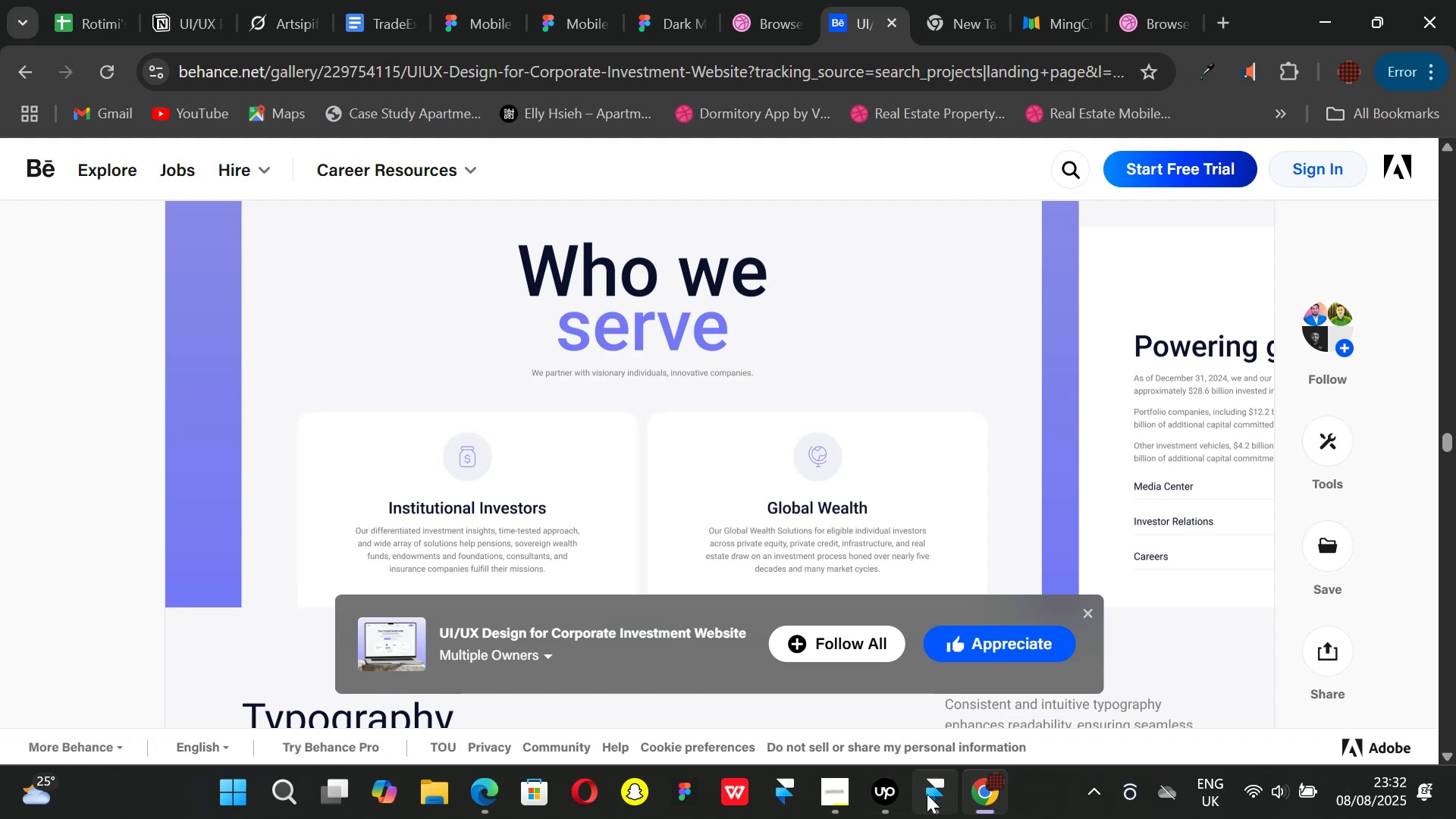 
left_click([927, 794])
 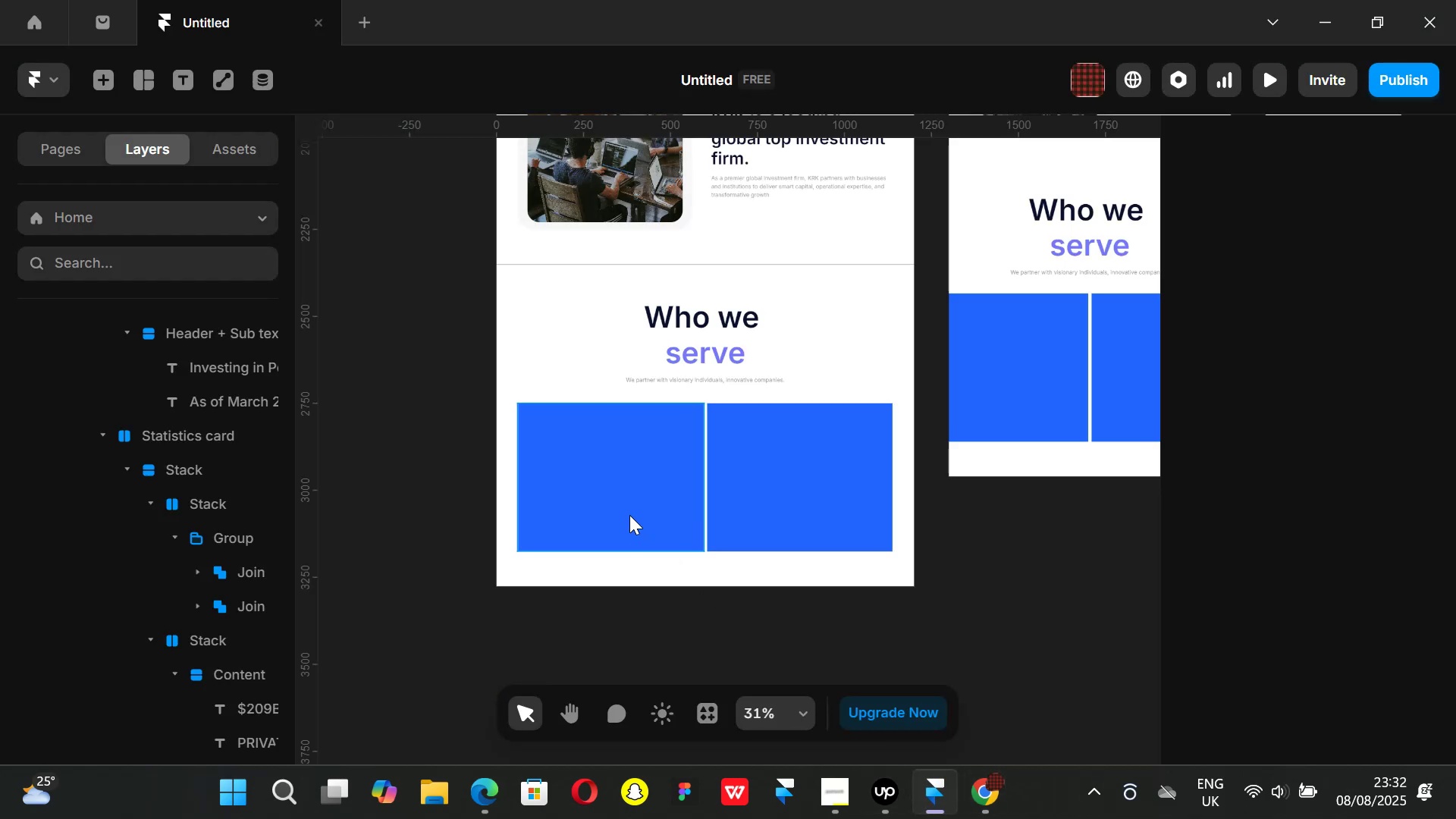 
left_click([629, 515])
 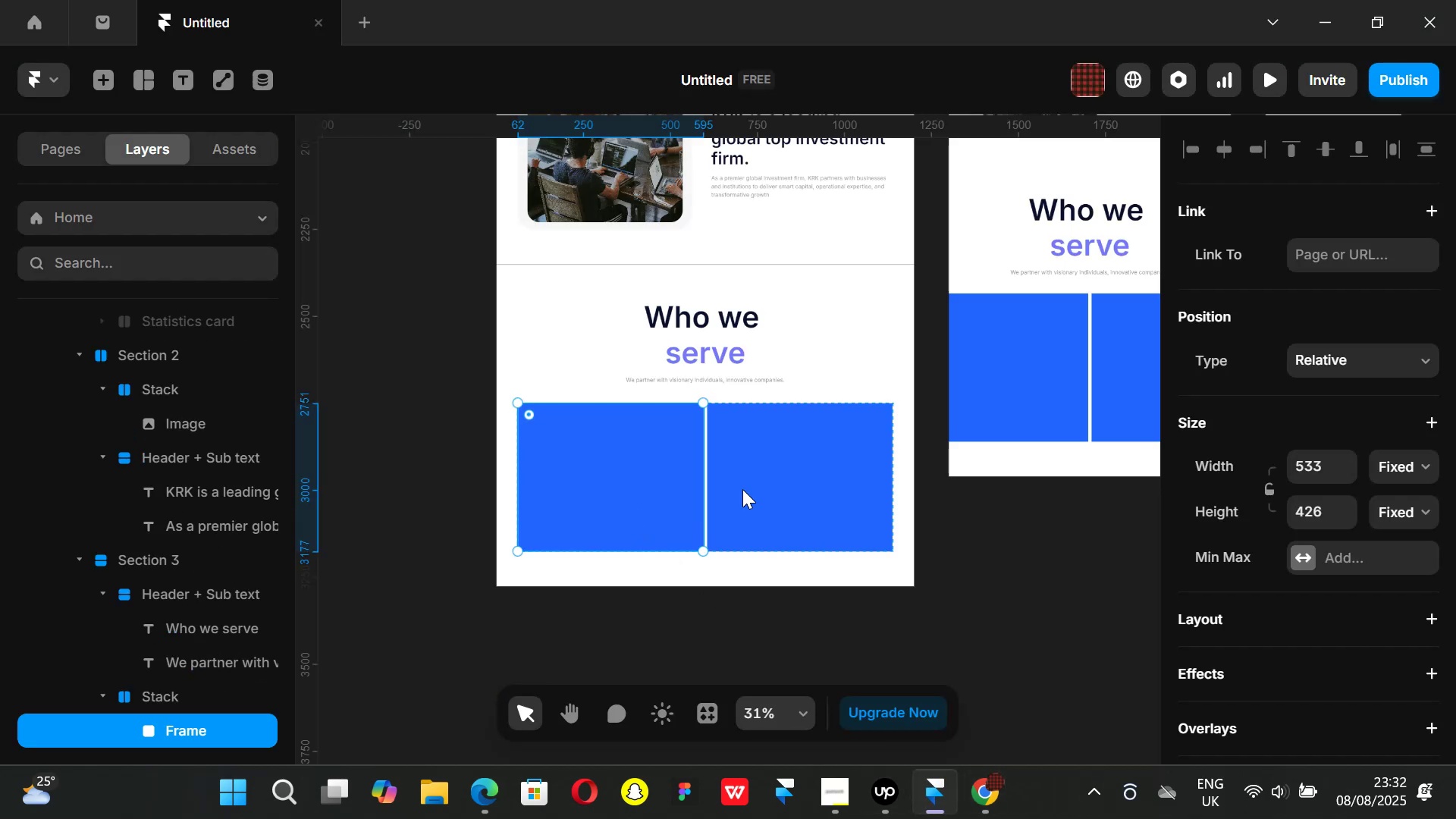 
hold_key(key=ShiftLeft, duration=0.58)
left_click([742, 489])
 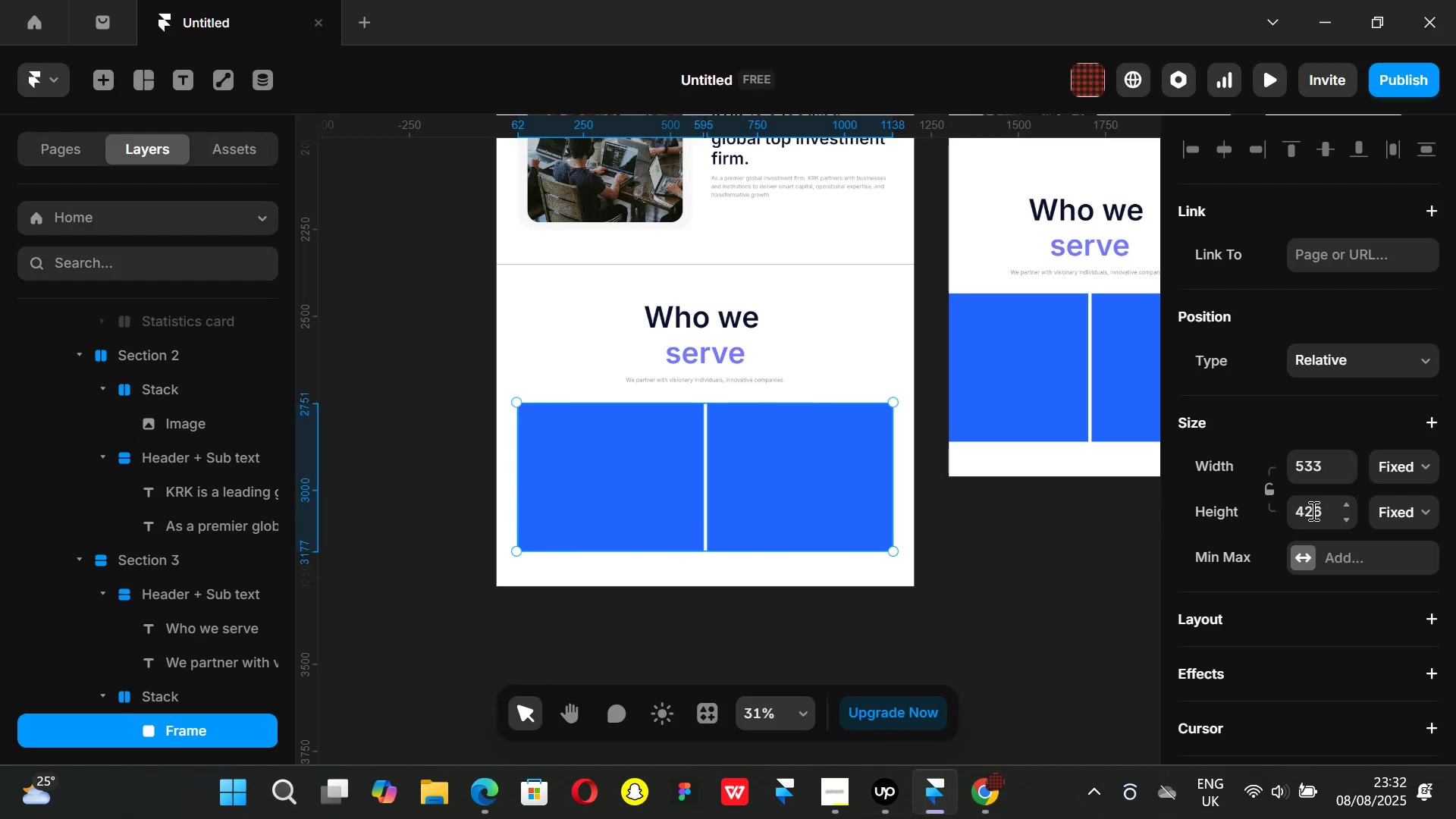 
scroll: coordinate [1312, 510], scroll_direction: down, amount: 2.0
 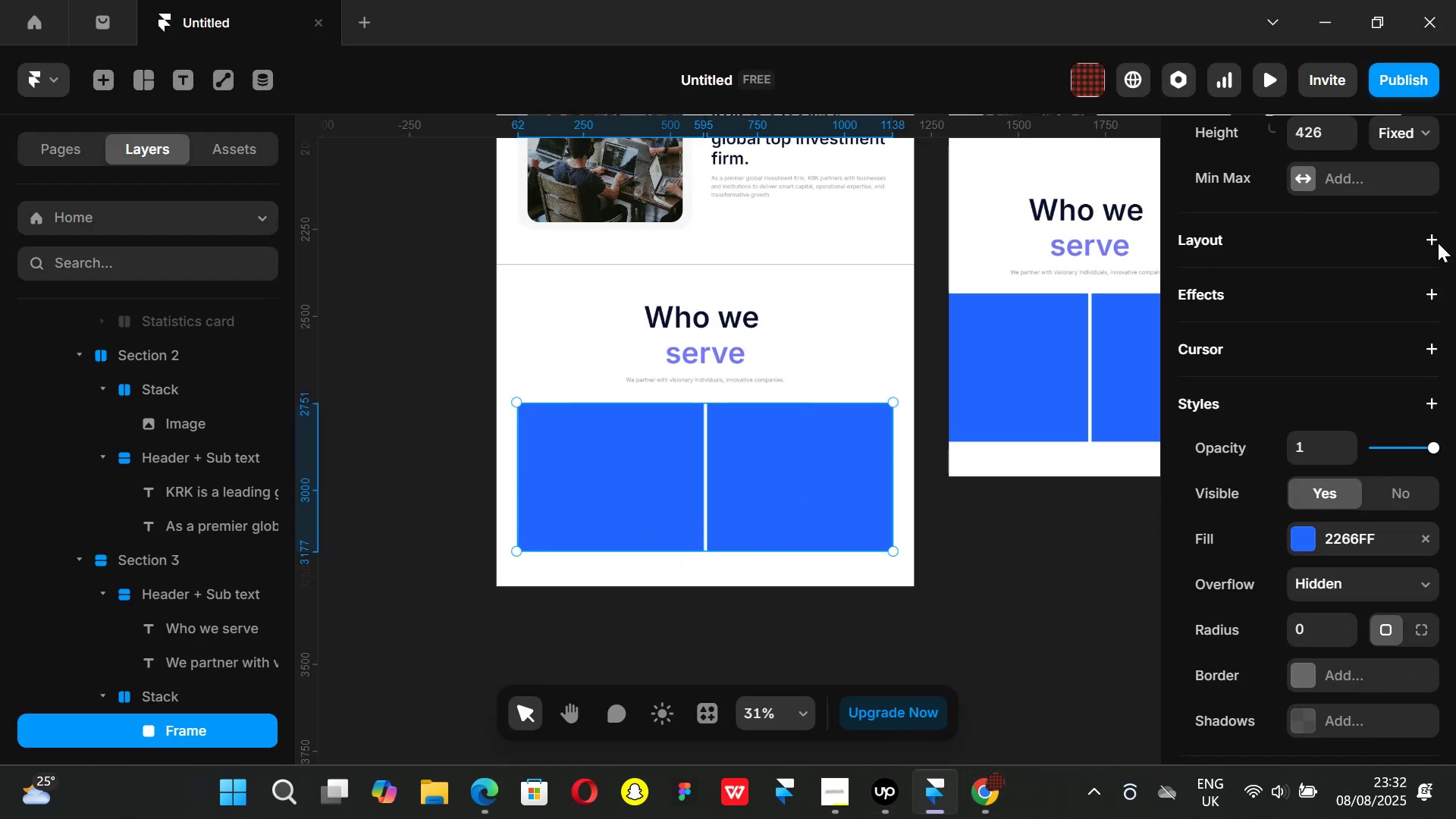 
left_click([1432, 240])
 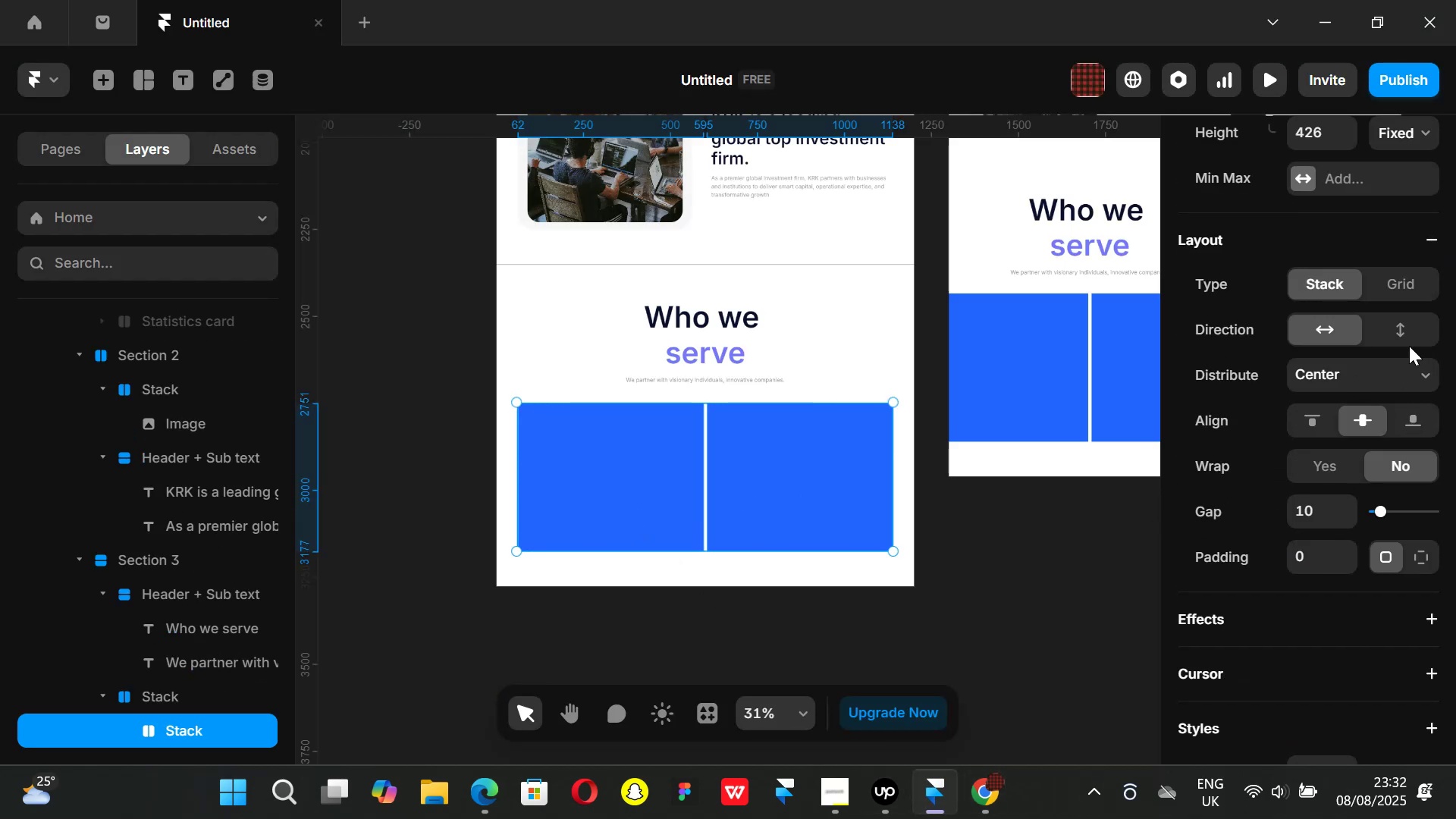 
left_click([1408, 338])
 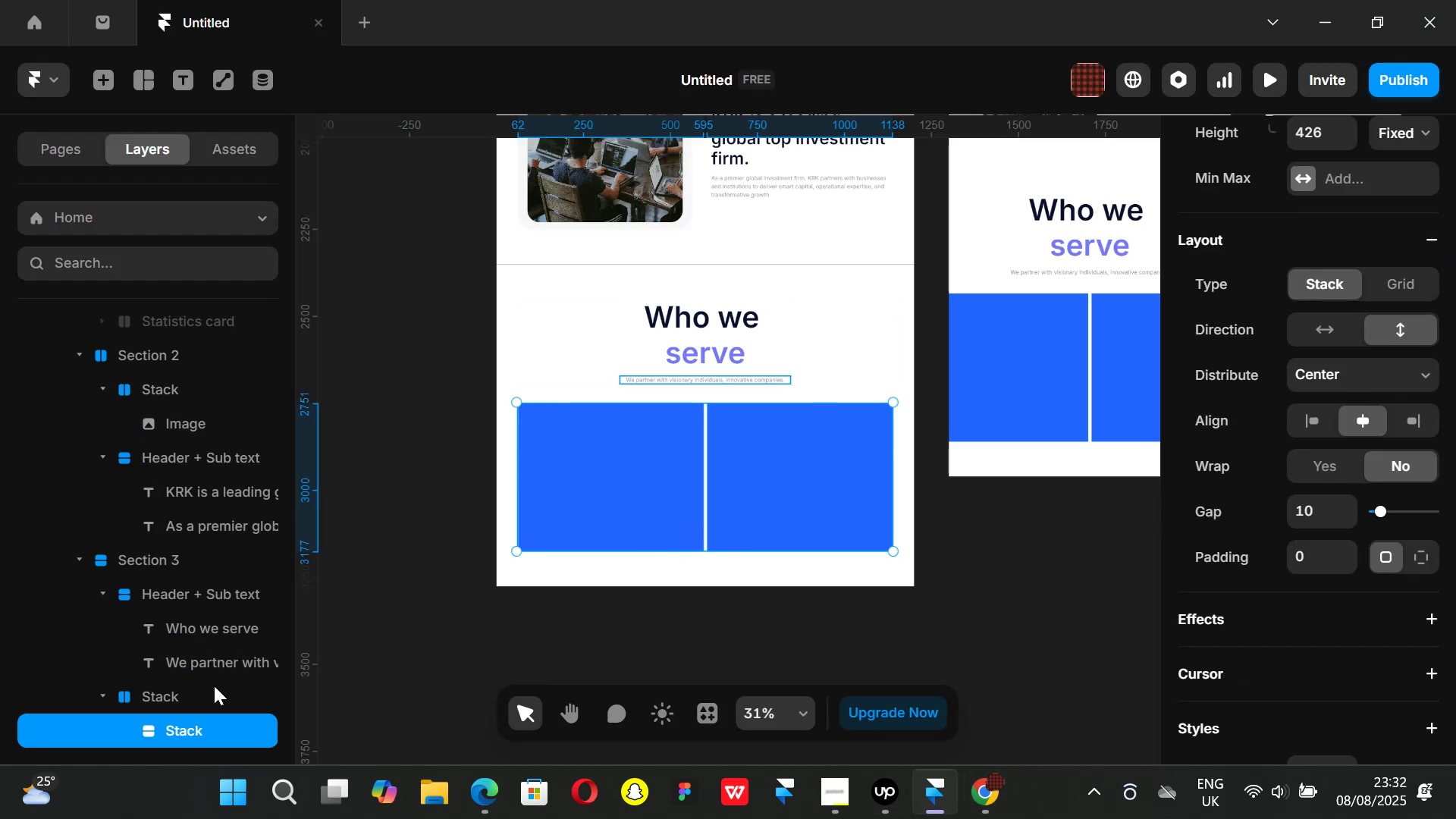 
scroll: coordinate [179, 601], scroll_direction: down, amount: 1.0
 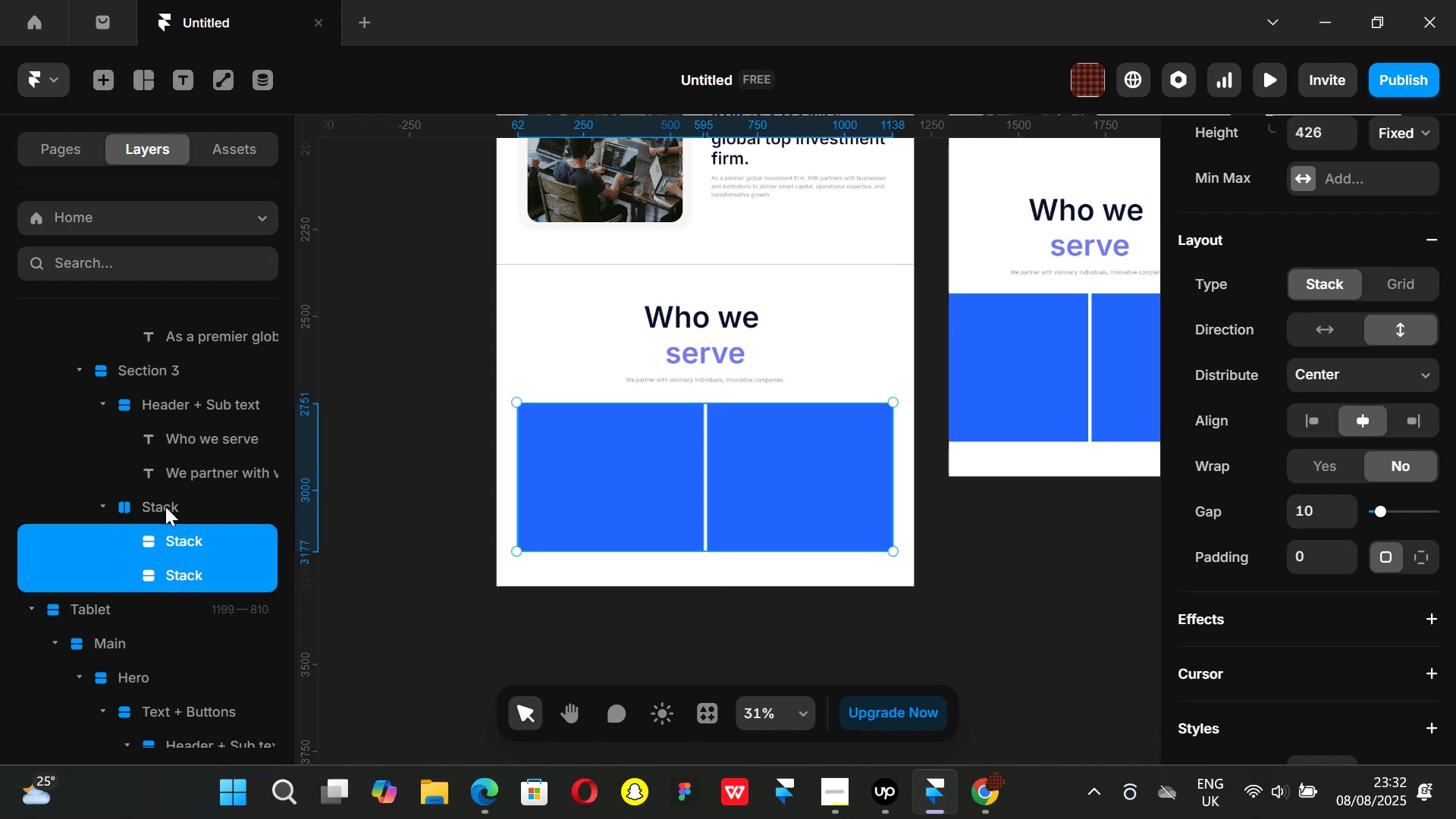 
left_click([165, 507])
 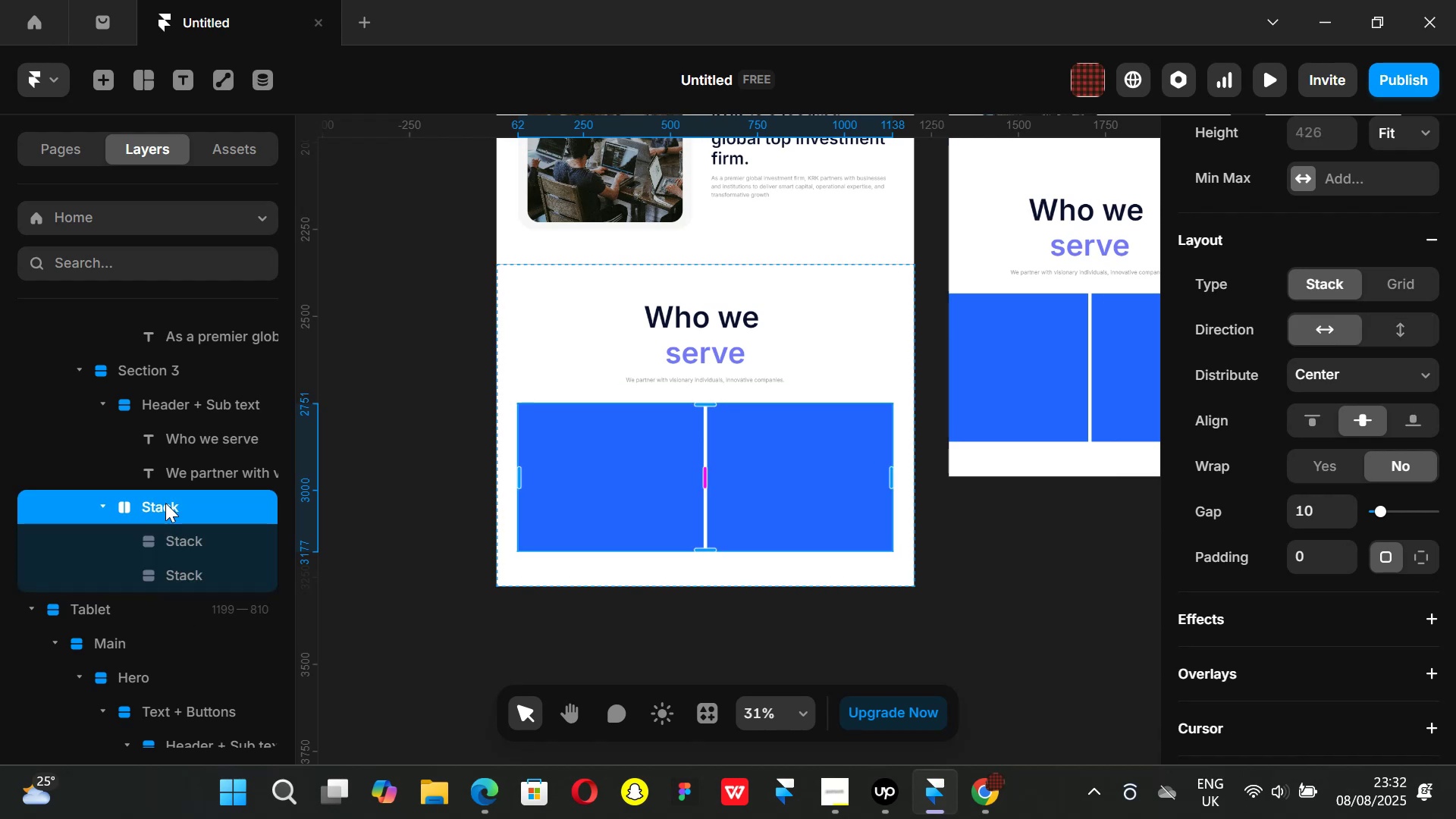 
double_click([165, 503])
 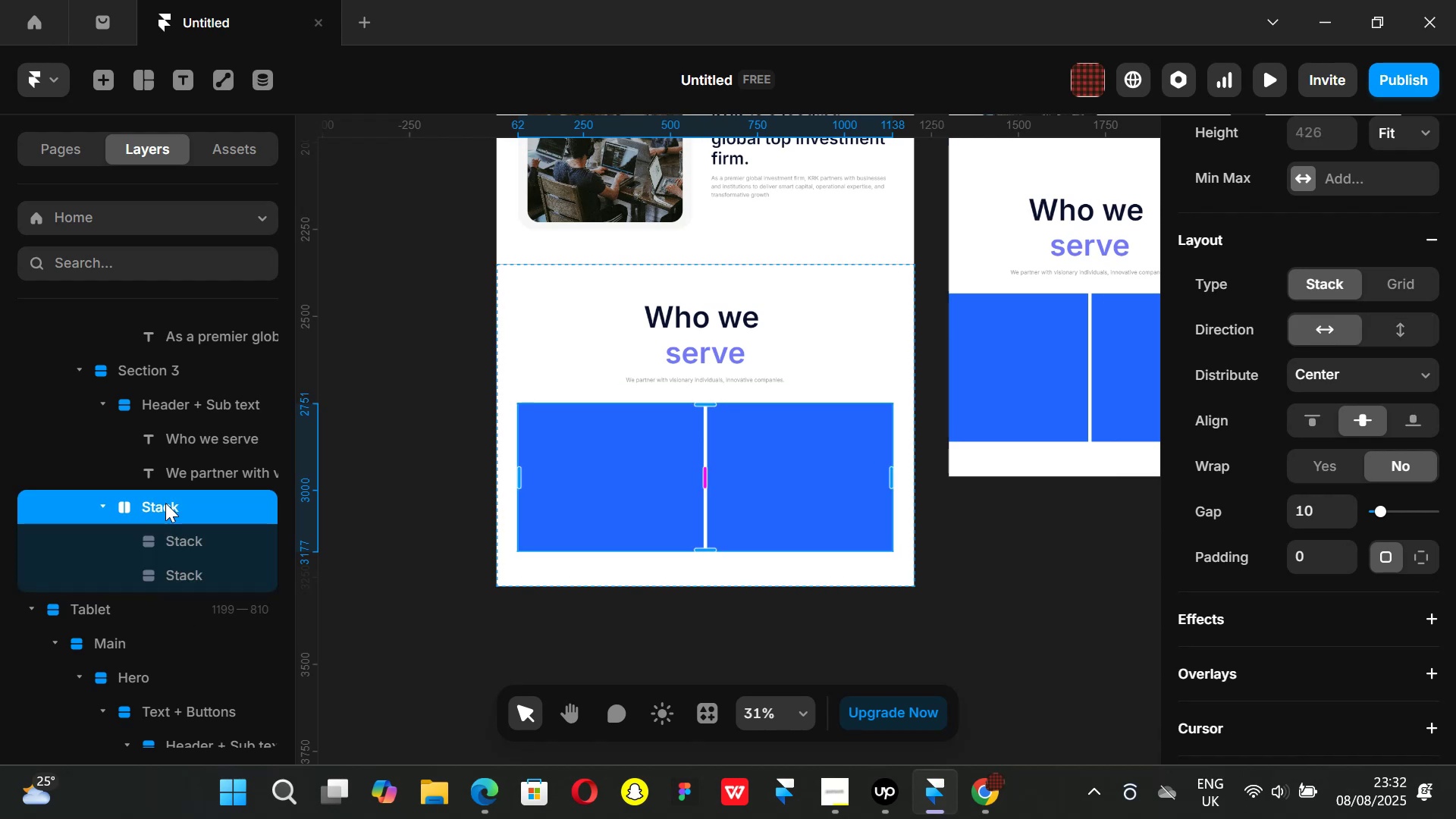 
triple_click([165, 503])
 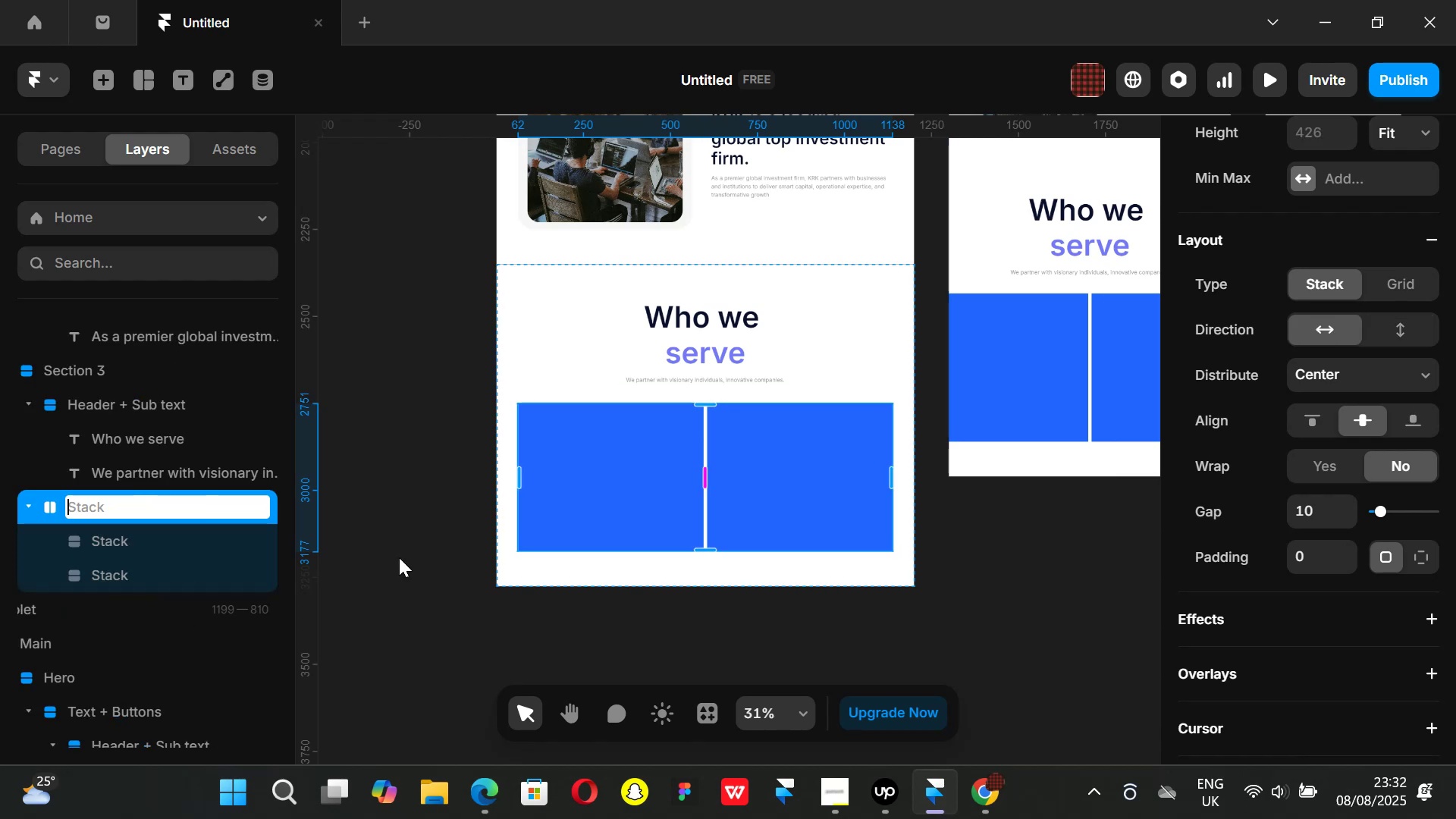 
type(Who we a)
key(Backspace)
type(serve cards)
 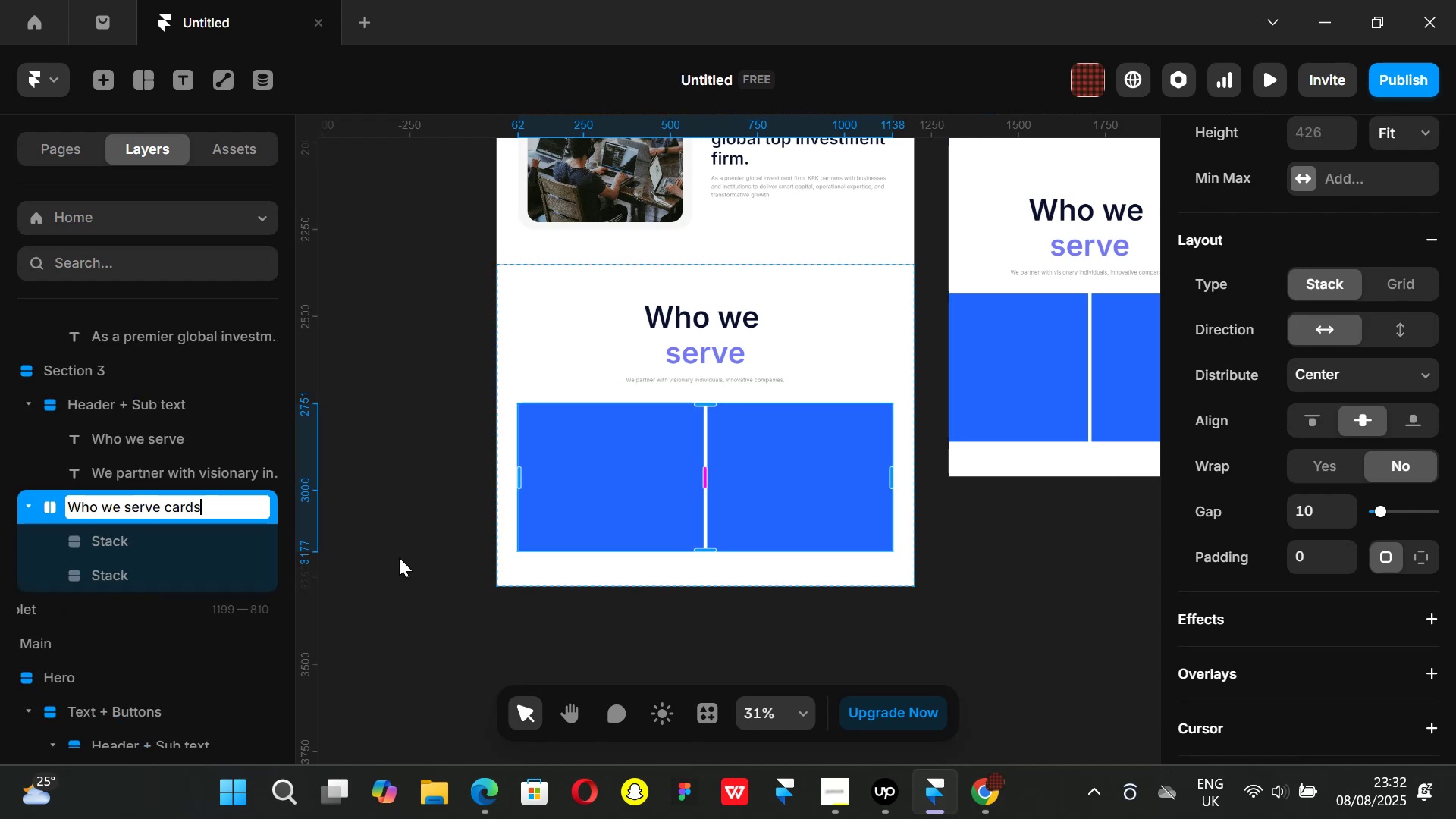 
key(Enter)
 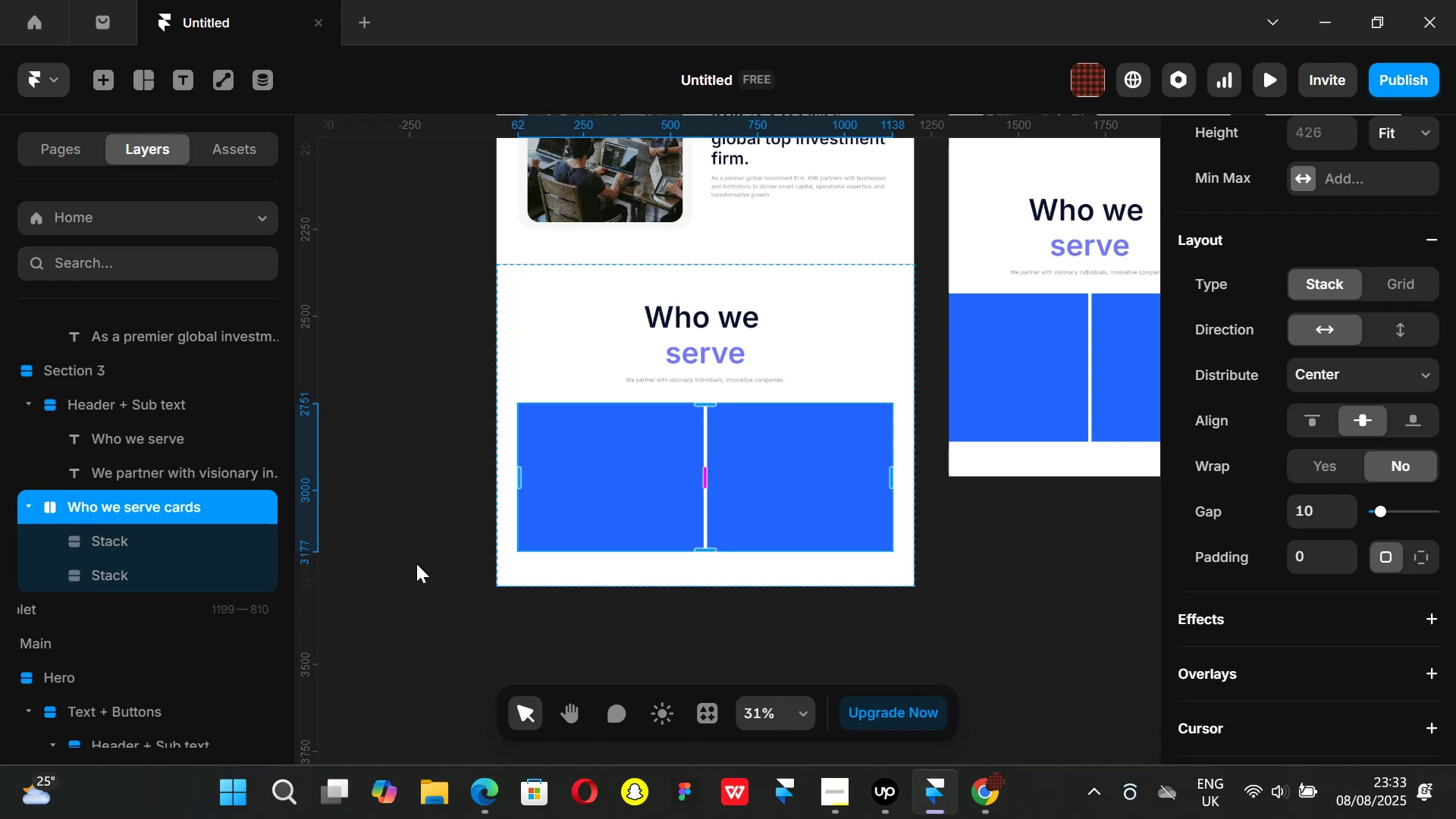 
left_click([129, 542])
 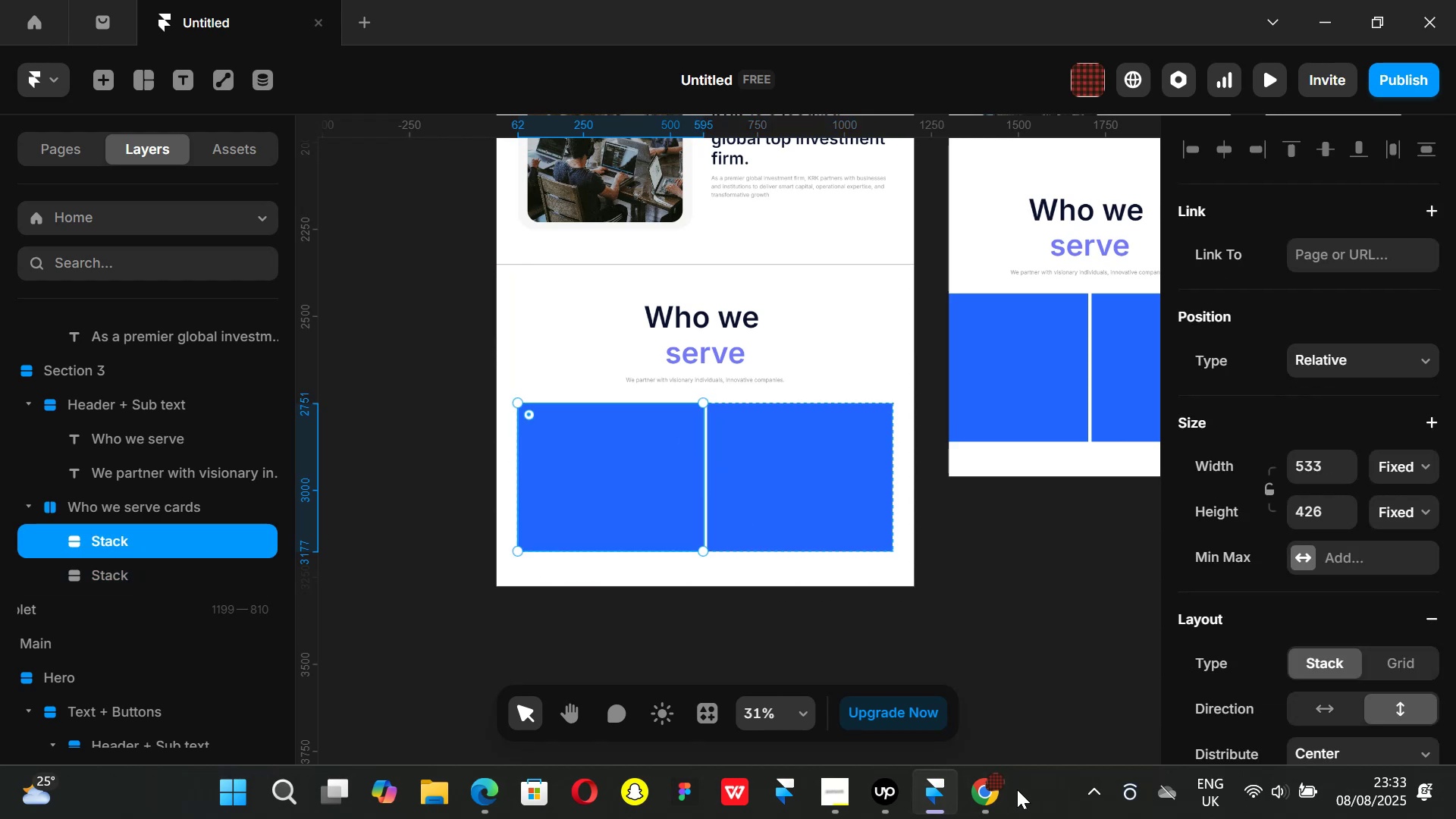 
left_click([998, 794])
 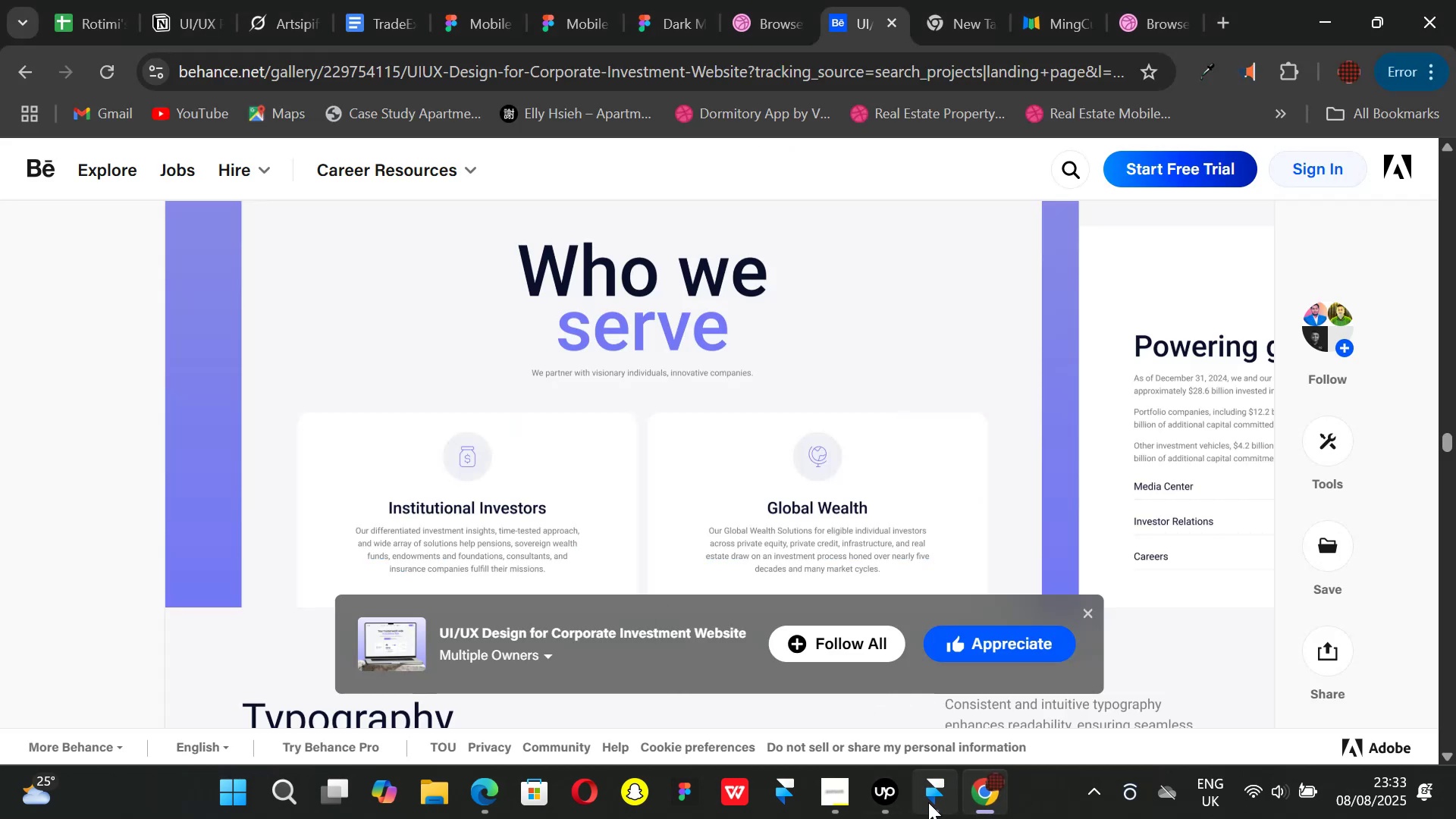 
left_click([928, 802])
 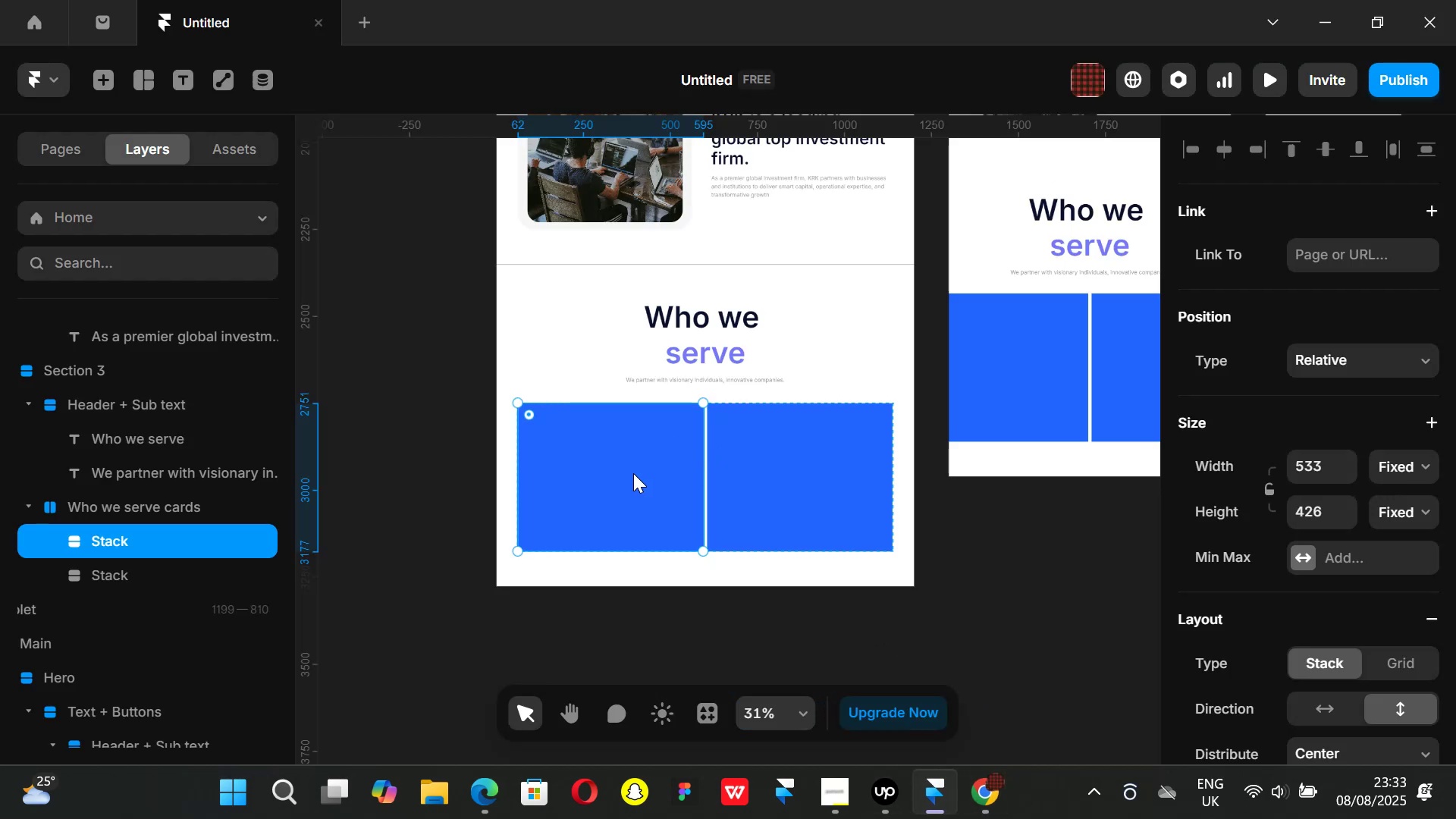 
hold_key(key=ShiftLeft, duration=0.62)
left_click([745, 487])
 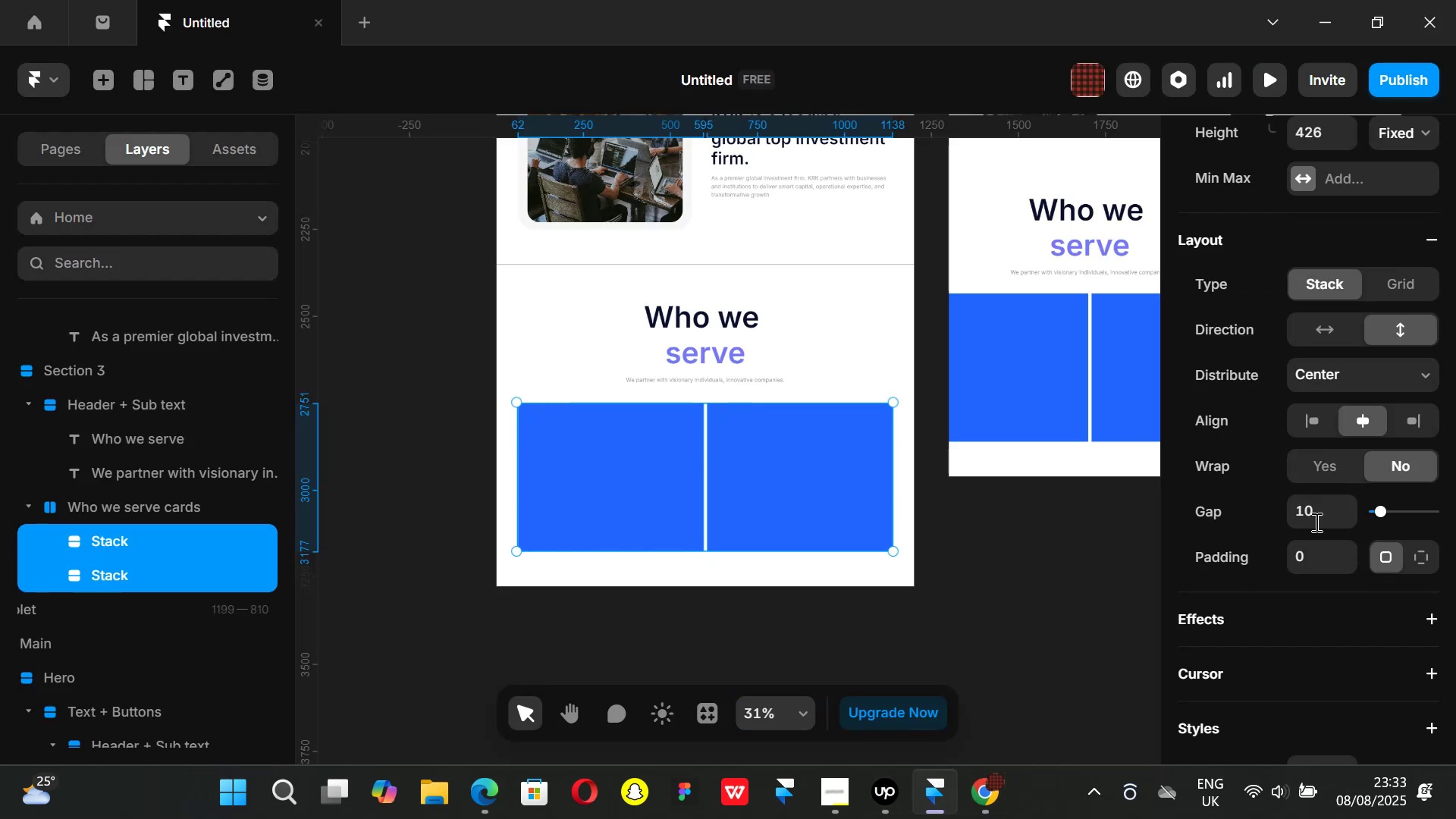 
scroll: coordinate [1334, 472], scroll_direction: down, amount: 3.0
 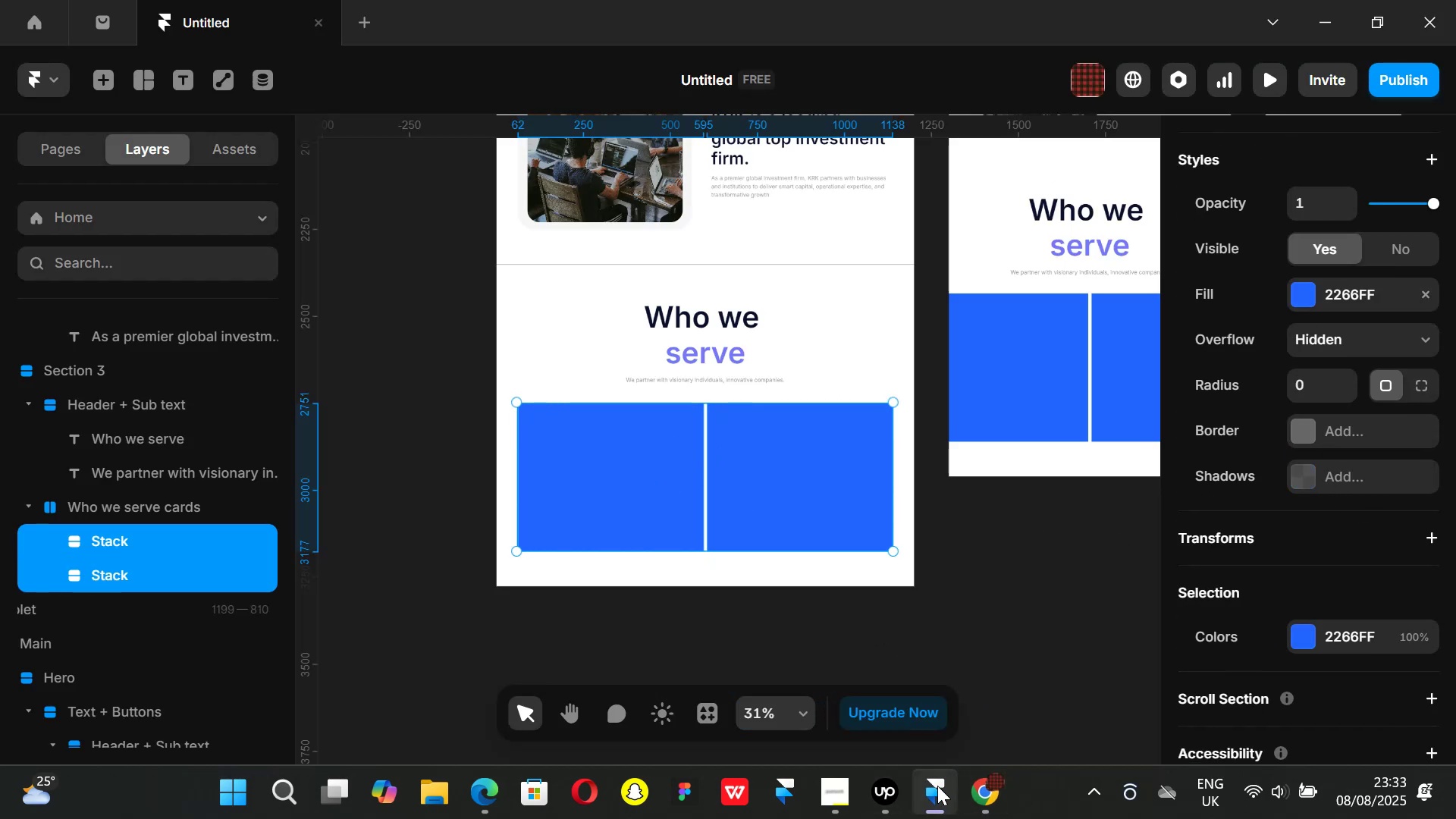 
left_click([974, 807])
 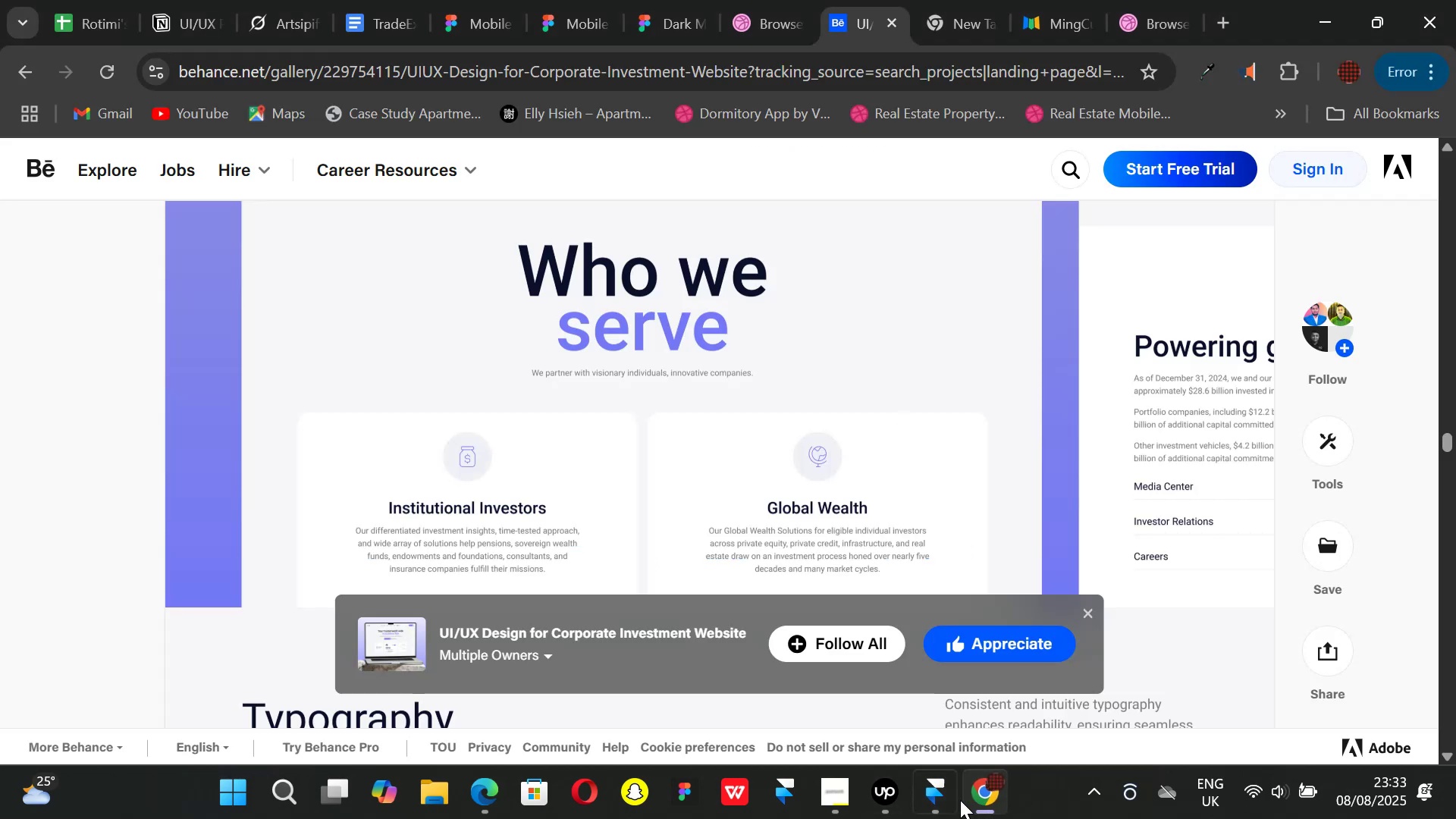 
left_click([937, 800])
 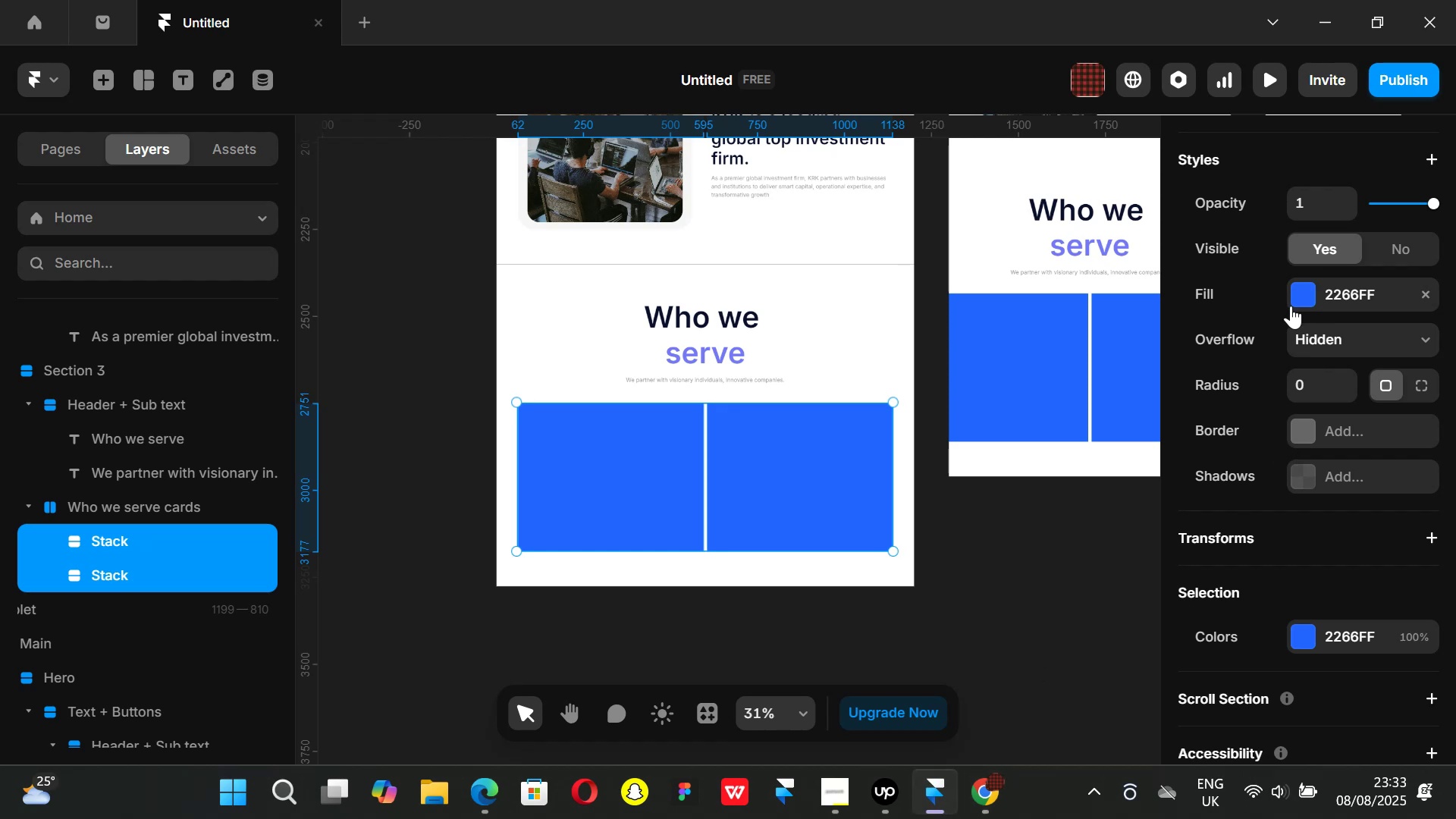 
left_click([1296, 297])
 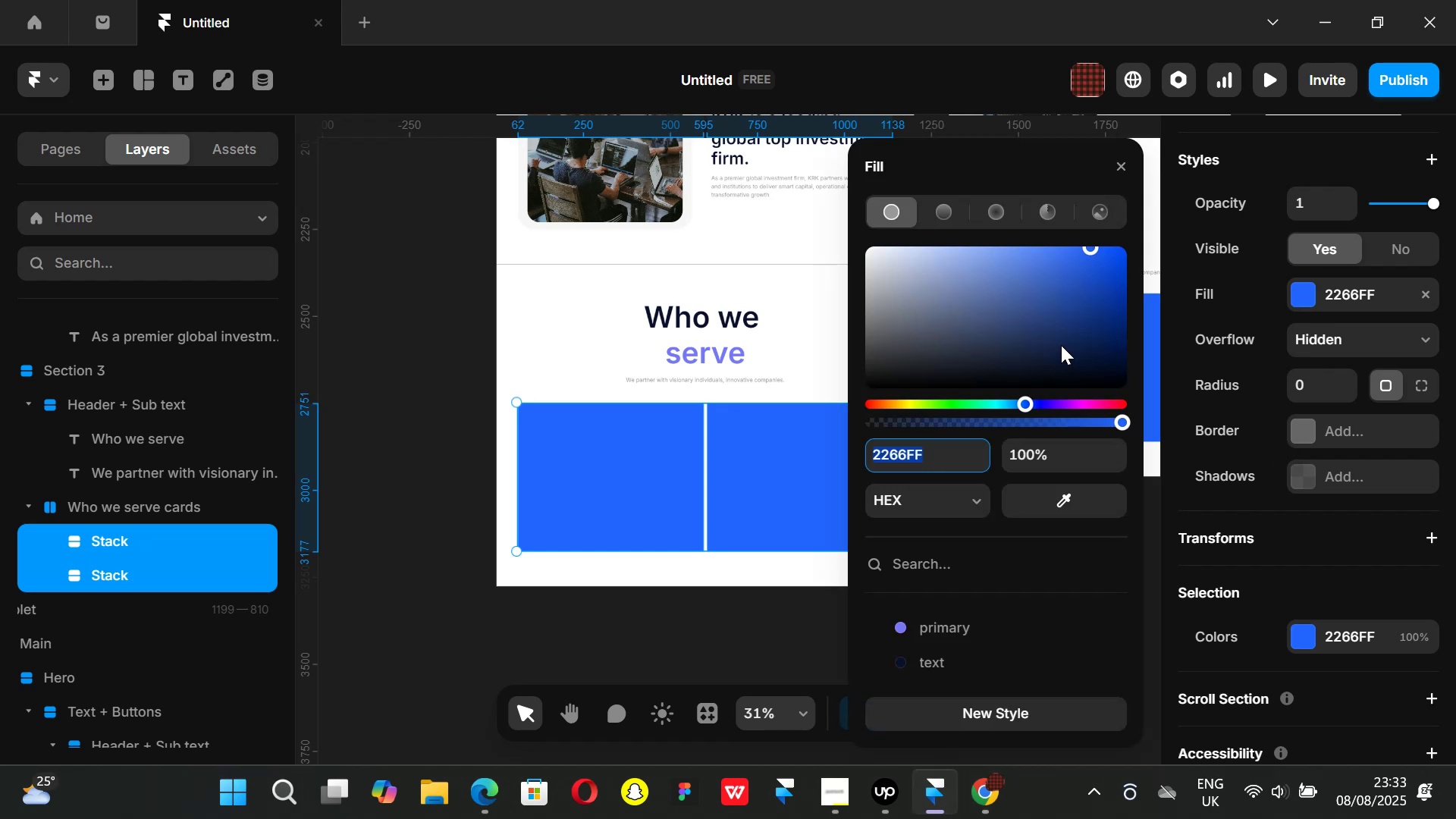 
left_click_drag(start_coordinate=[1023, 312], to_coordinate=[759, 226])
 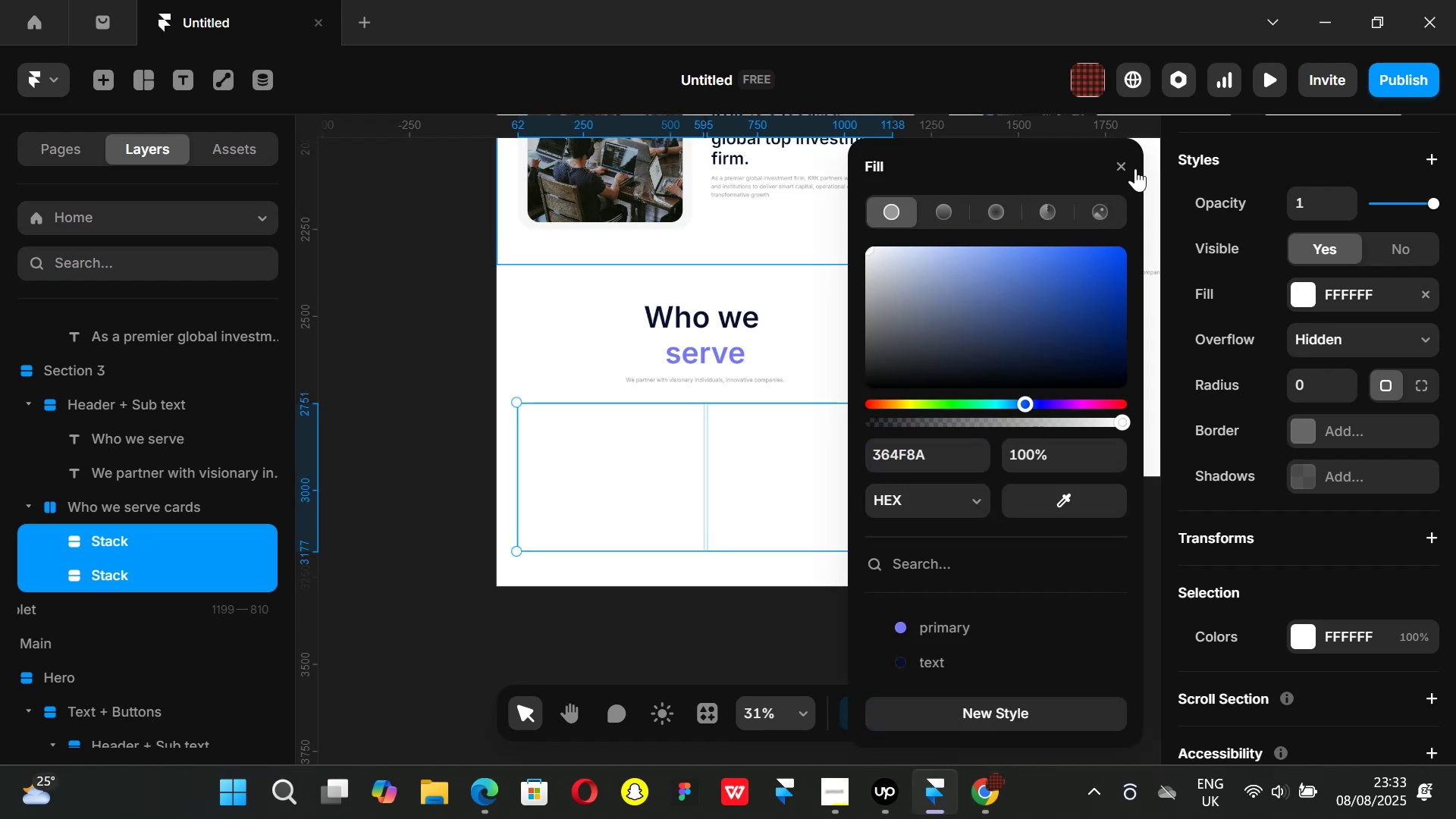 
left_click_drag(start_coordinate=[1128, 162], to_coordinate=[1123, 163])
 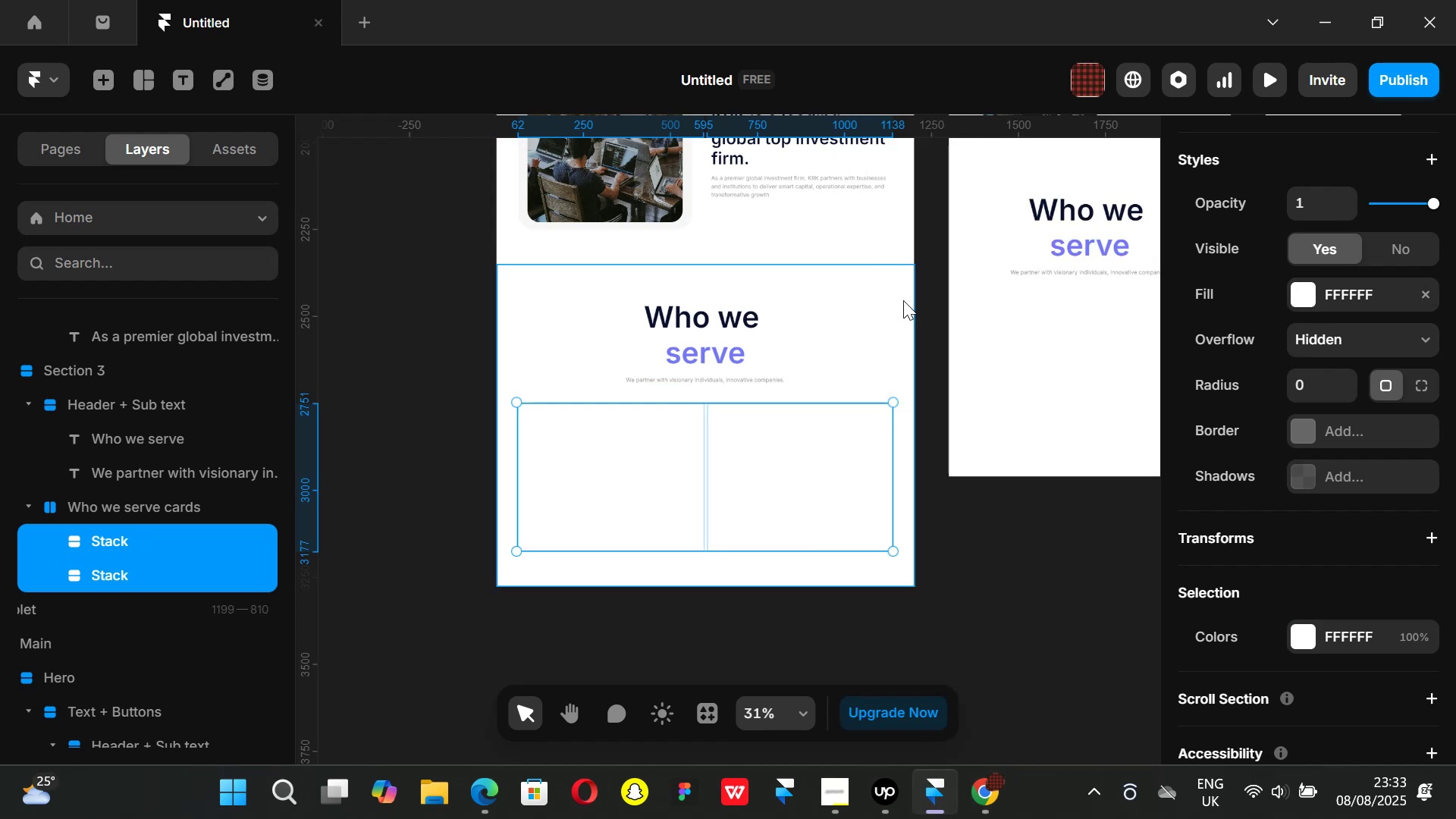 
left_click([903, 300])
 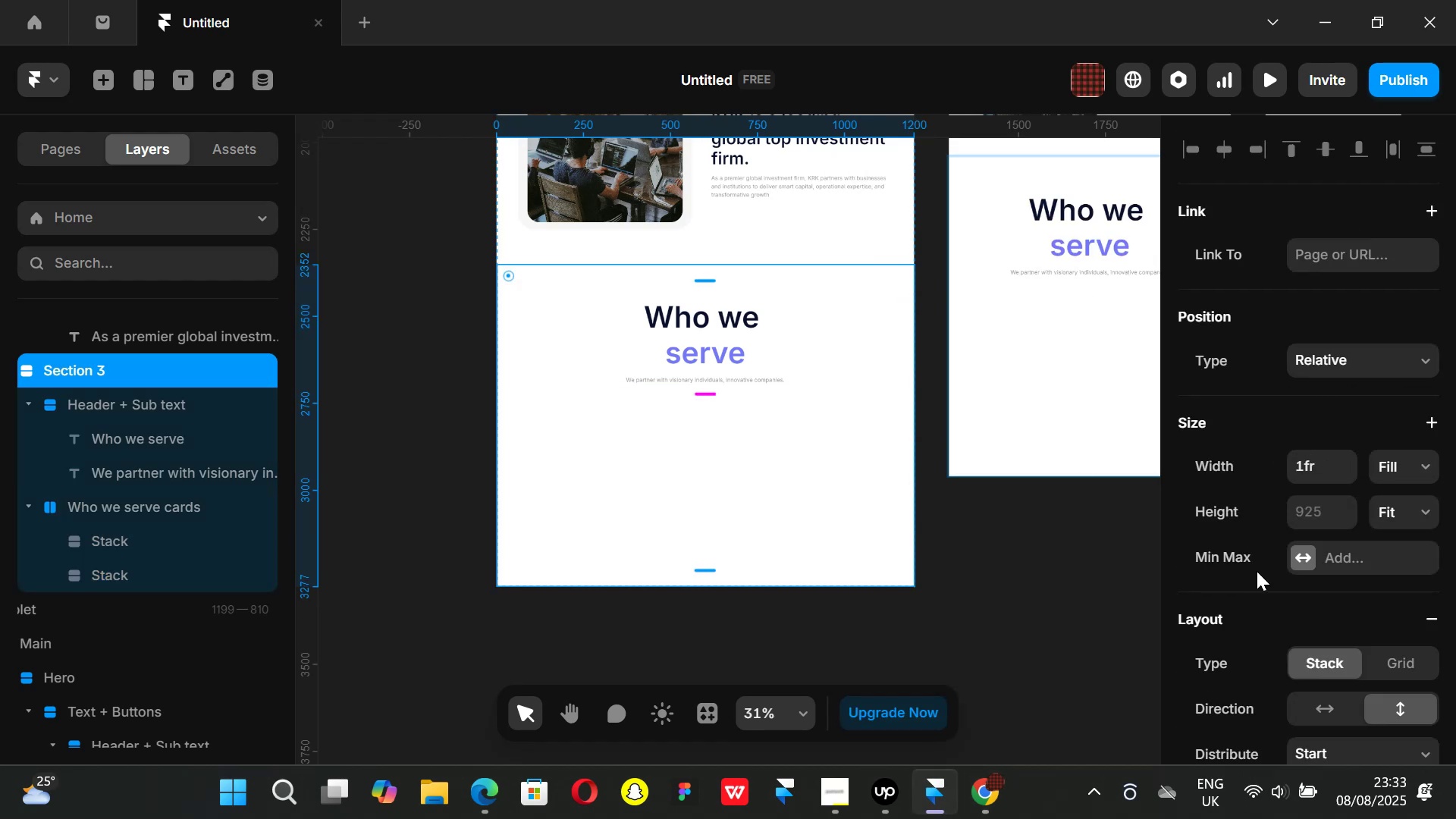 
scroll: coordinate [1432, 478], scroll_direction: down, amount: 4.0
 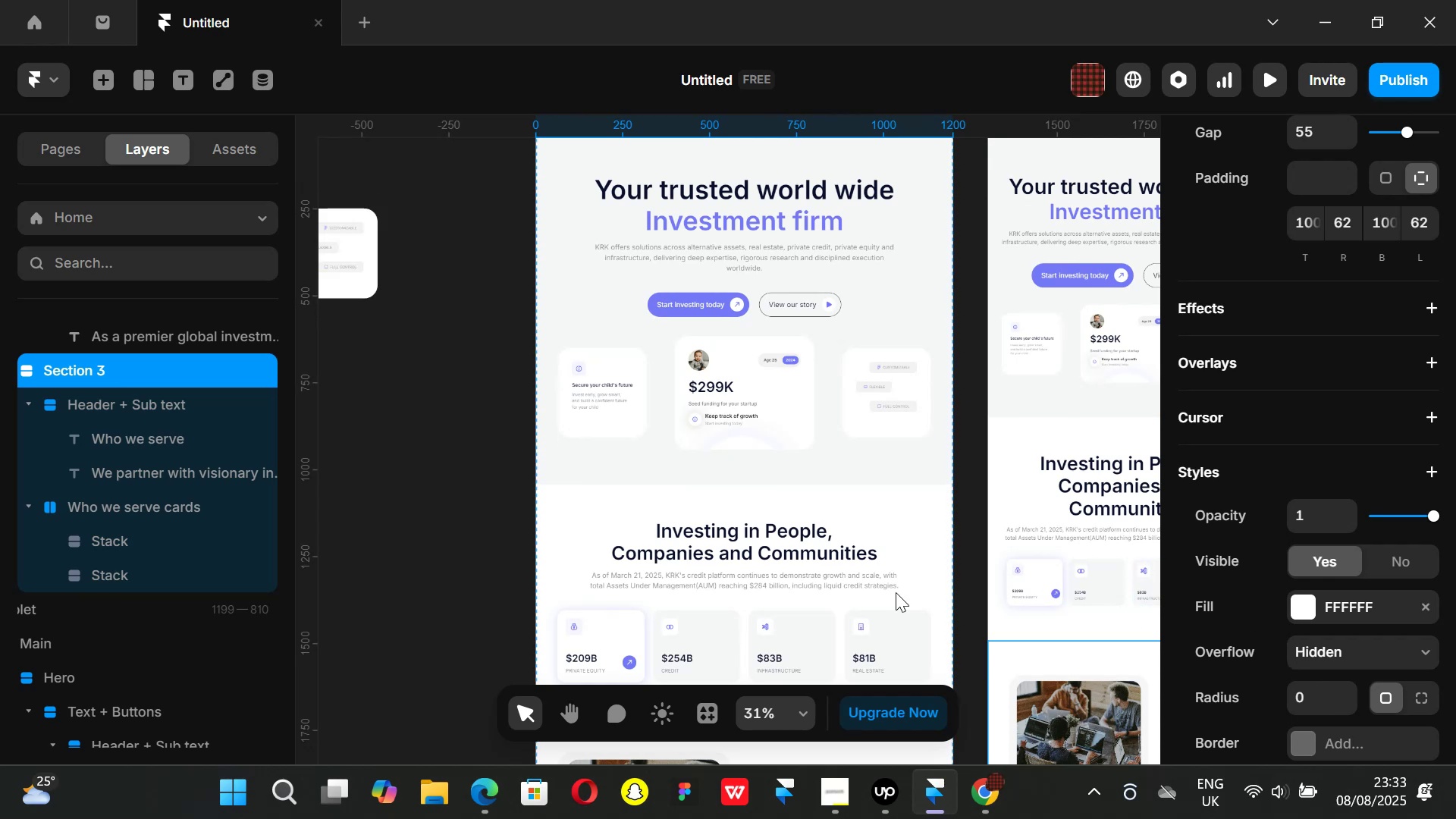 
wait(5.57)
 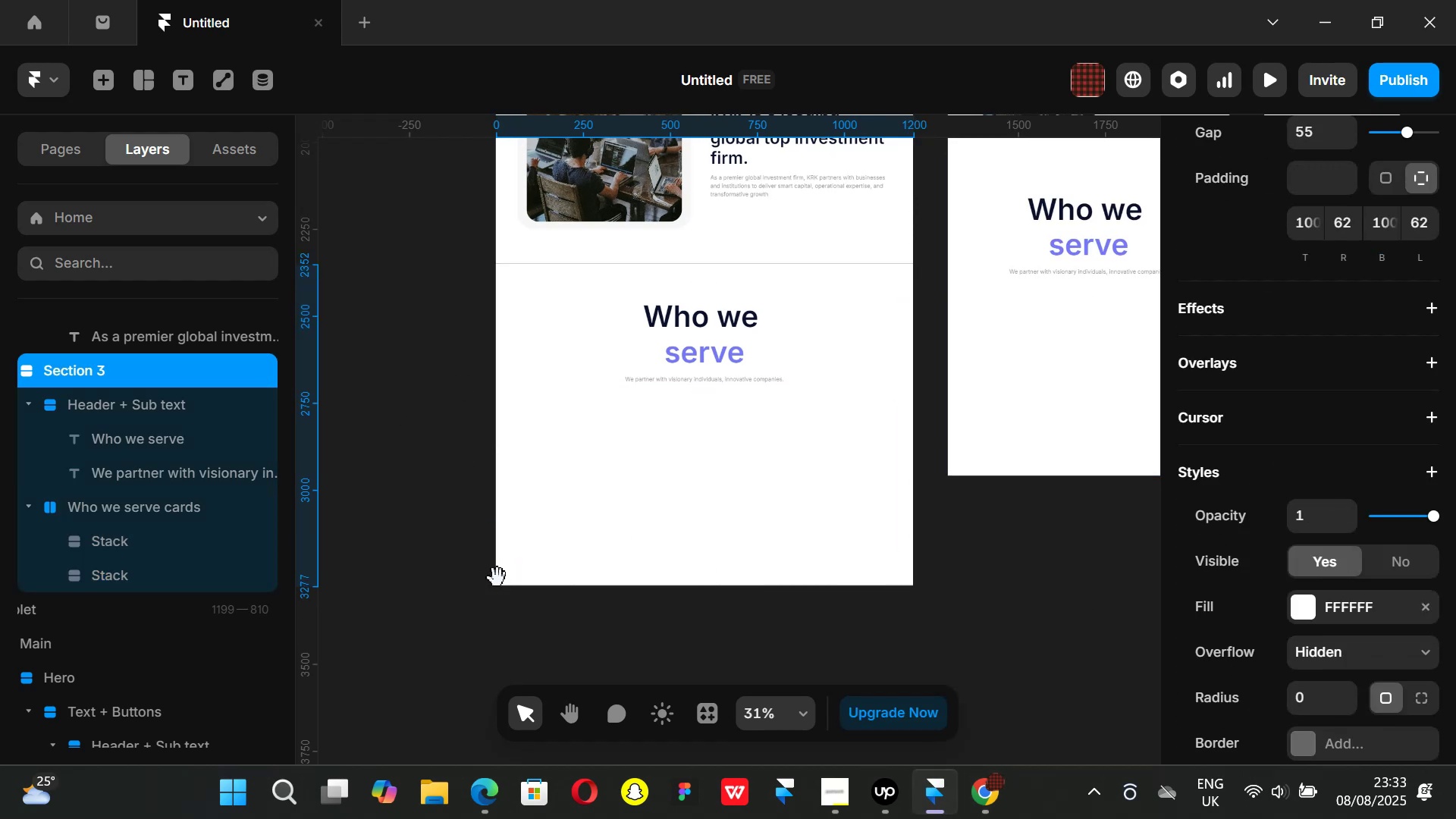 
left_click([1300, 604])
 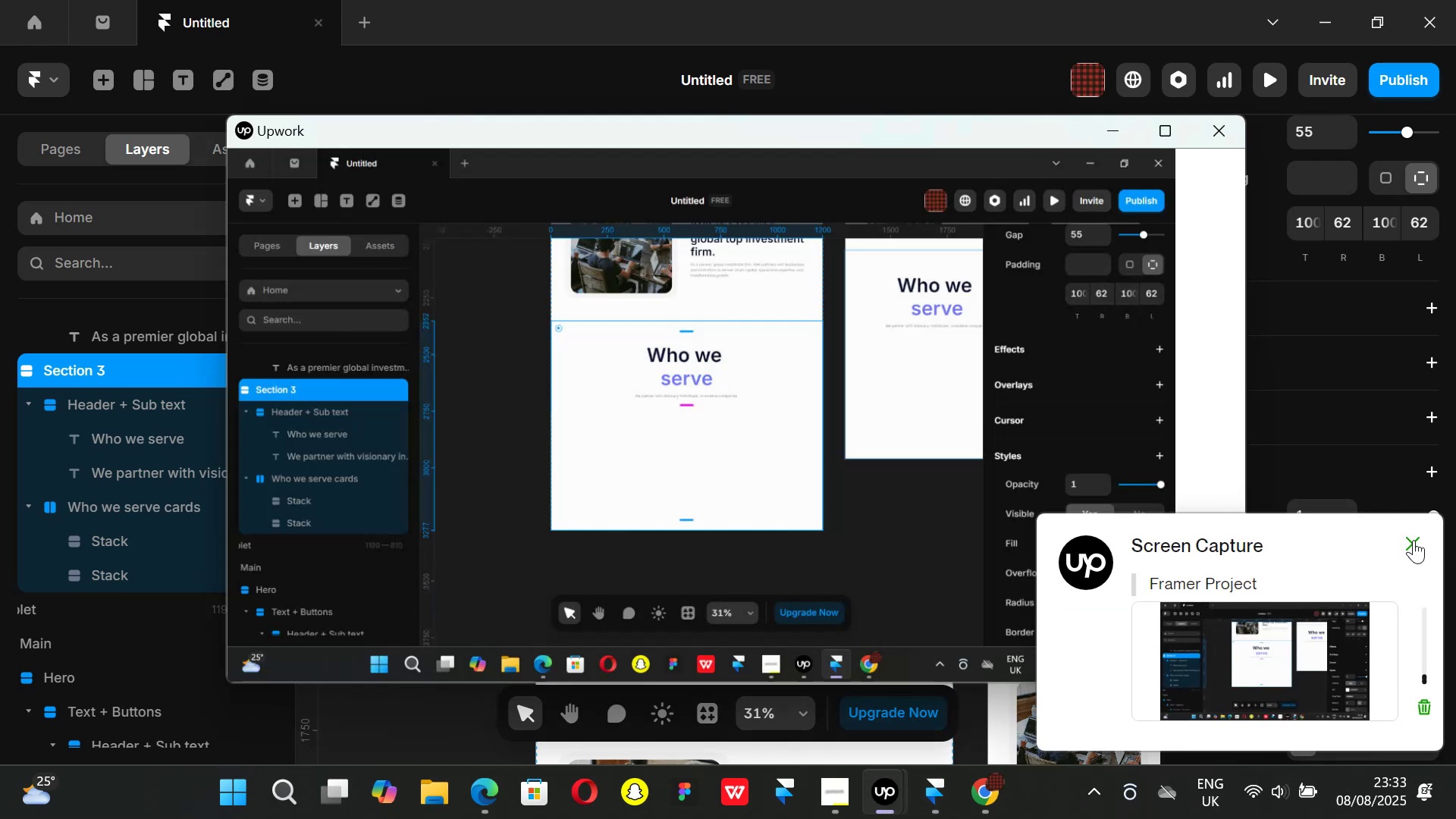 
left_click([1414, 540])
 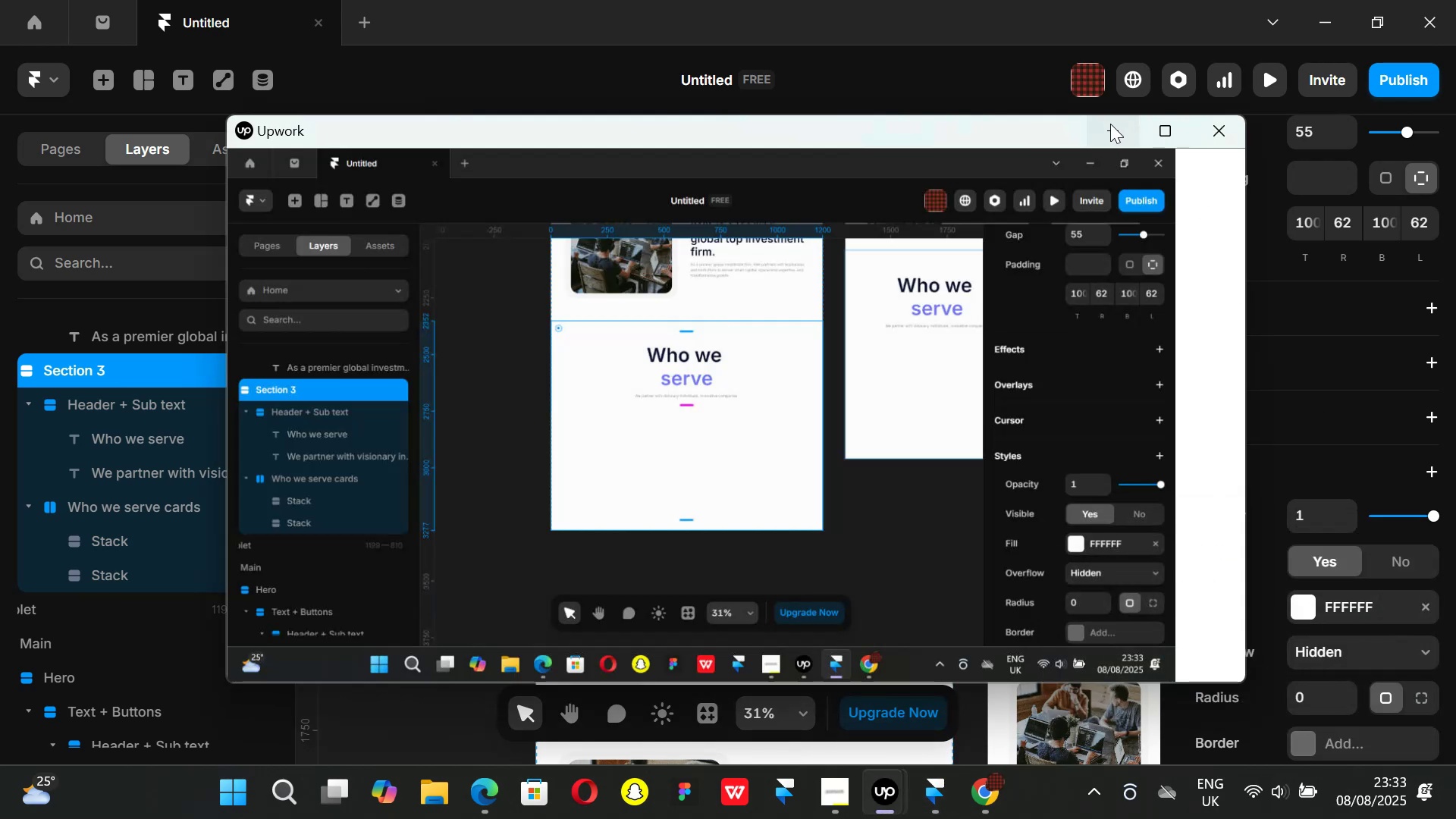 
left_click([1110, 124])
 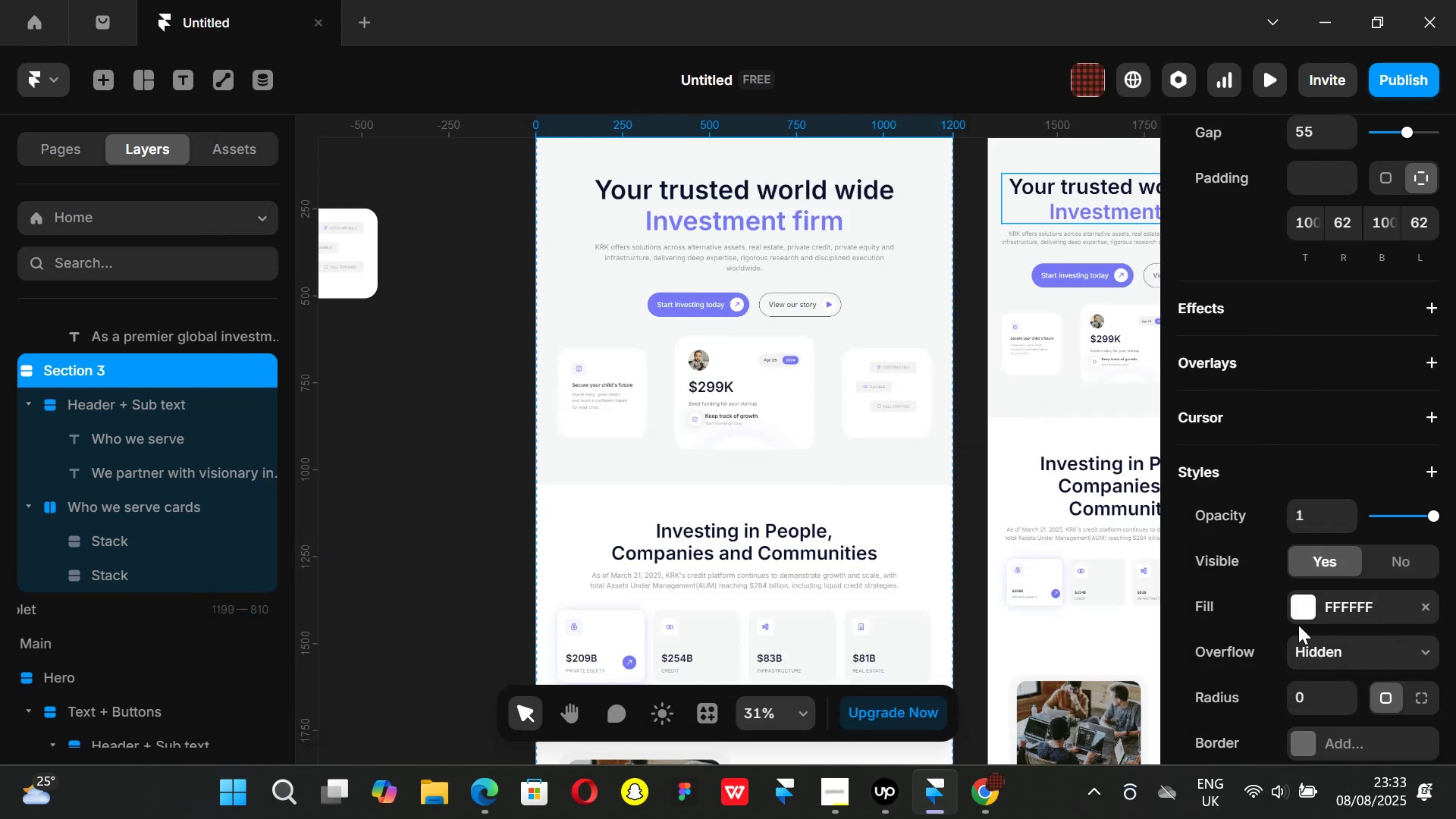 
left_click_drag(start_coordinate=[1306, 606], to_coordinate=[655, 328])
 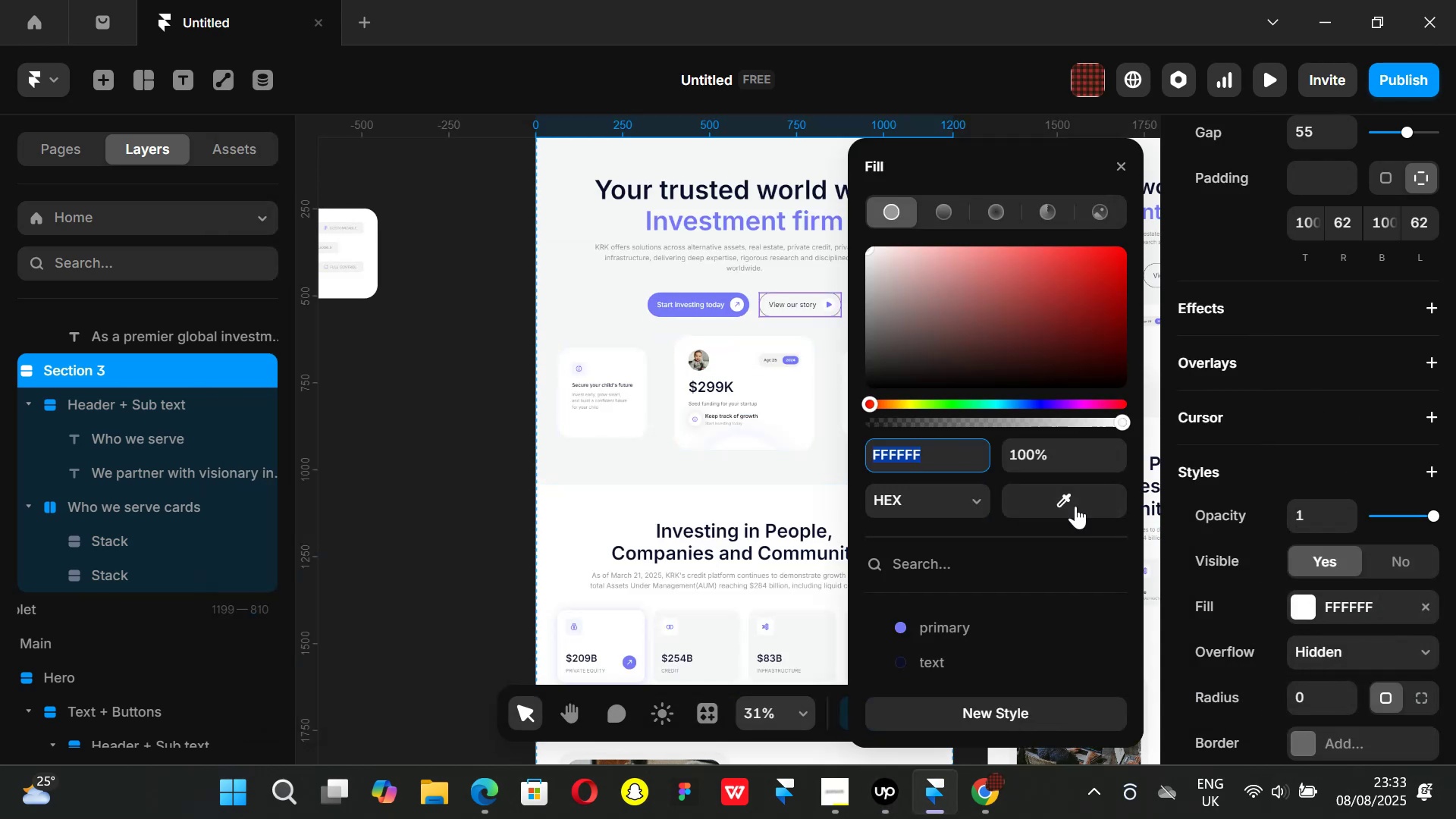 
left_click_drag(start_coordinate=[1076, 506], to_coordinate=[590, 297])
 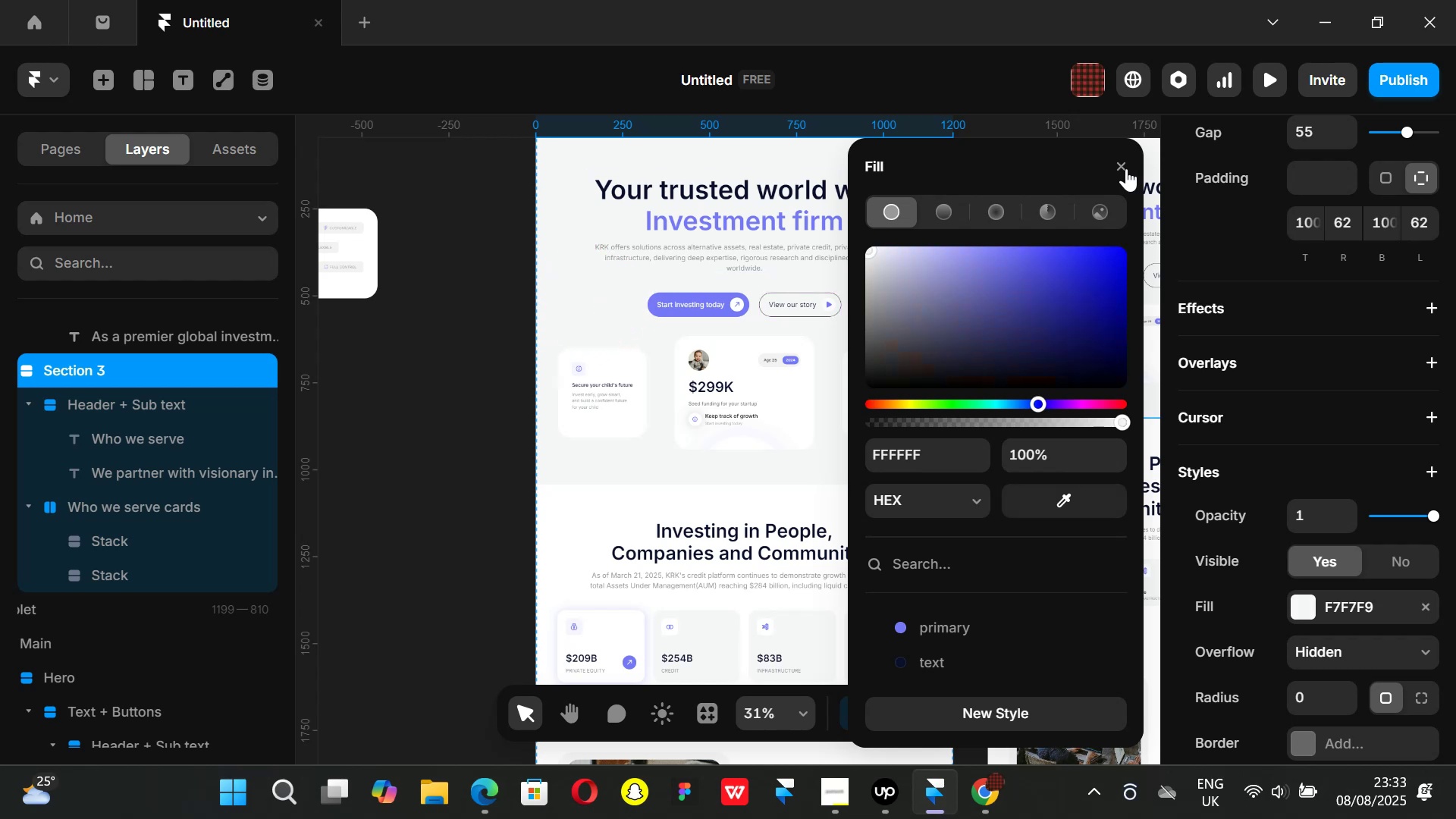 
left_click([1125, 168])
 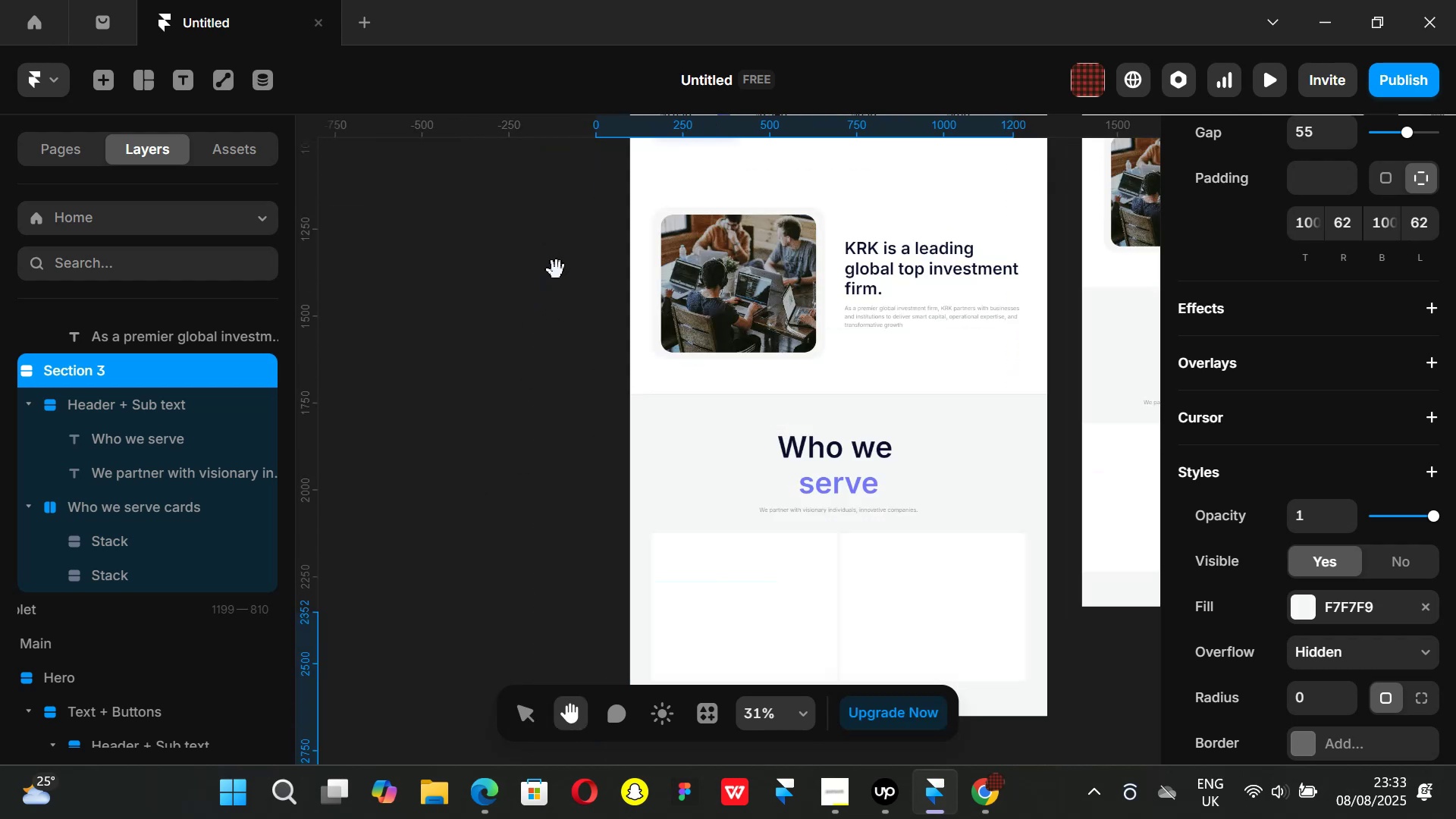 
left_click([507, 416])
 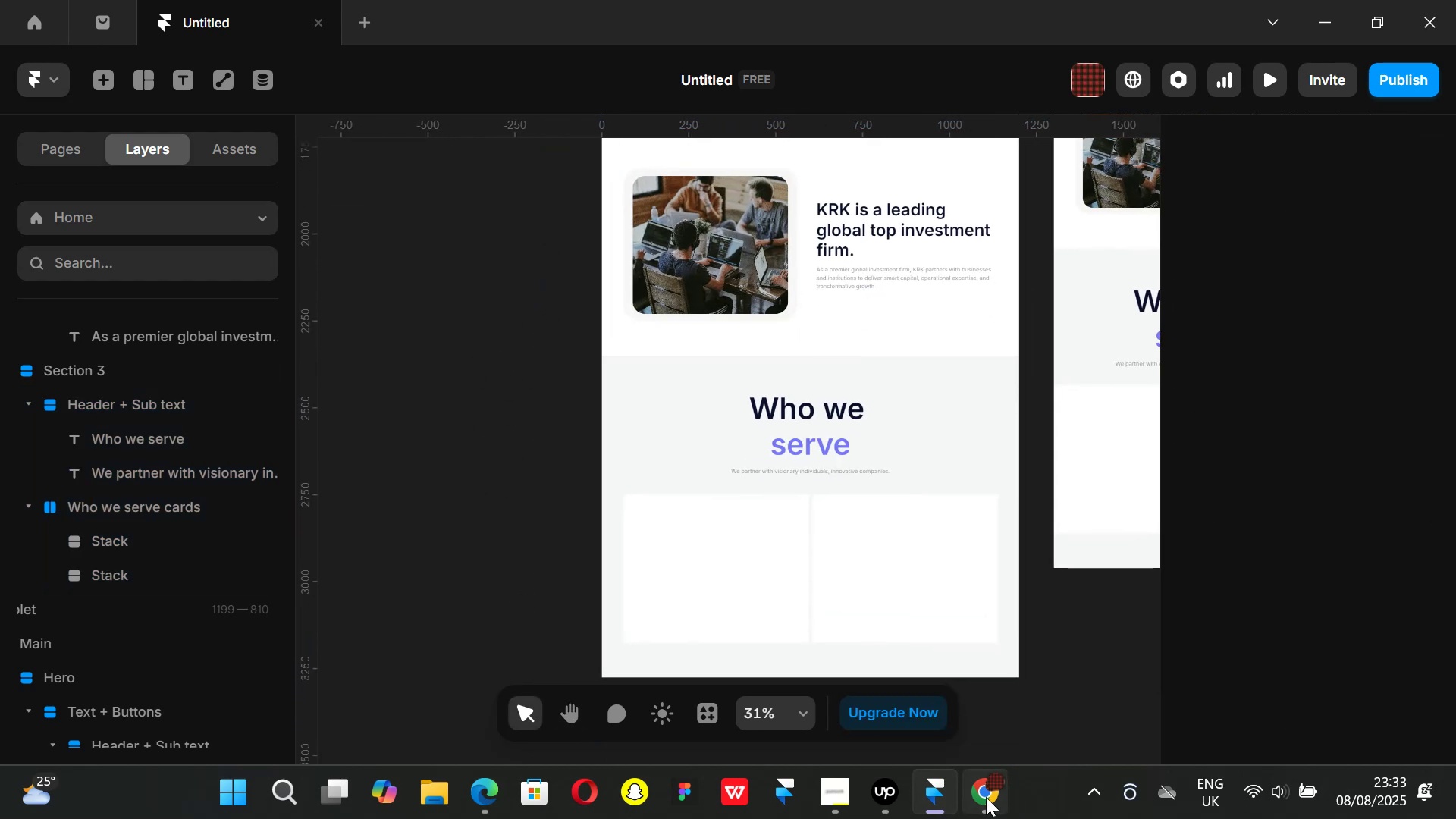 
scroll: coordinate [650, 458], scroll_direction: up, amount: 1.0
 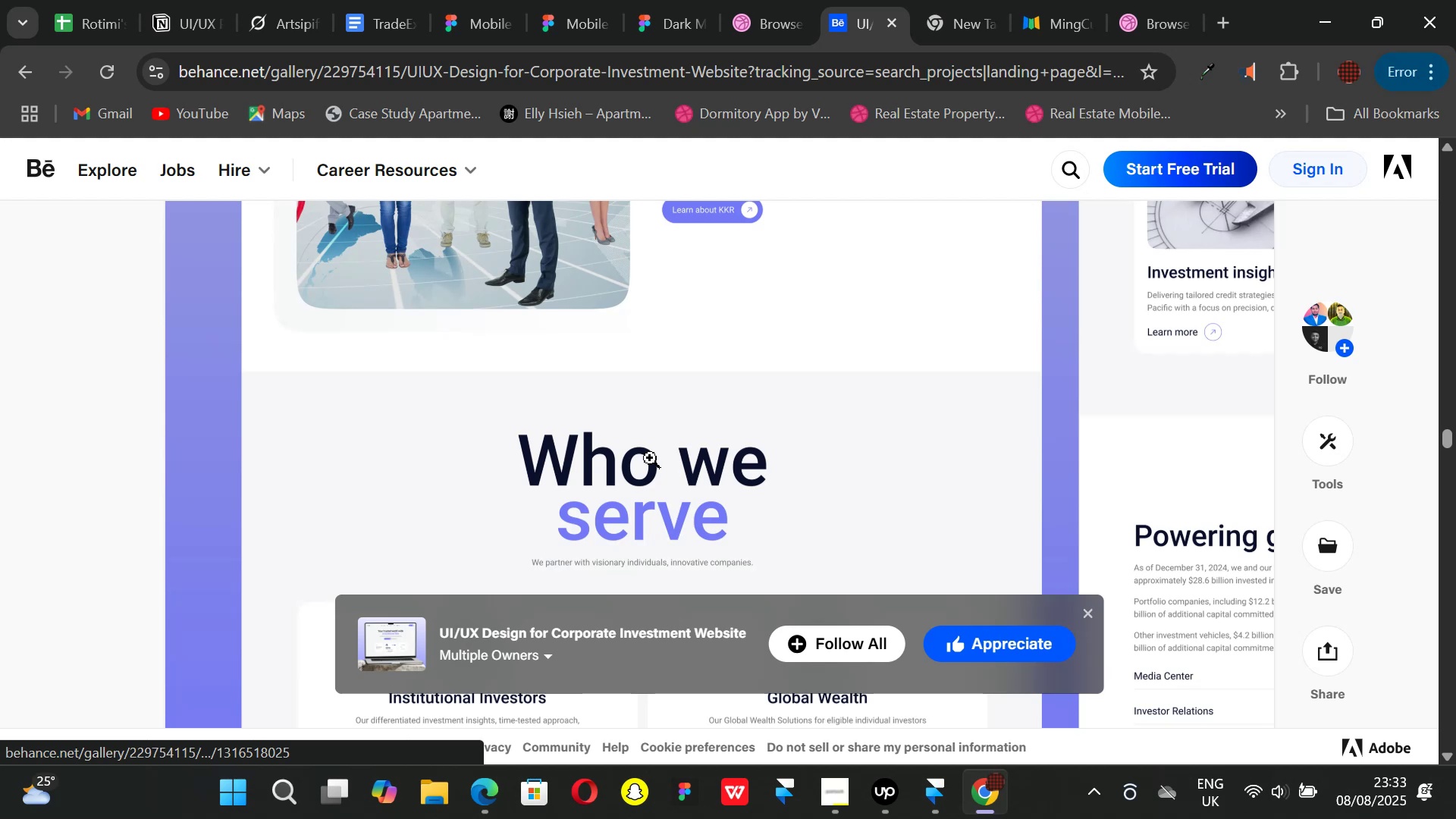 
scroll: coordinate [650, 458], scroll_direction: down, amount: 1.0
 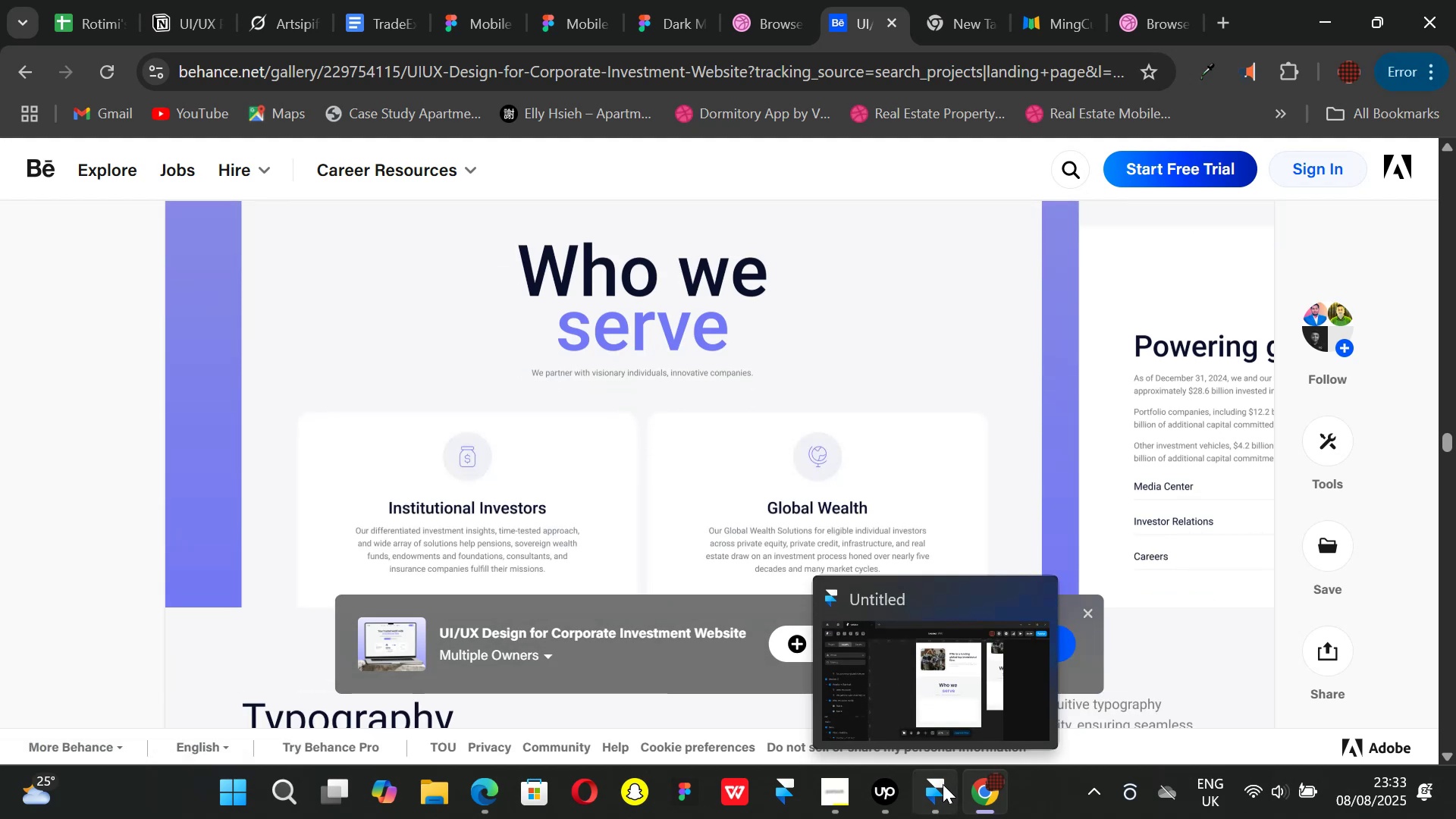 
left_click([943, 784])
 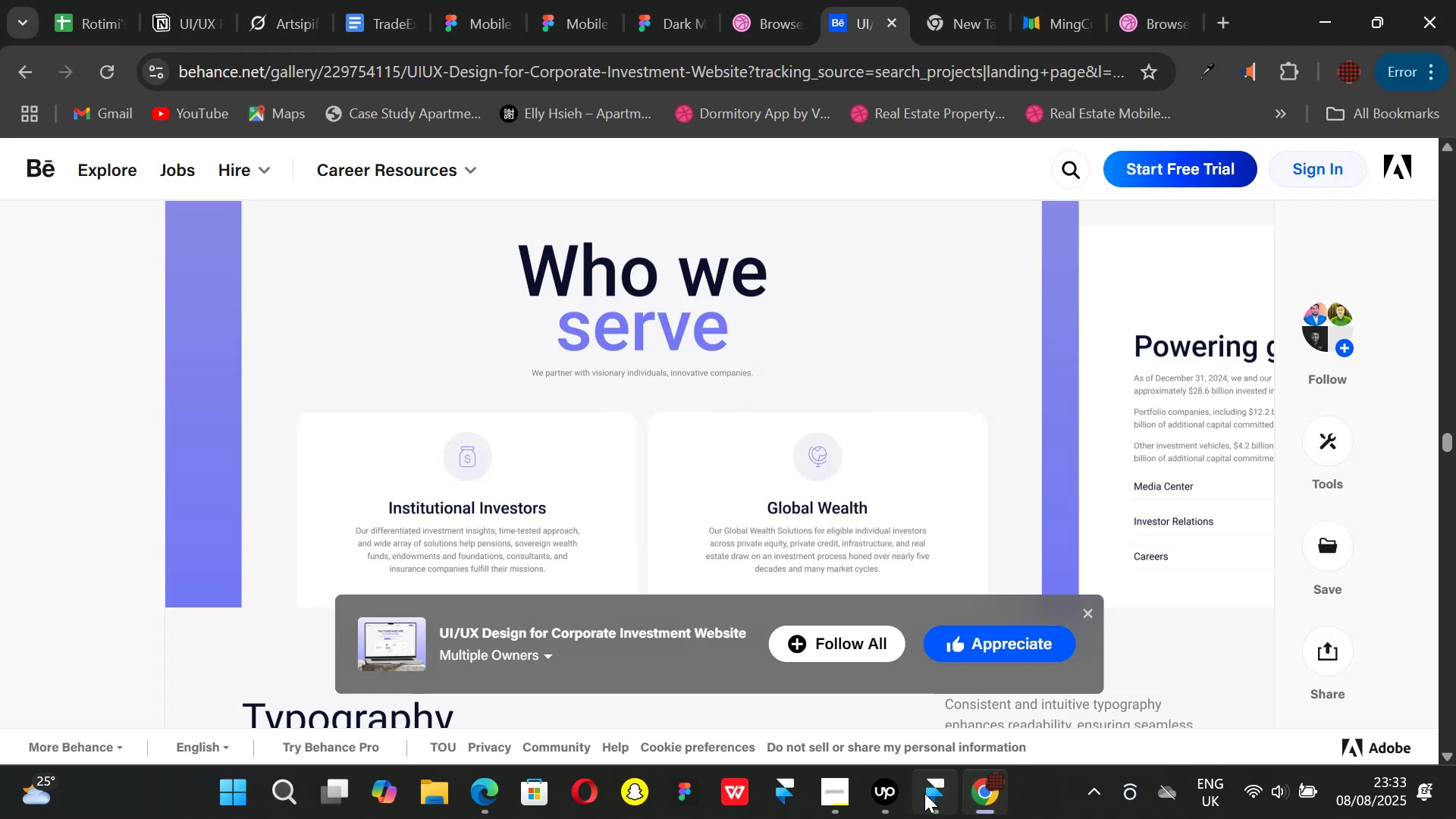 
left_click([924, 793])
 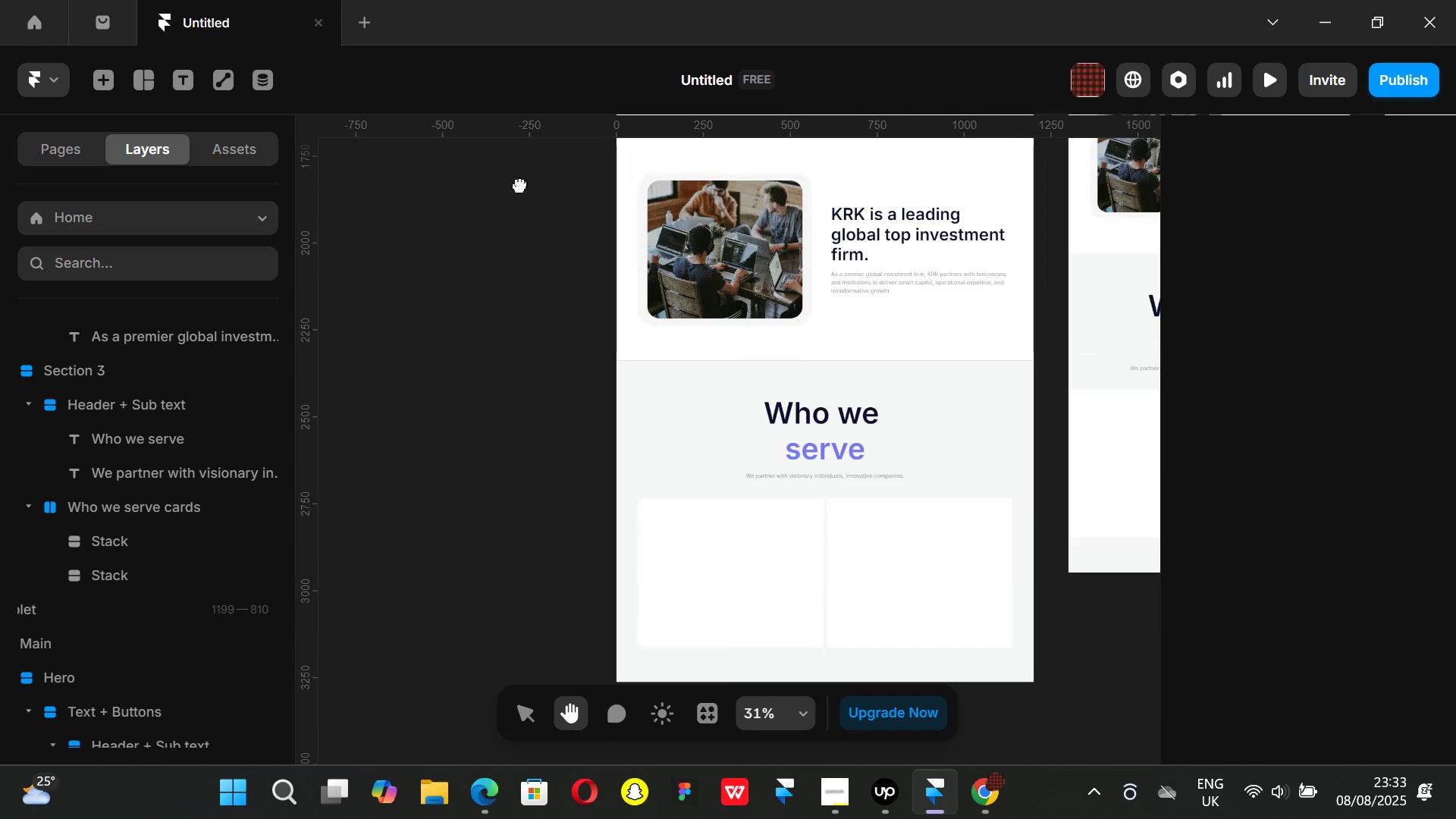 
wait(5.36)
 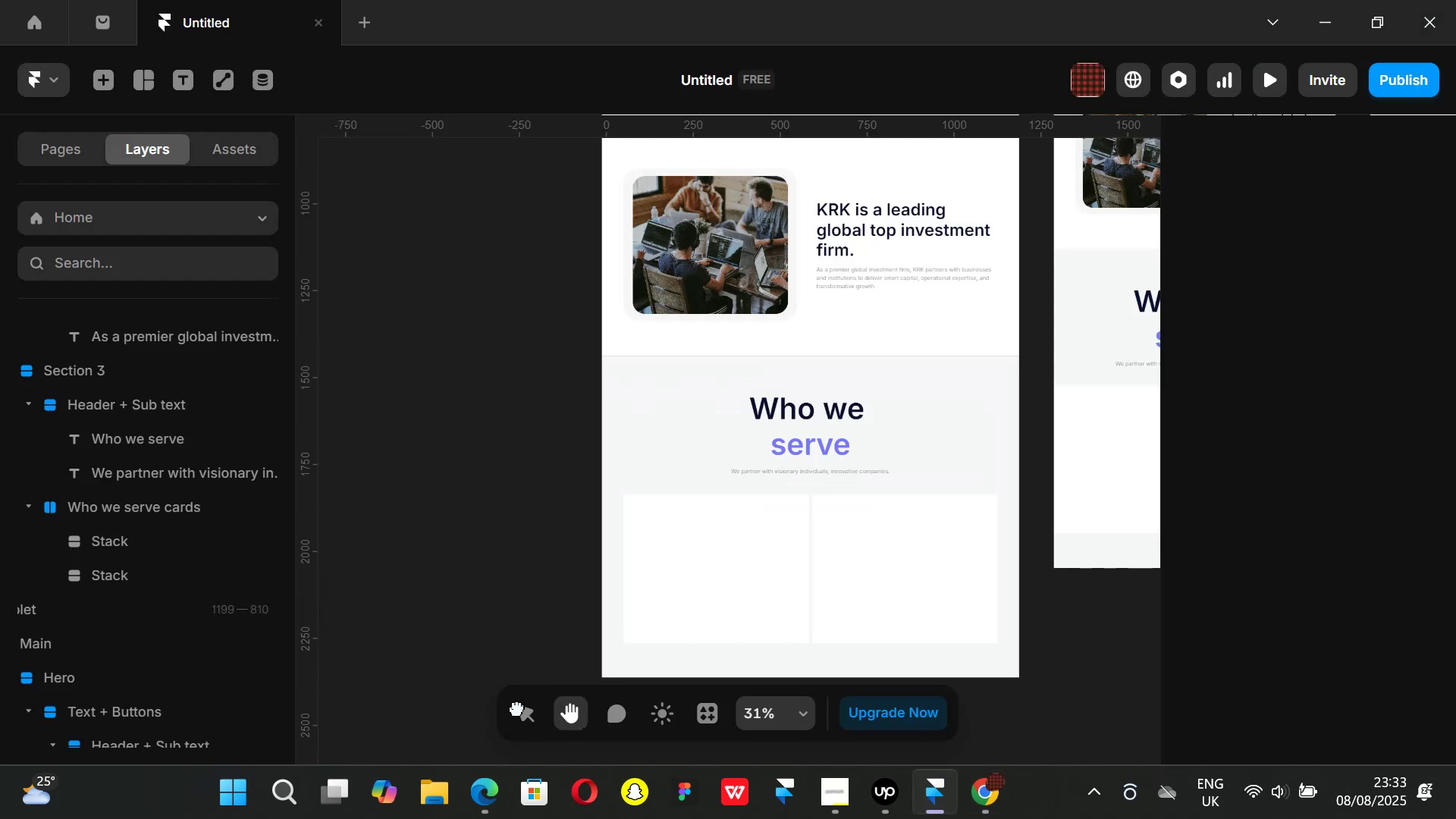 
hold_key(key=ControlLeft, duration=0.86)
scroll: coordinate [761, 397], scroll_direction: up, amount: 4.0
 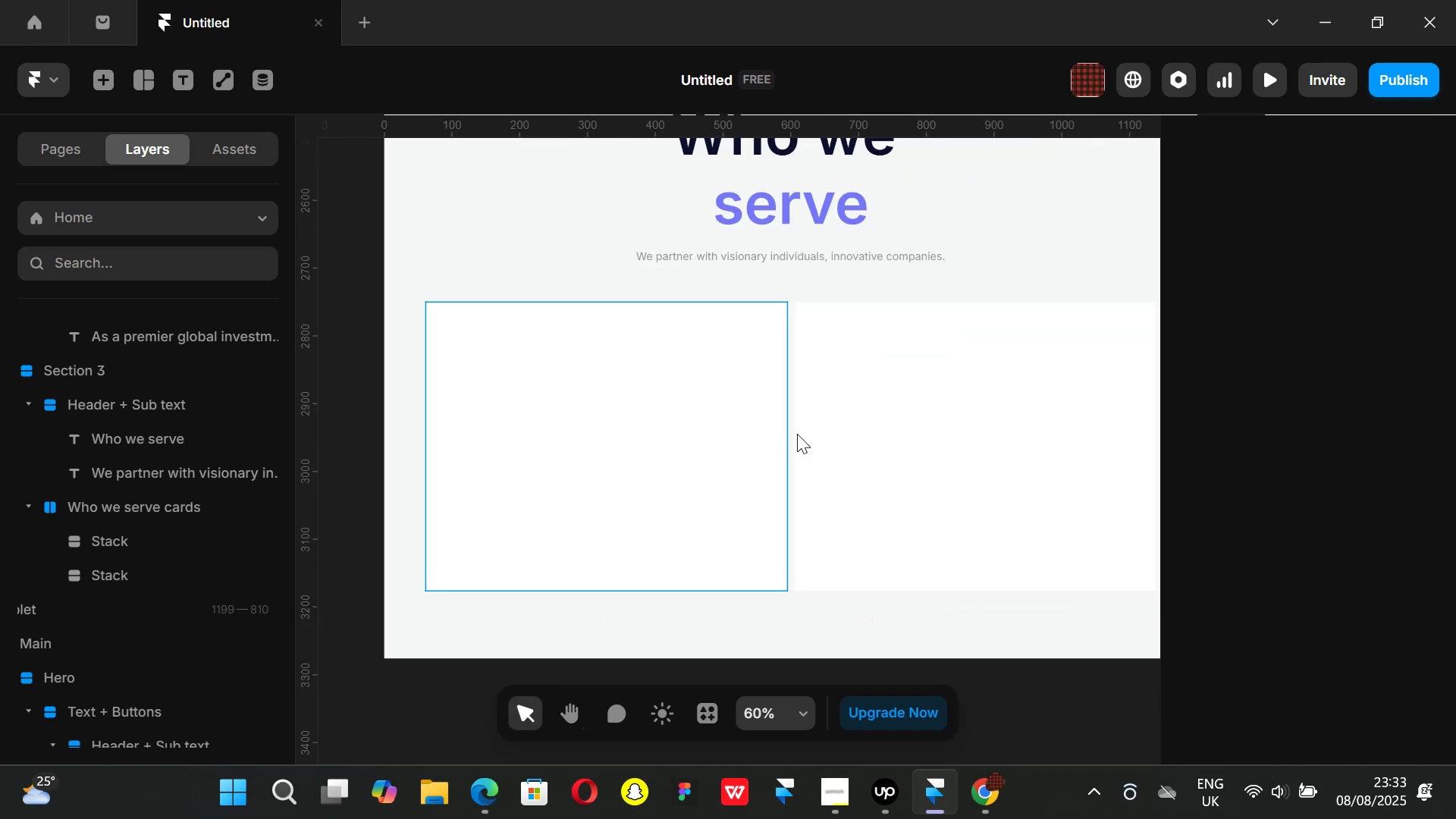 
left_click([792, 434])
 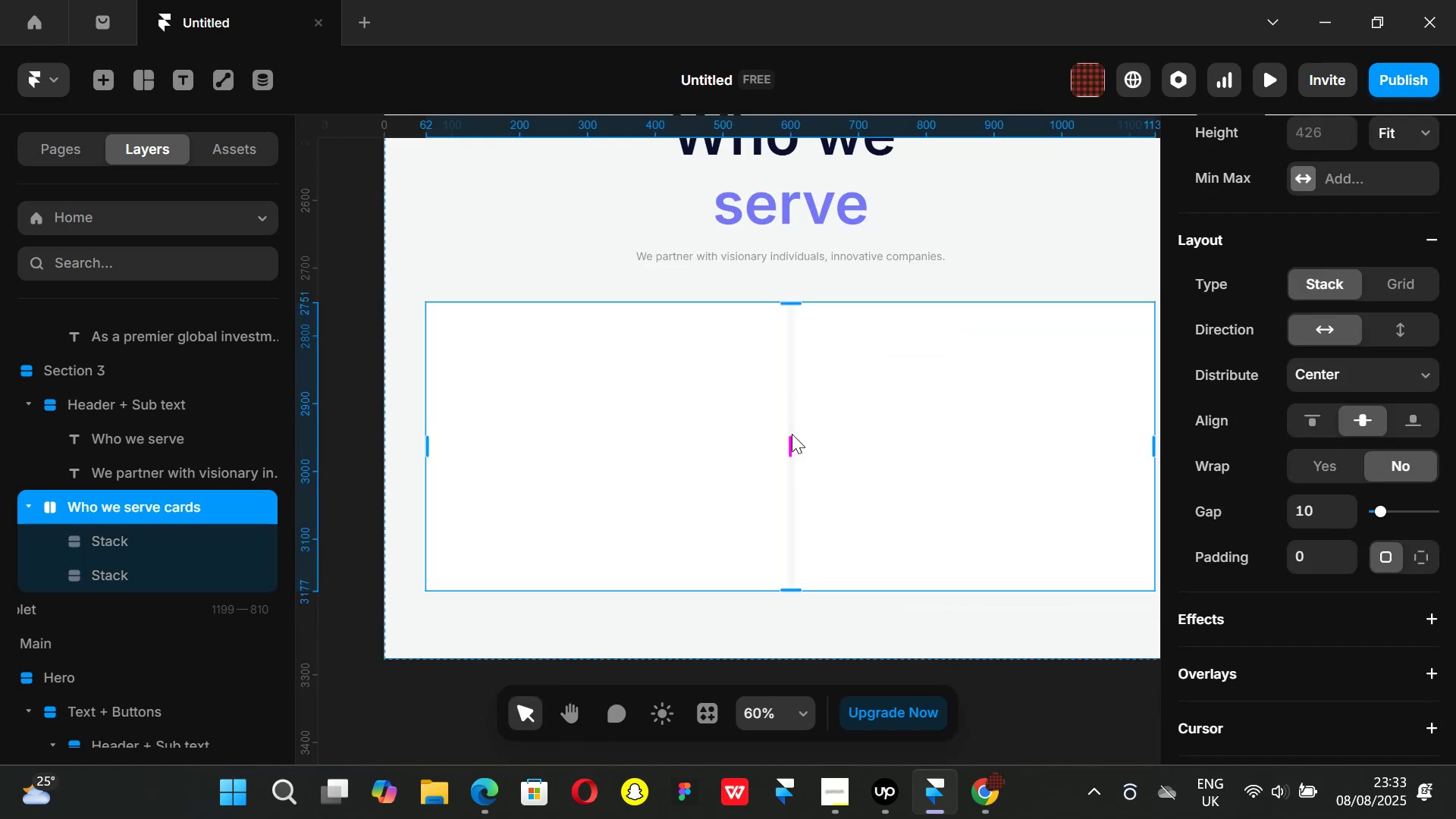 
hold_key(key=ControlLeft, duration=0.75)
scroll: coordinate [792, 434], scroll_direction: down, amount: 2.0
 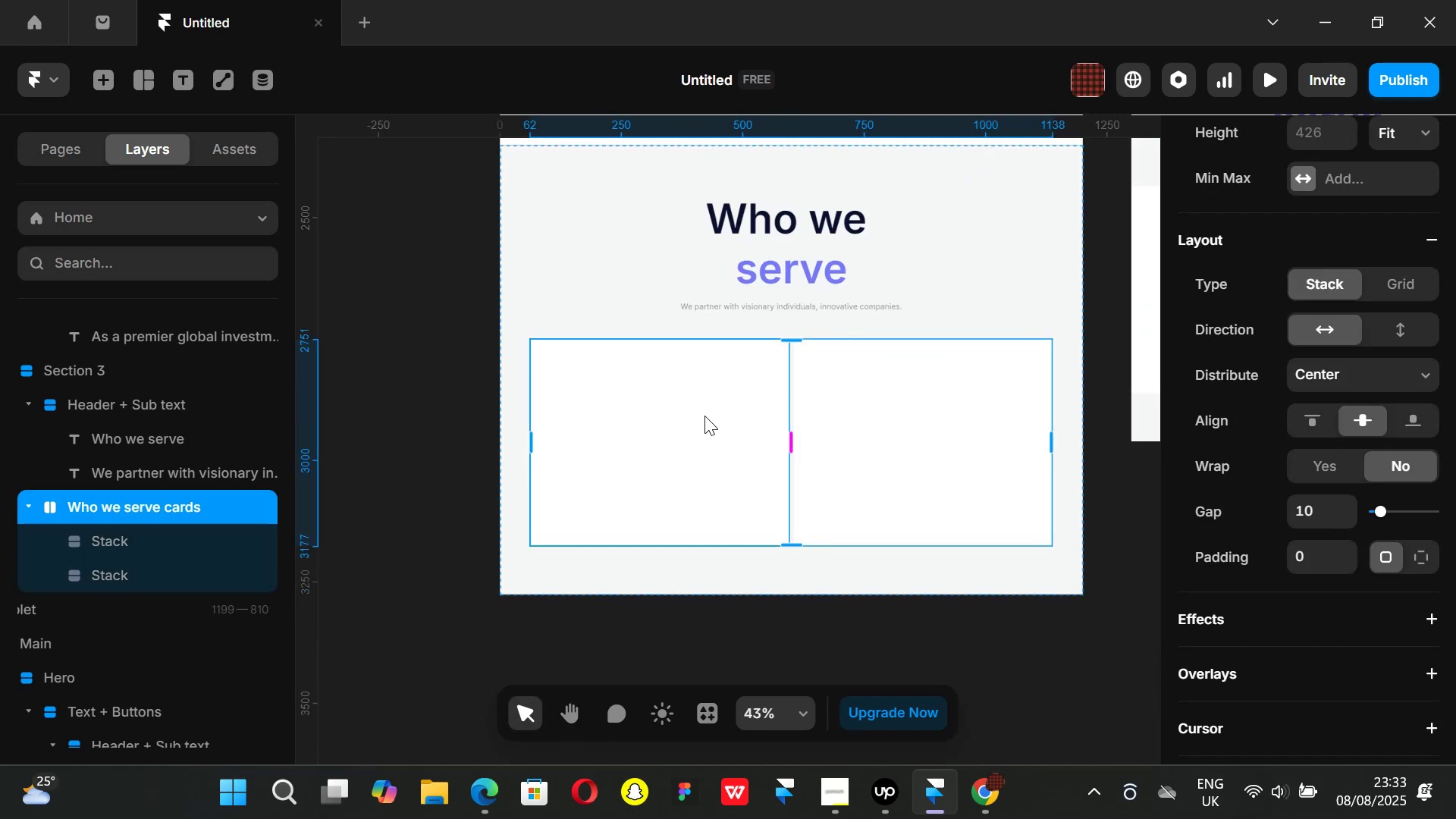 
key(Control+ControlLeft)
 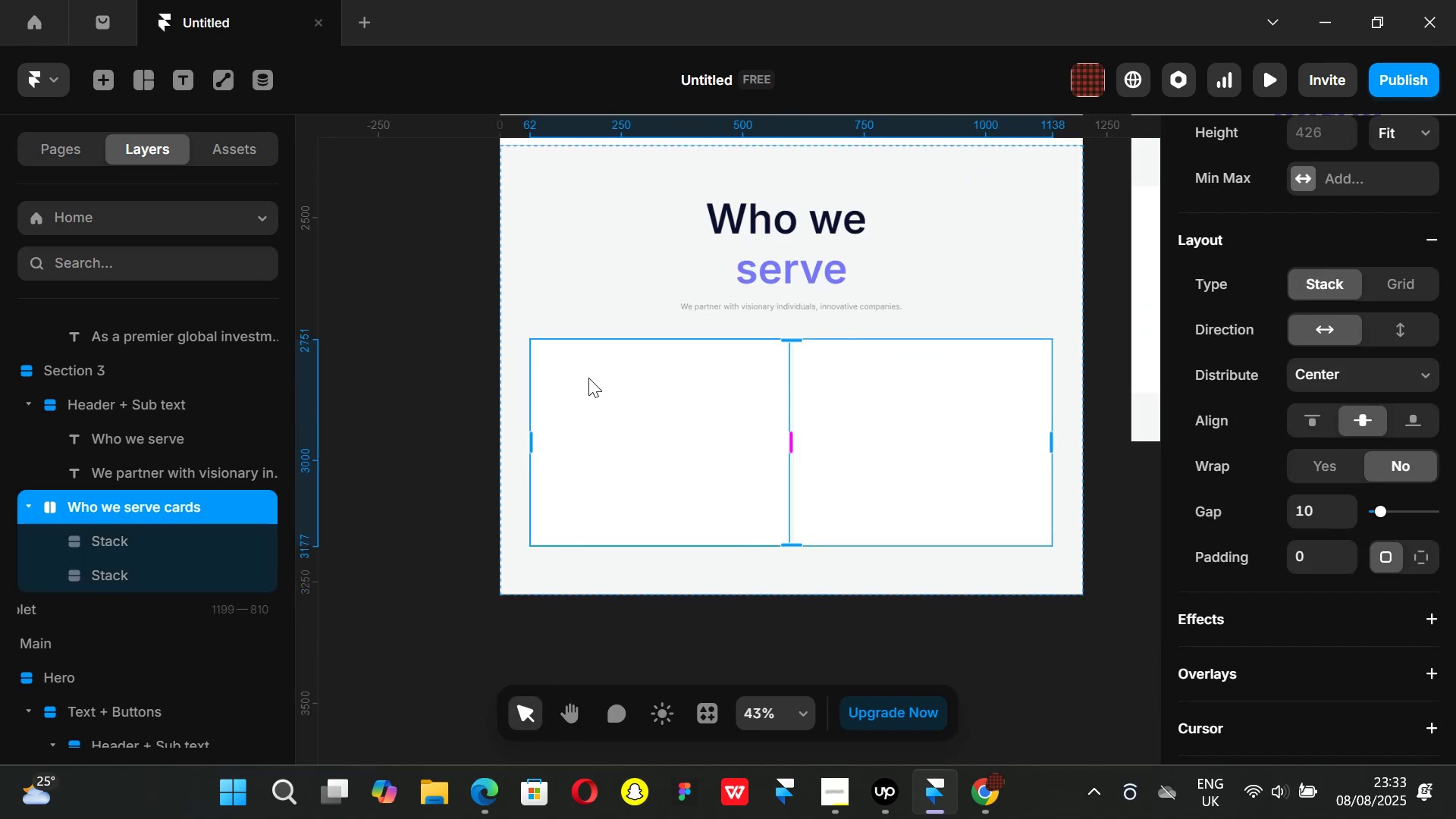 
scroll: coordinate [588, 378], scroll_direction: up, amount: 1.0
 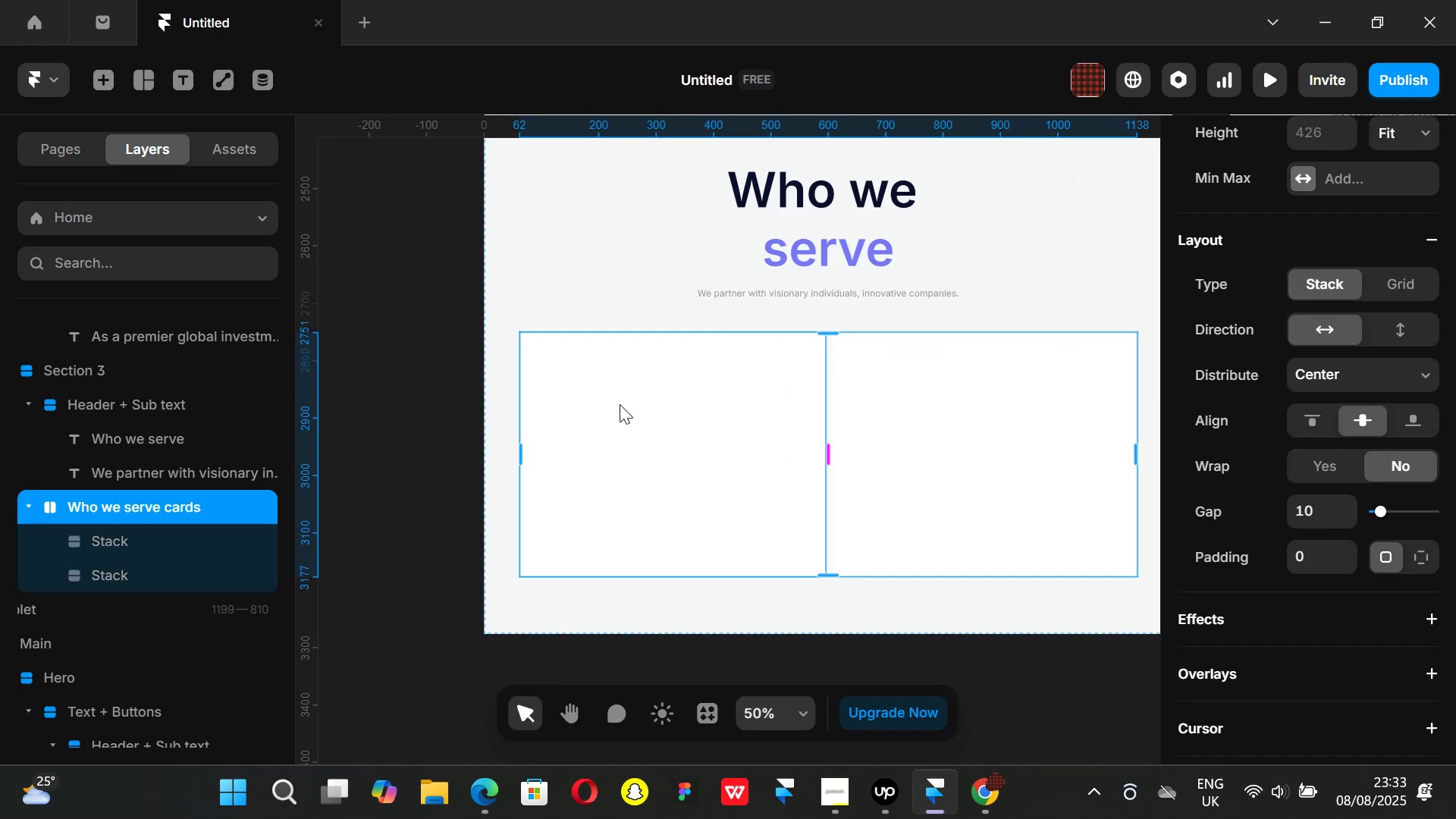 
left_click([620, 404])
 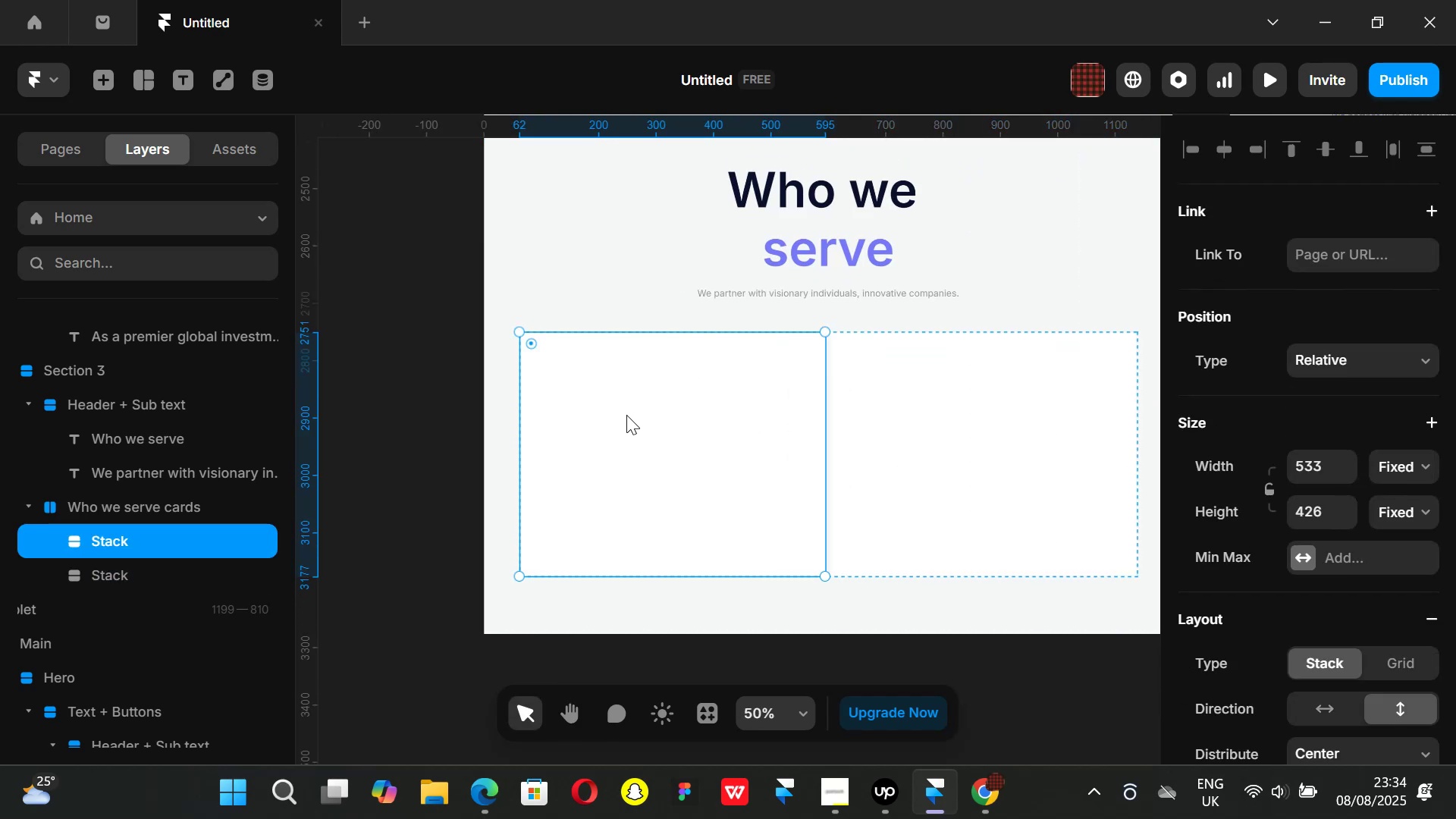 
key(T)
 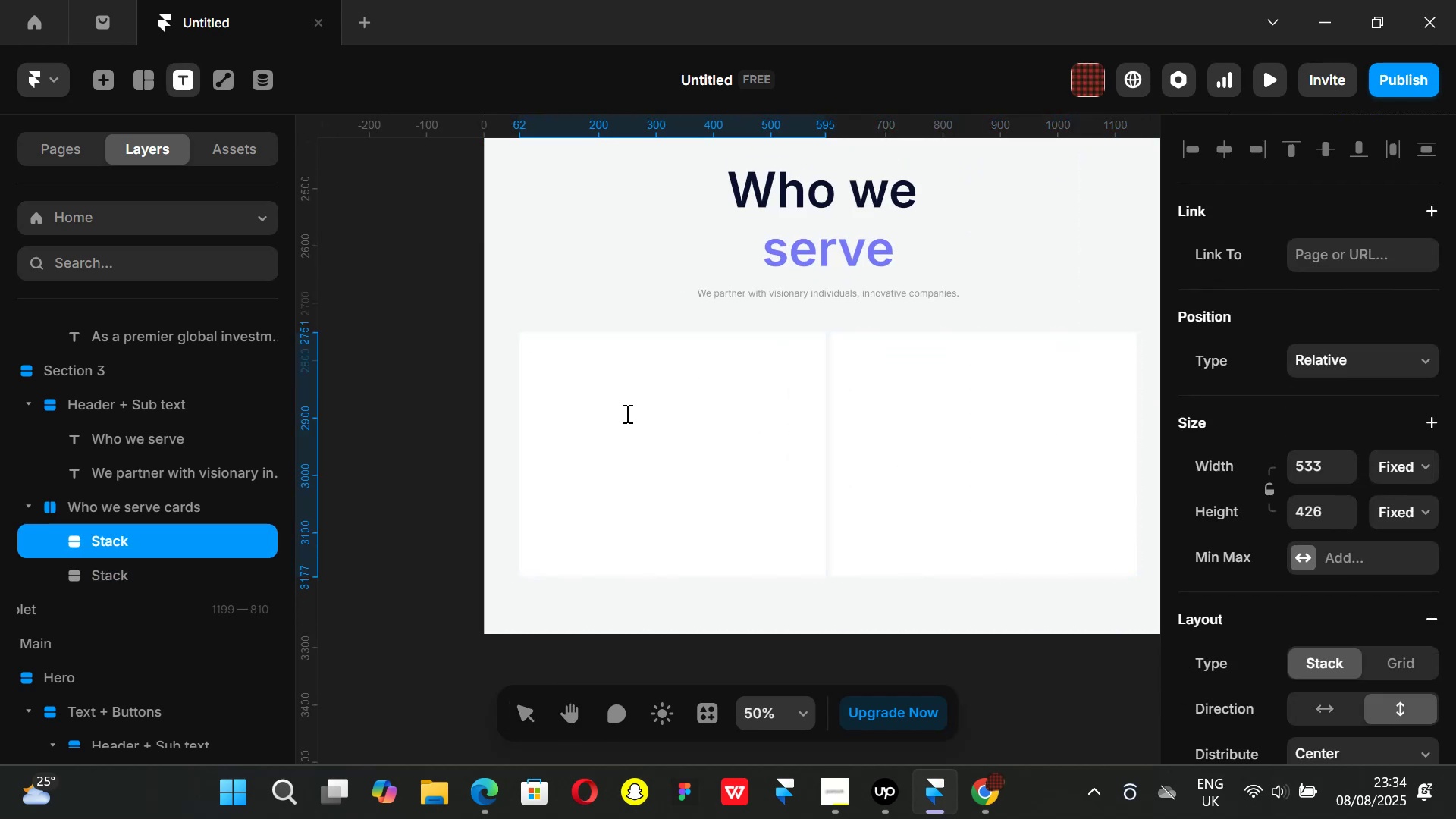 
left_click([626, 413])
 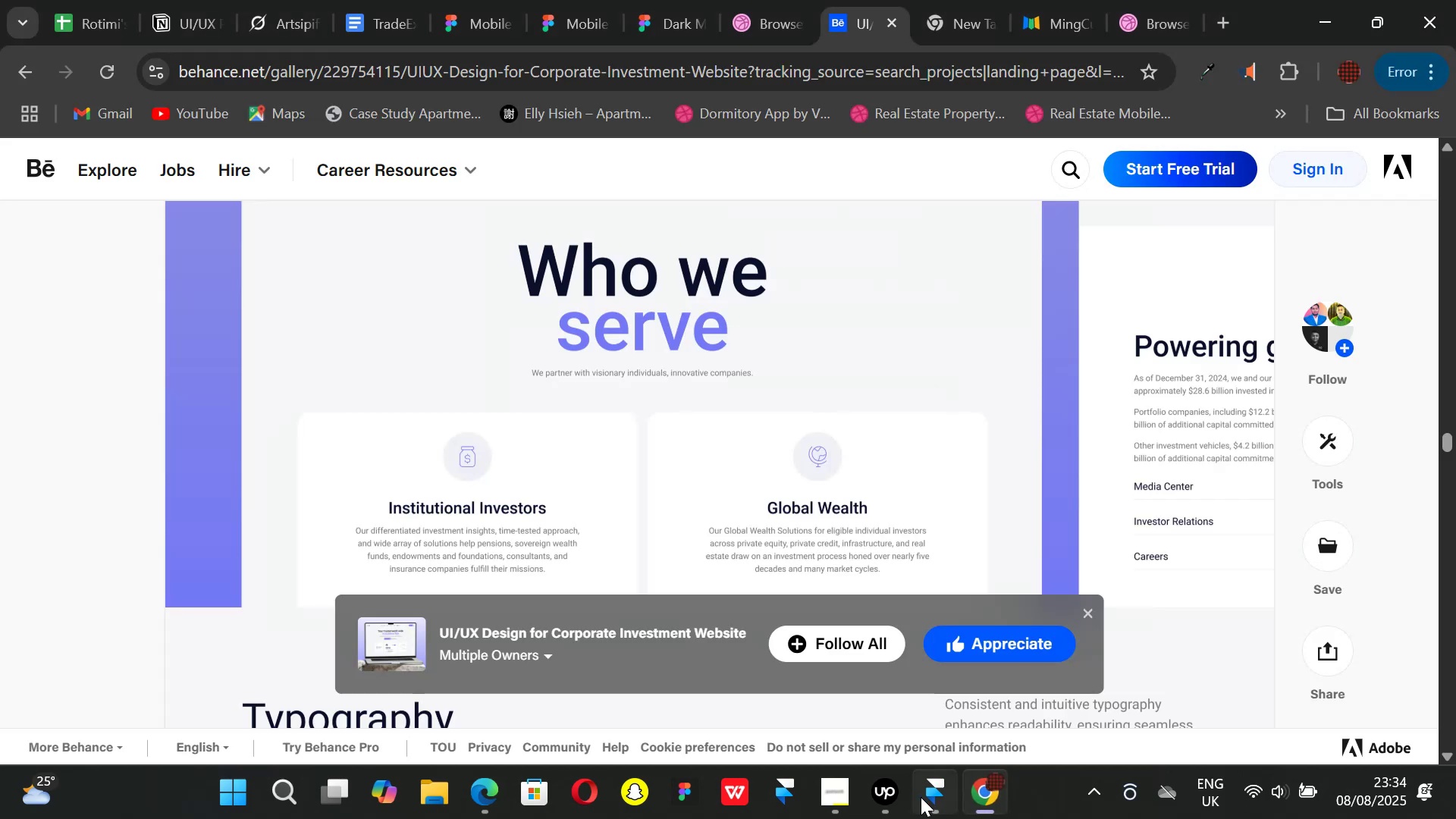 
left_click([921, 797])
 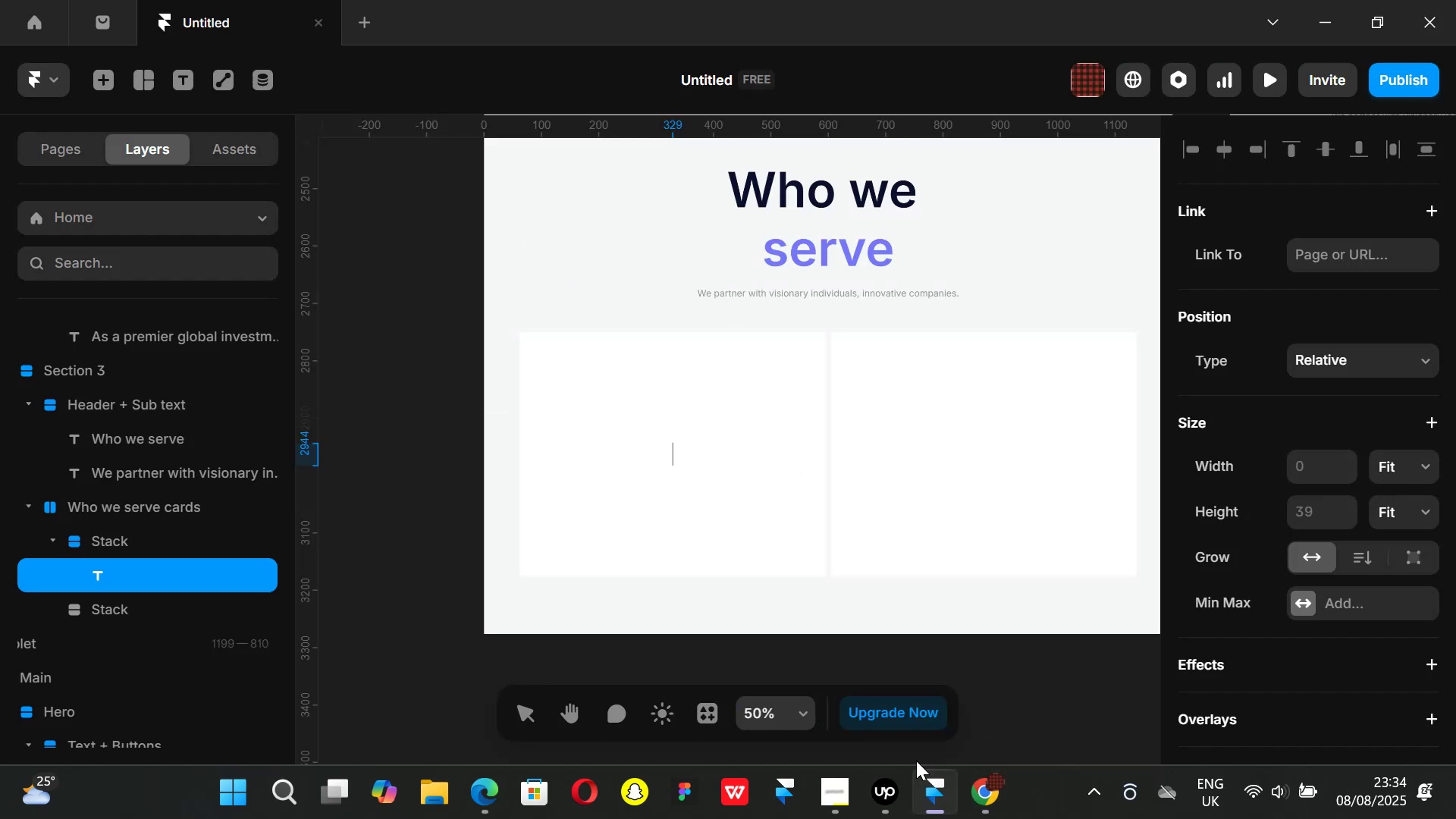 
type(Institutional investorrs)
key(Backspace)
key(Backspace)
type(s)
 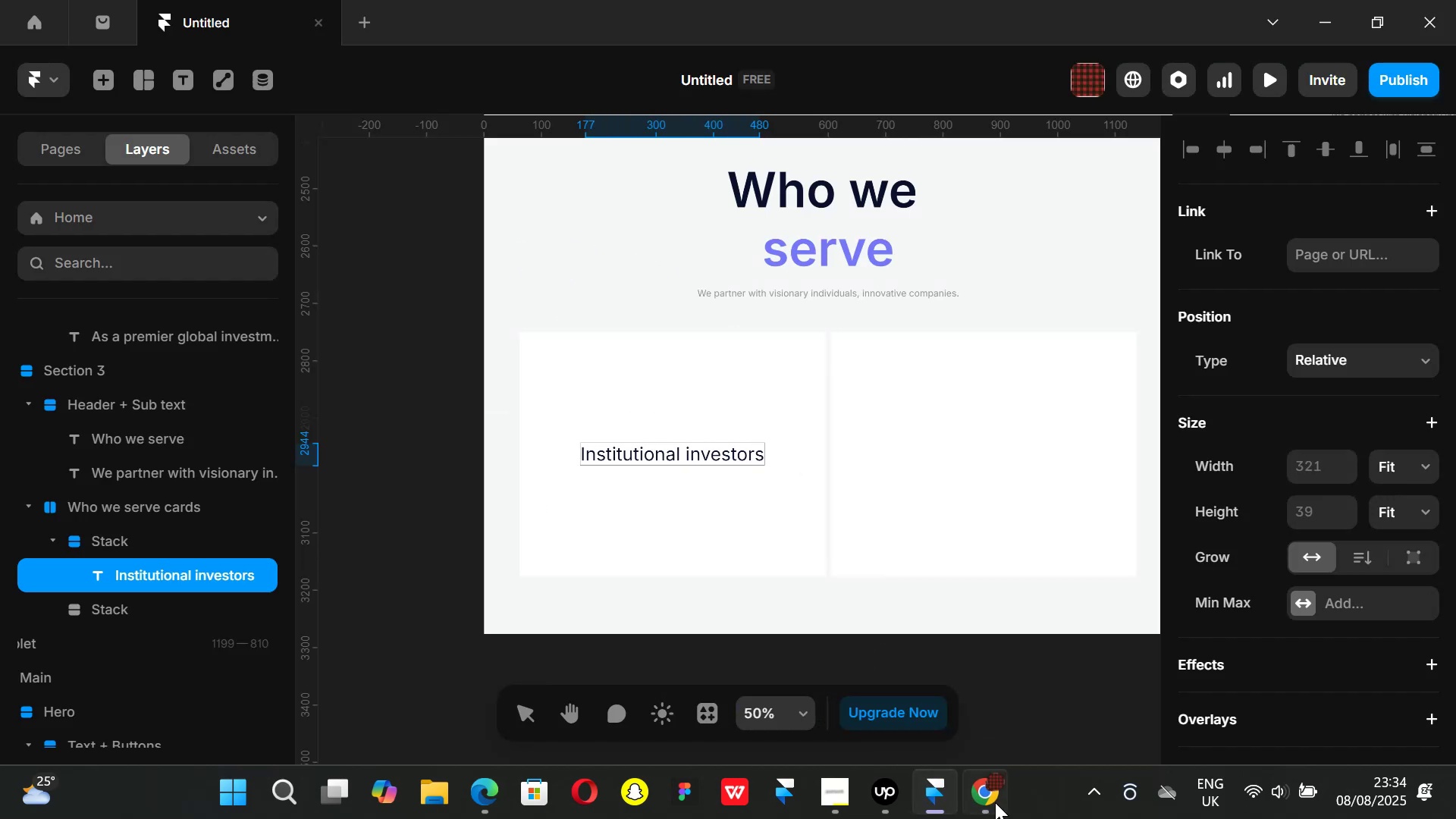 
left_click([987, 808])
 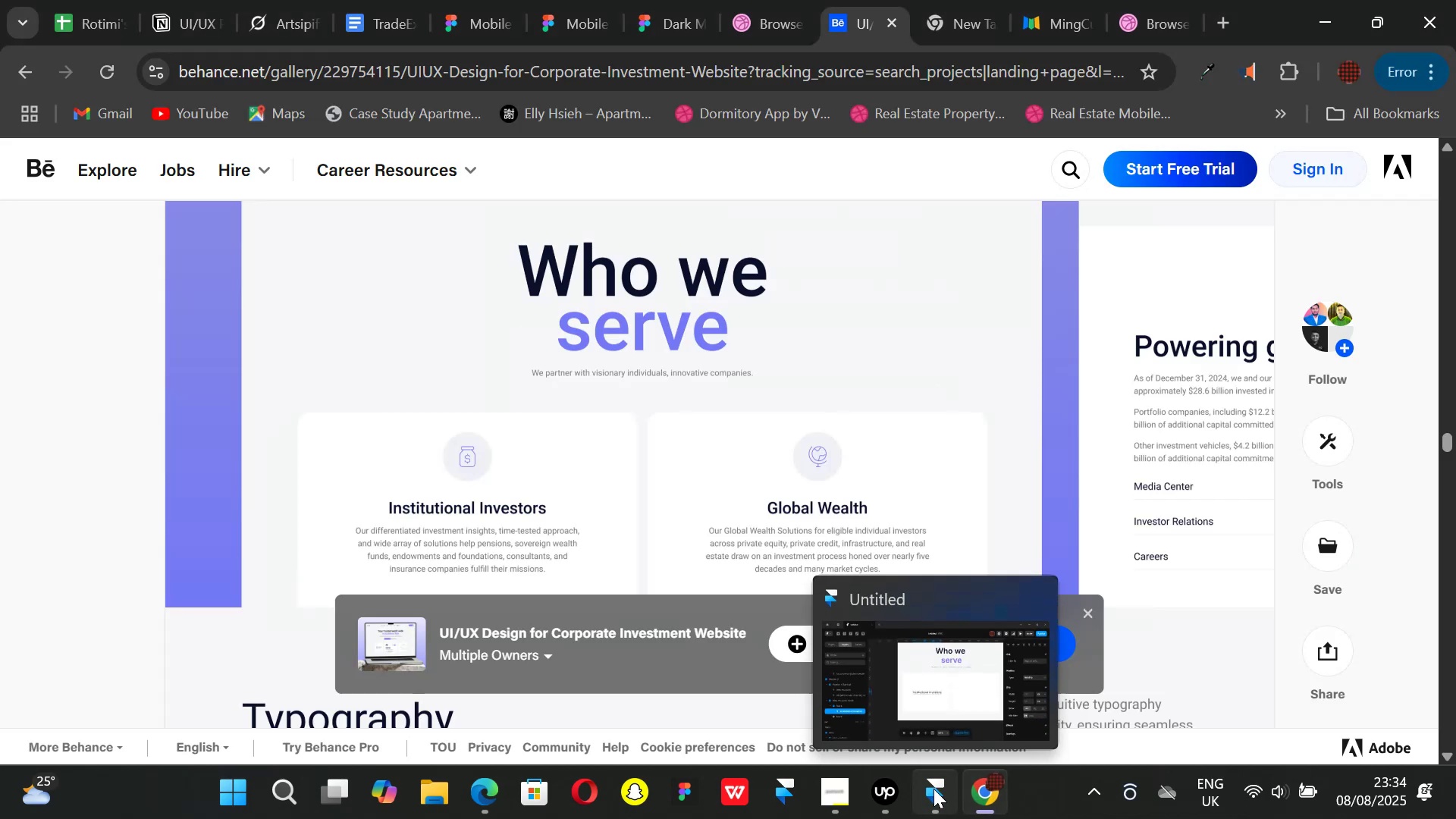 
left_click([934, 789])
 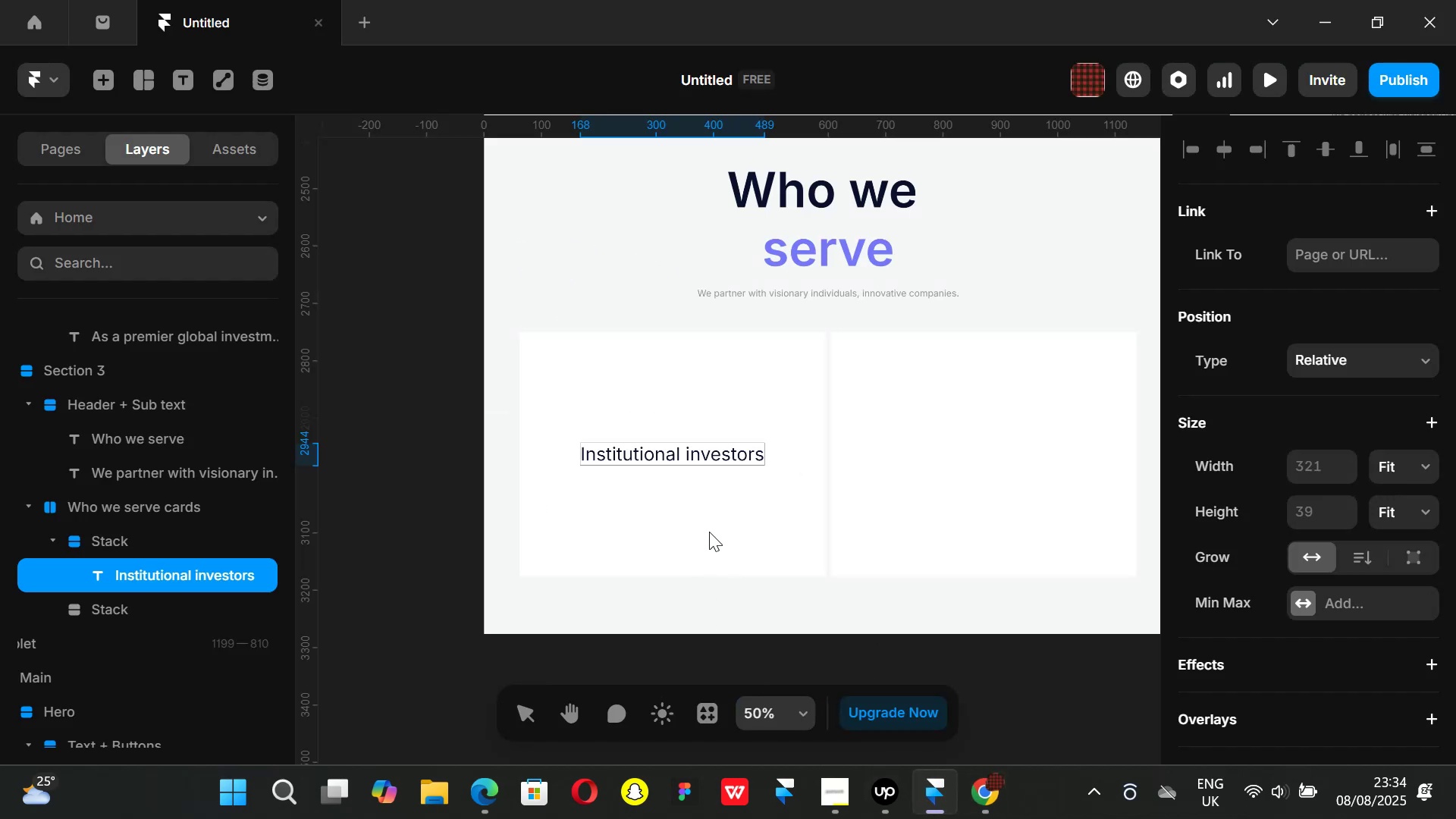 
hold_key(key=ArrowLeft, duration=0.8)
 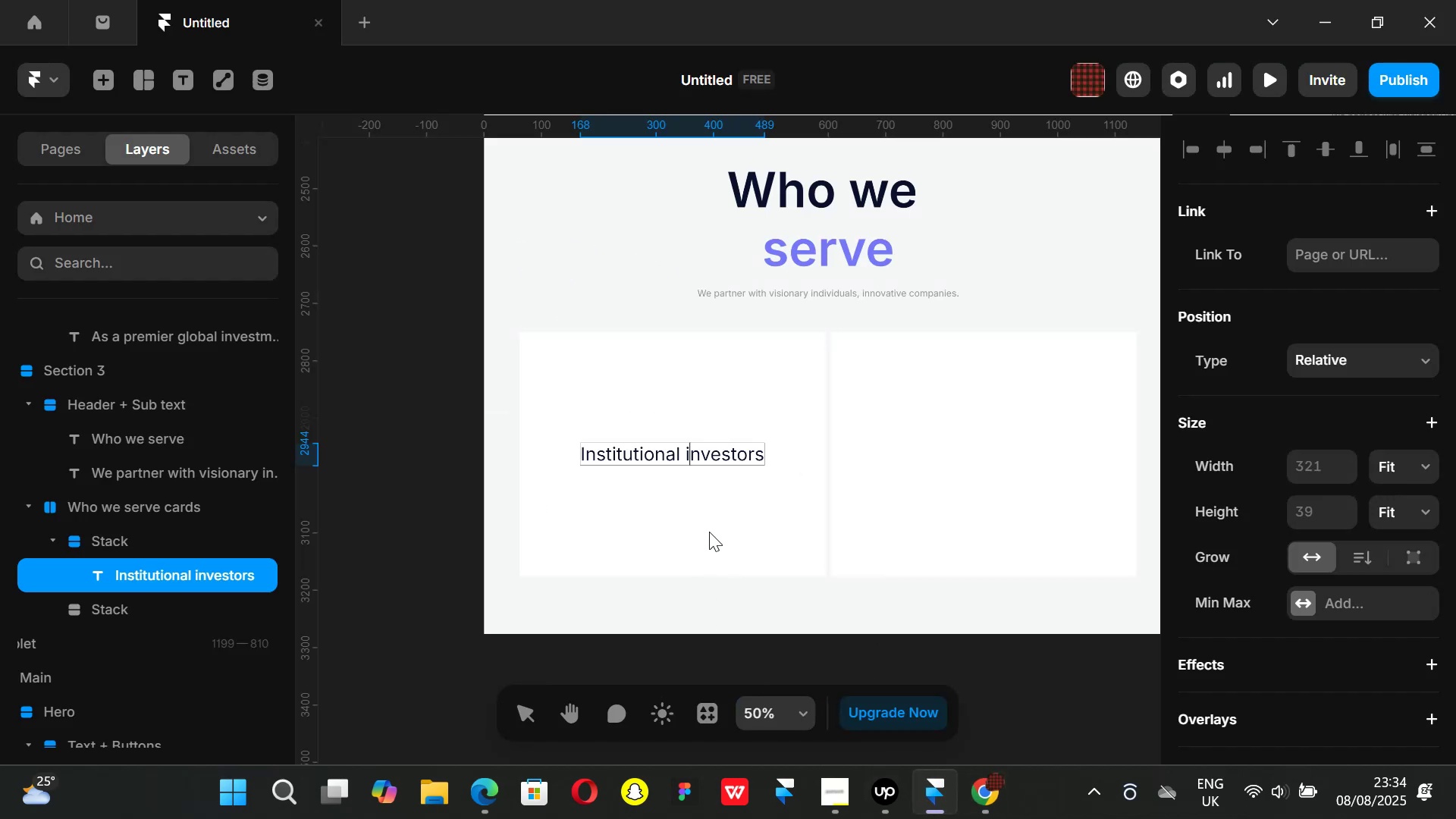 
key(Backspace)
 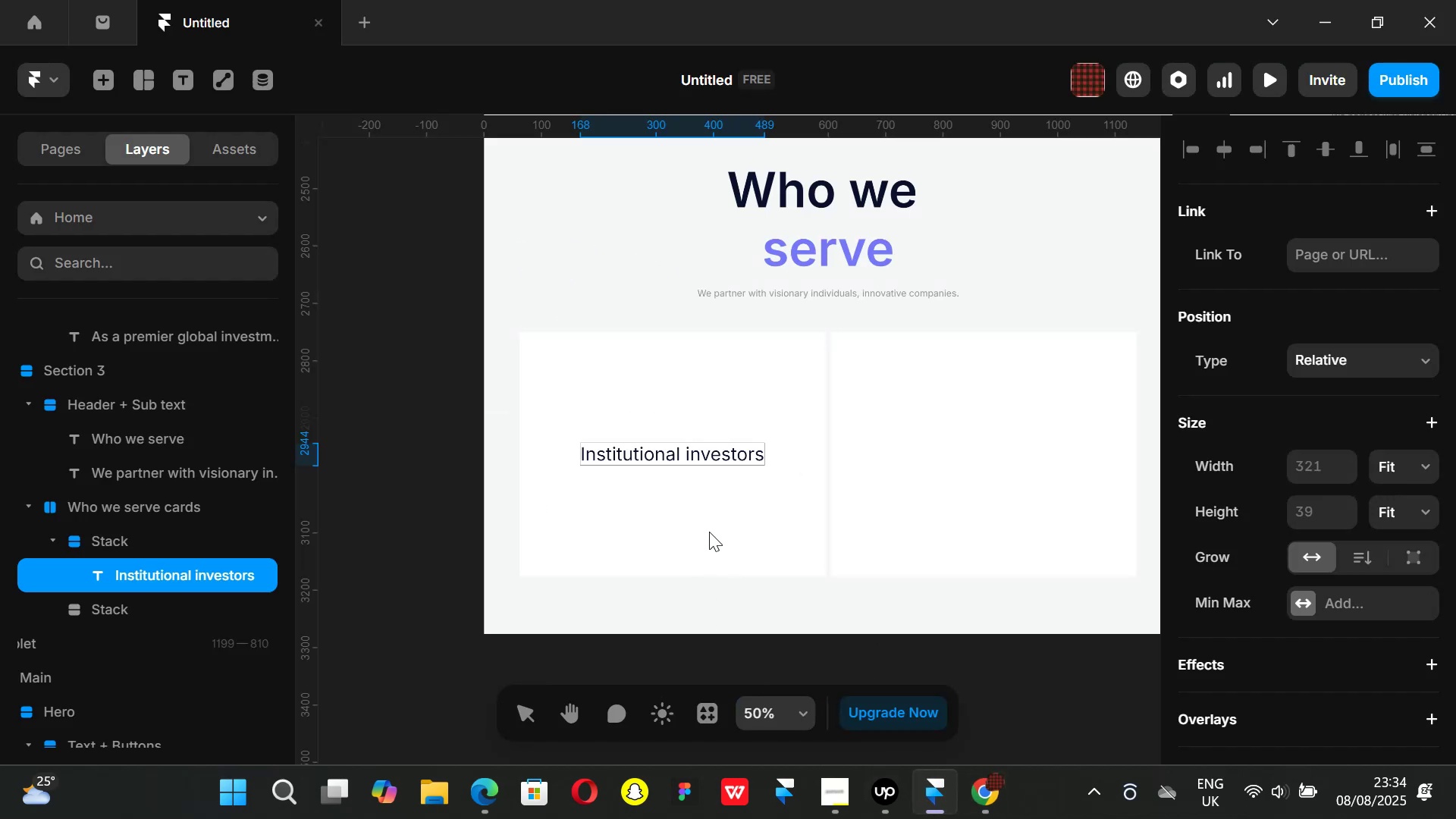 
key(CapsLock)
 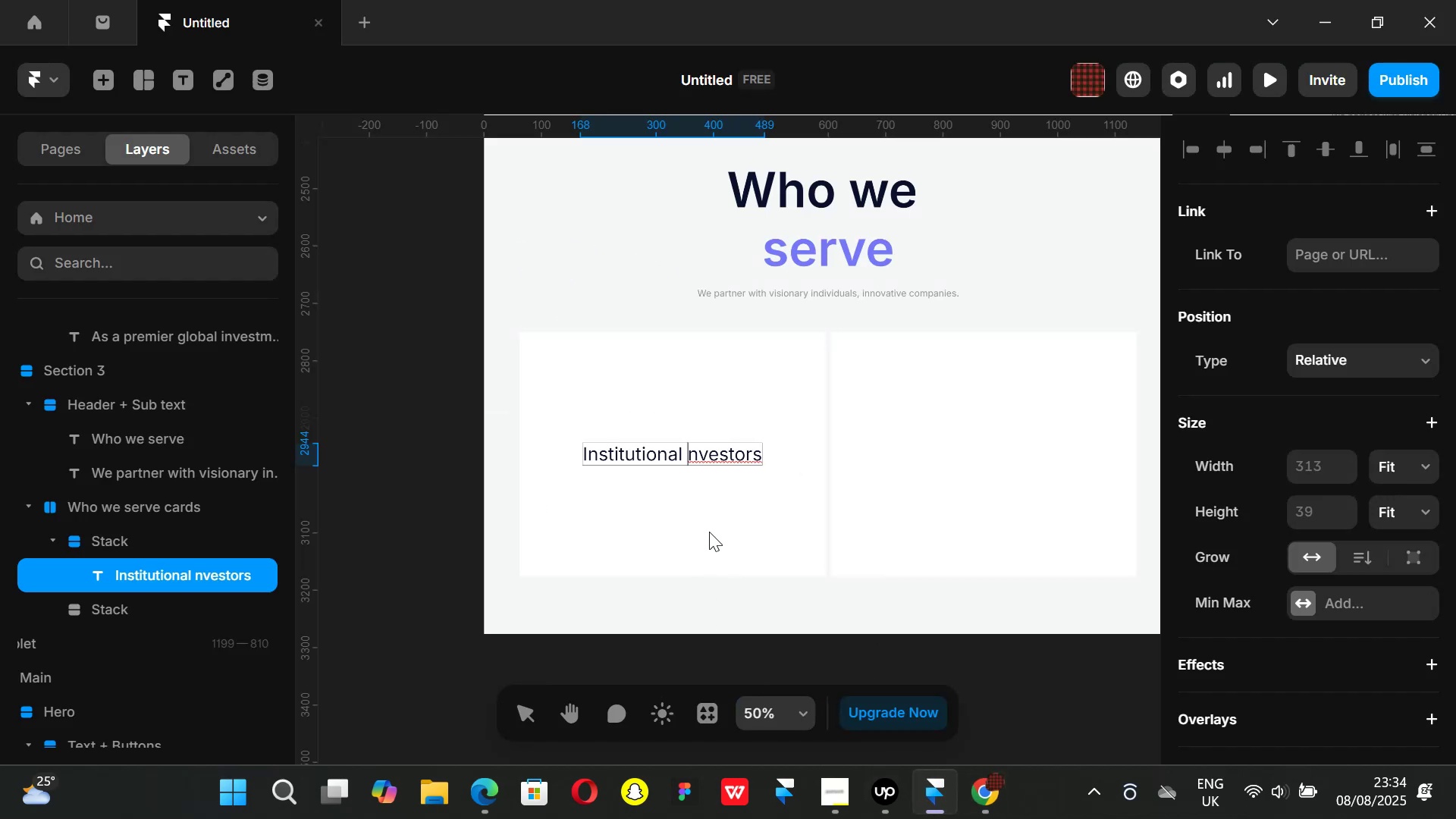 
key(I)
 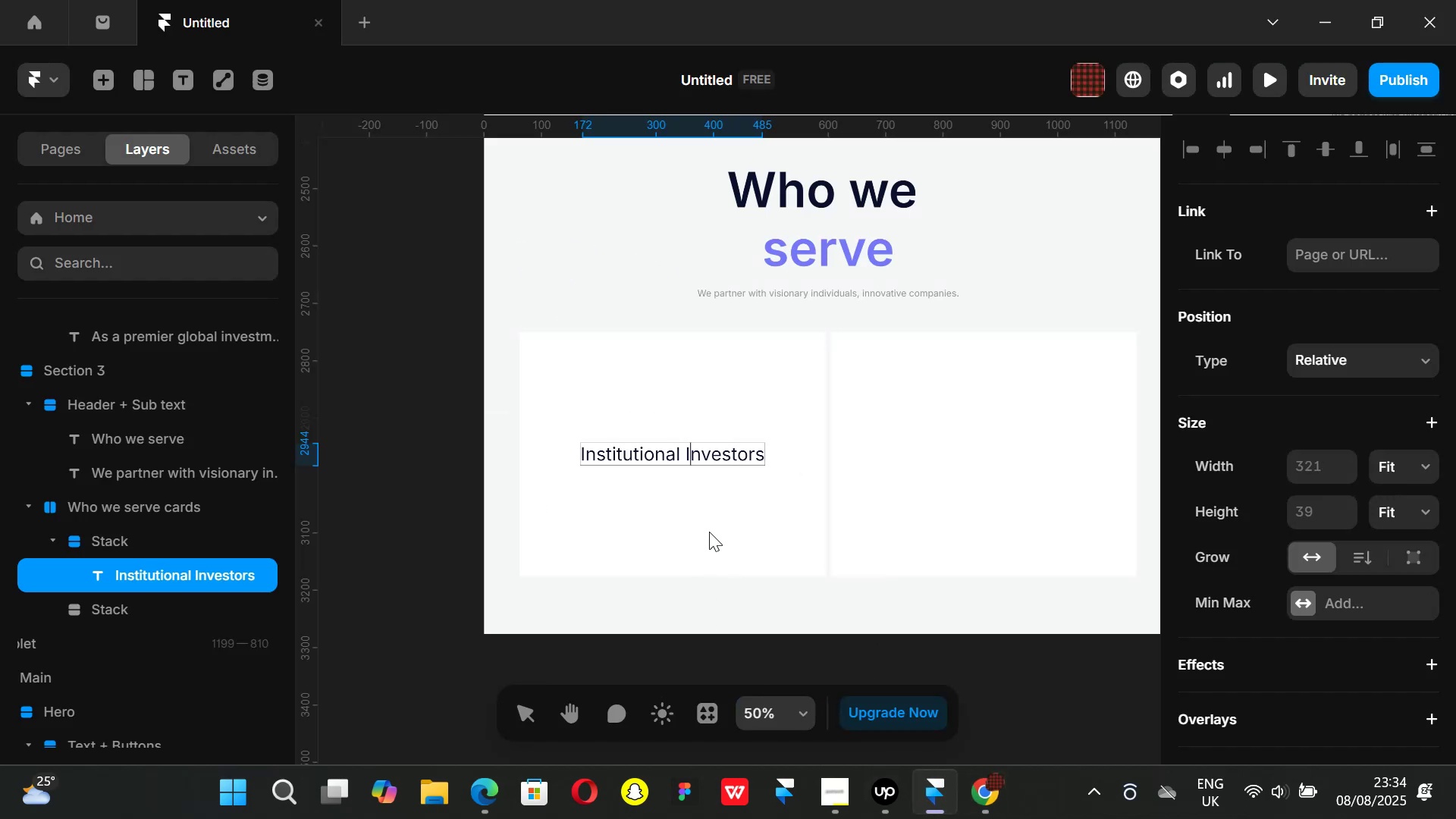 
key(CapsLock)
 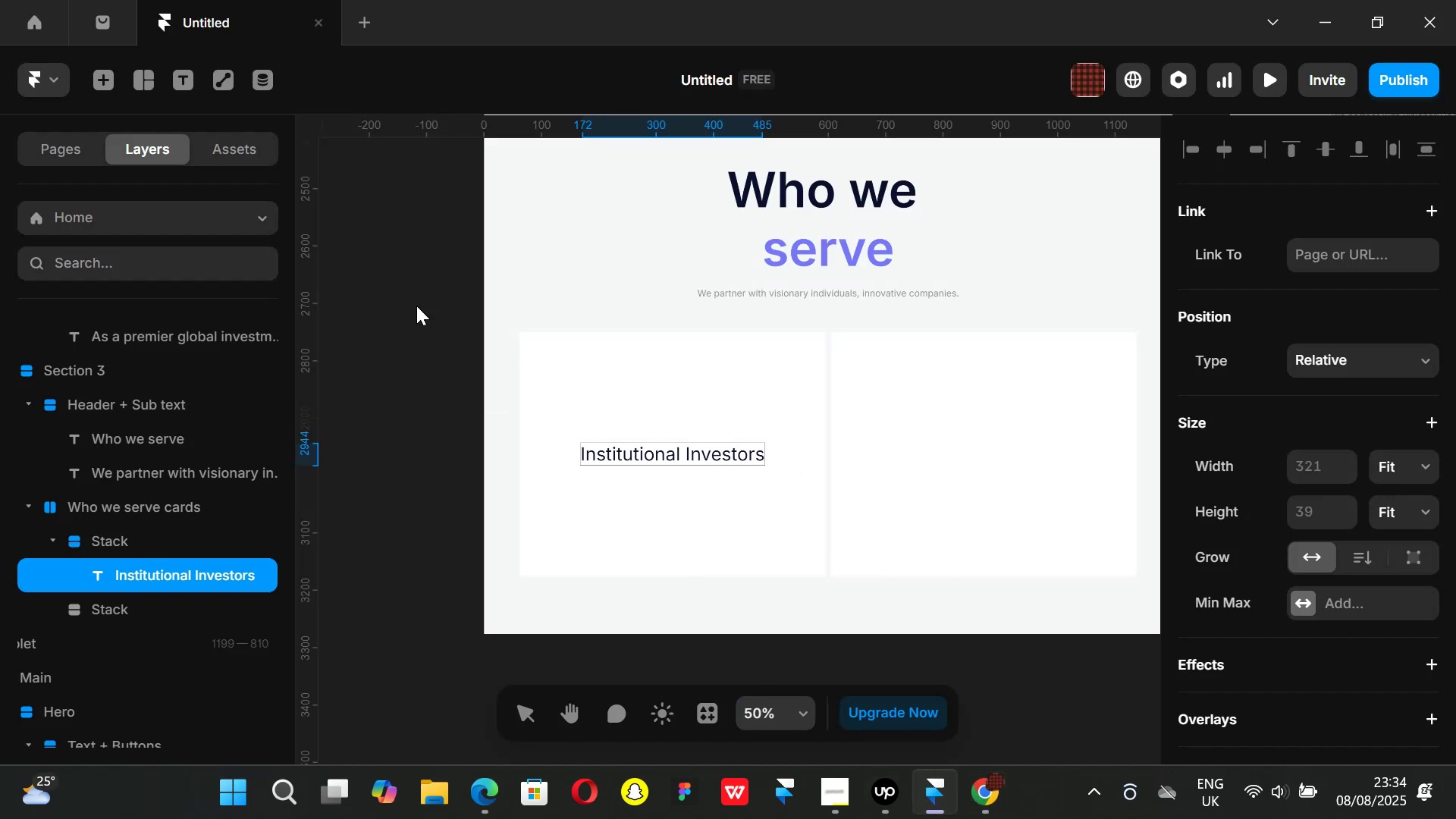 
left_click([363, 292])
 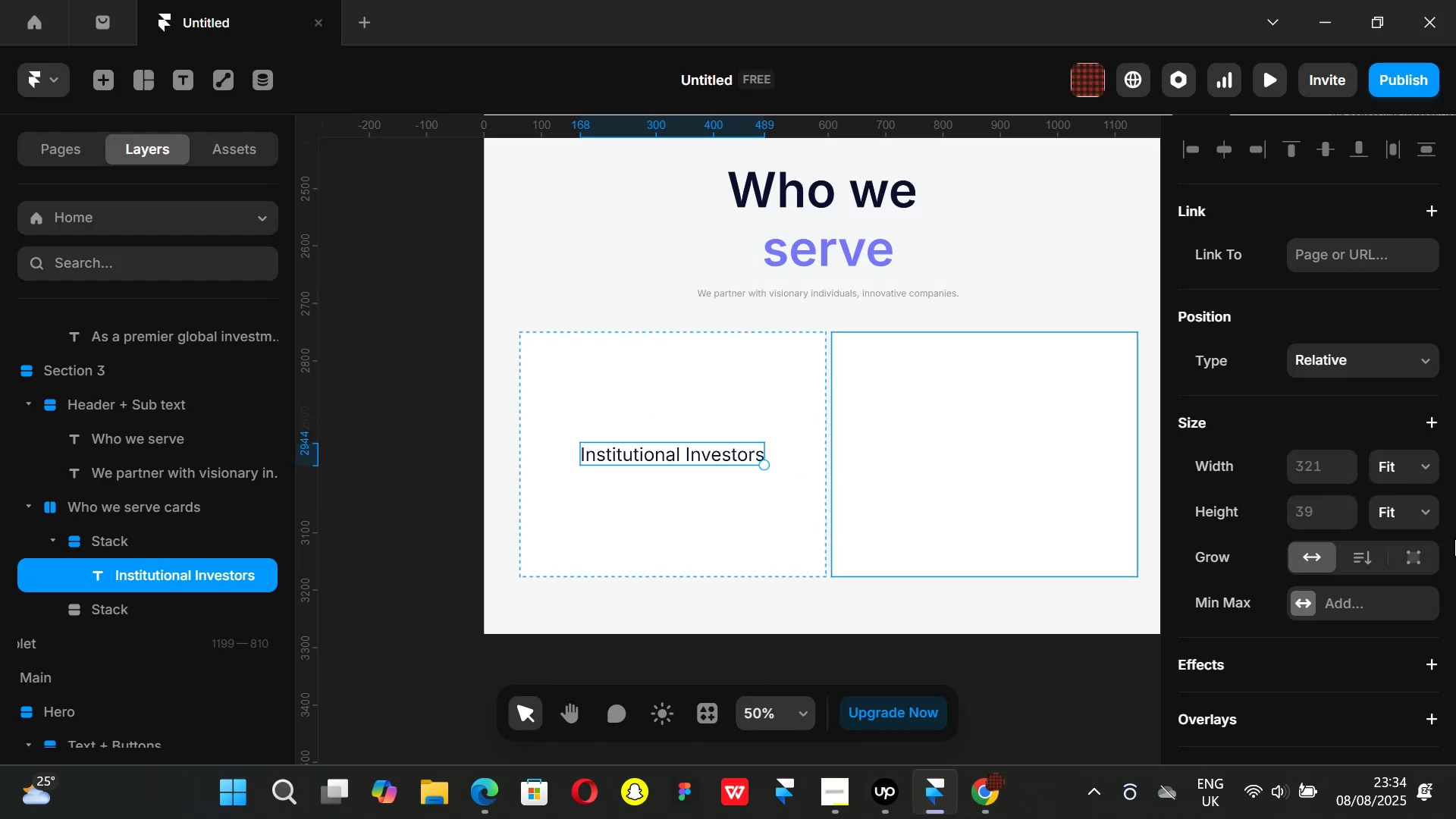 
scroll: coordinate [1348, 513], scroll_direction: down, amount: 2.0
 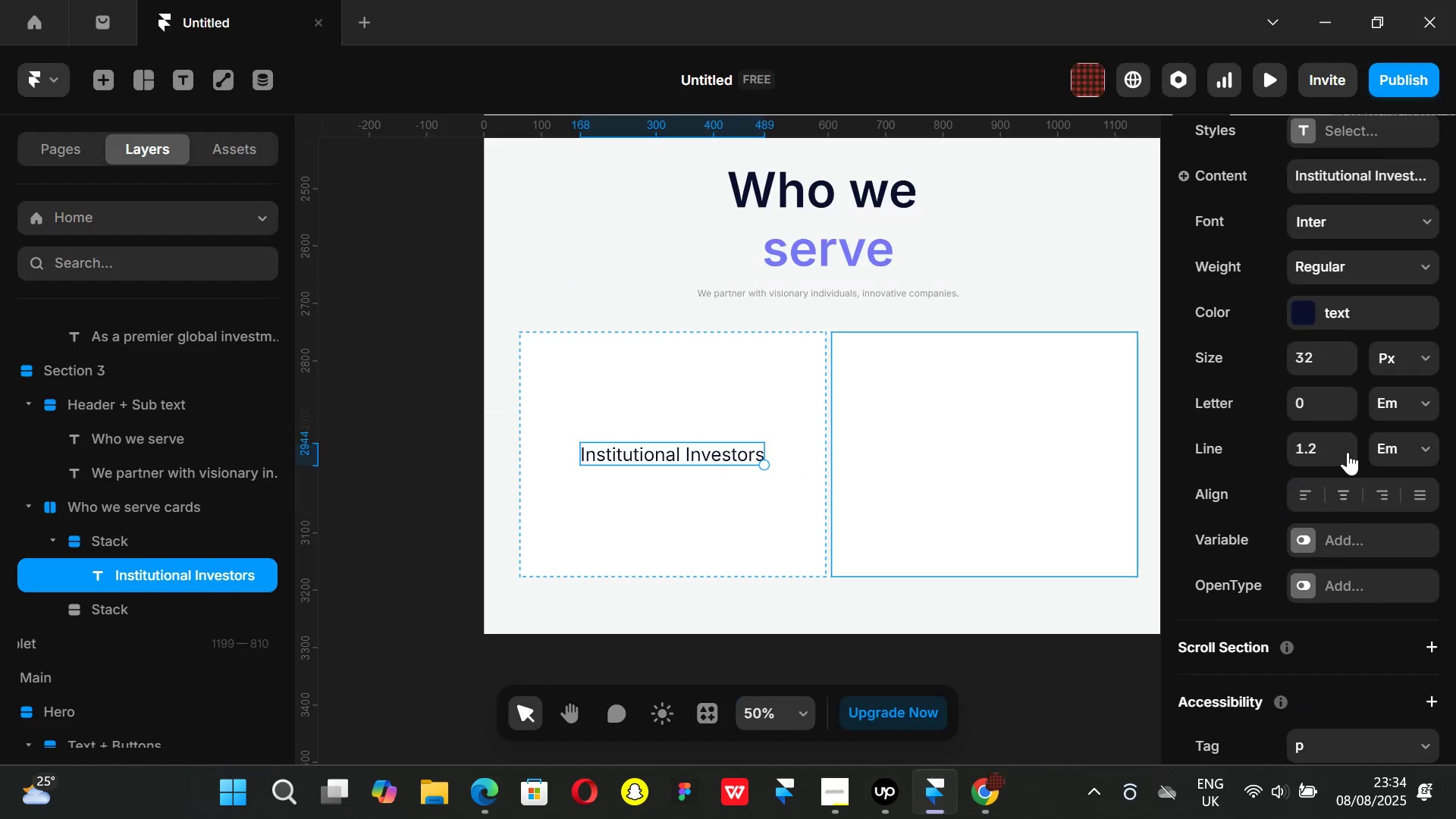 
scroll: coordinate [1329, 397], scroll_direction: up, amount: 1.0
 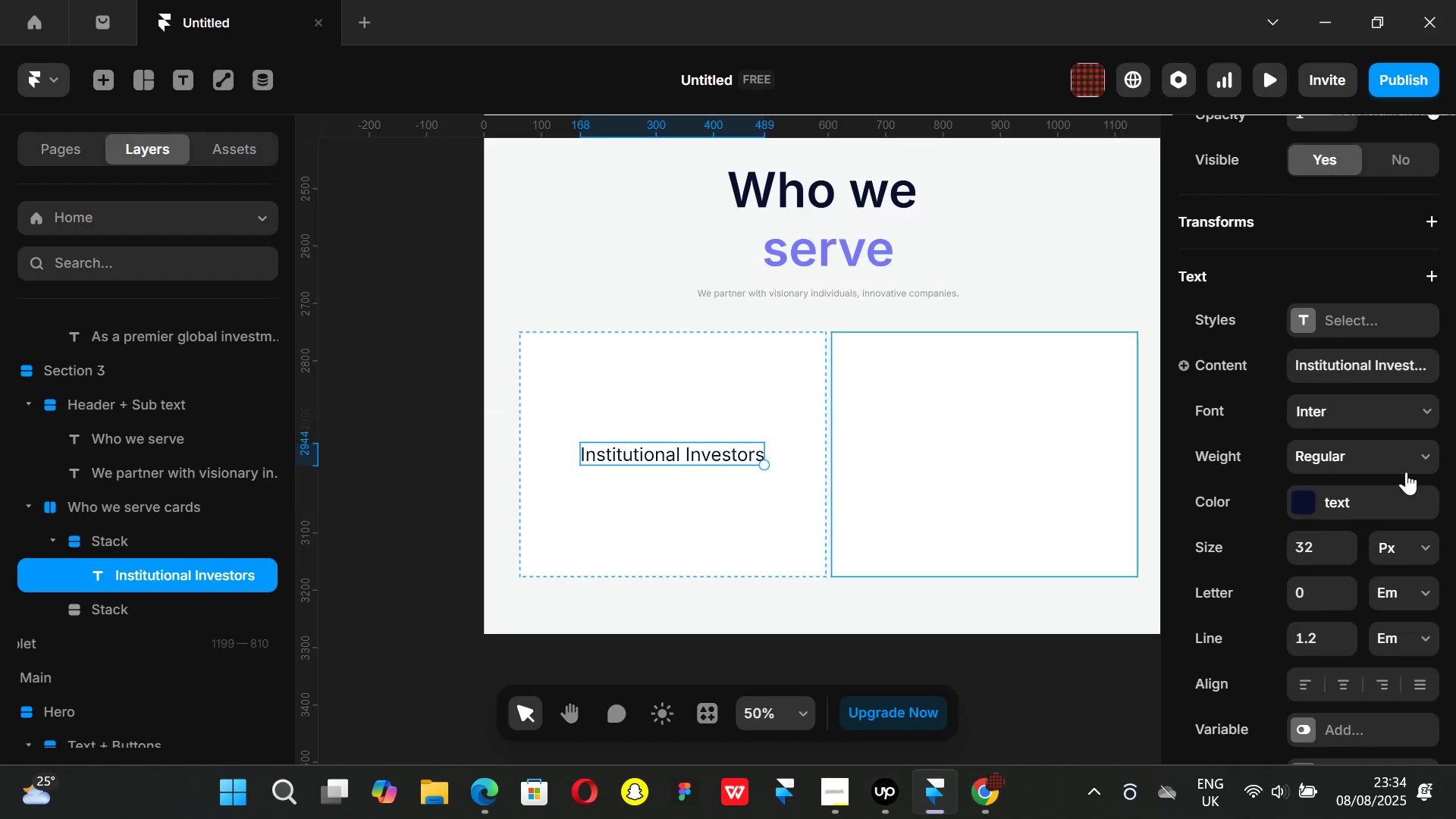 
left_click([1429, 460])
 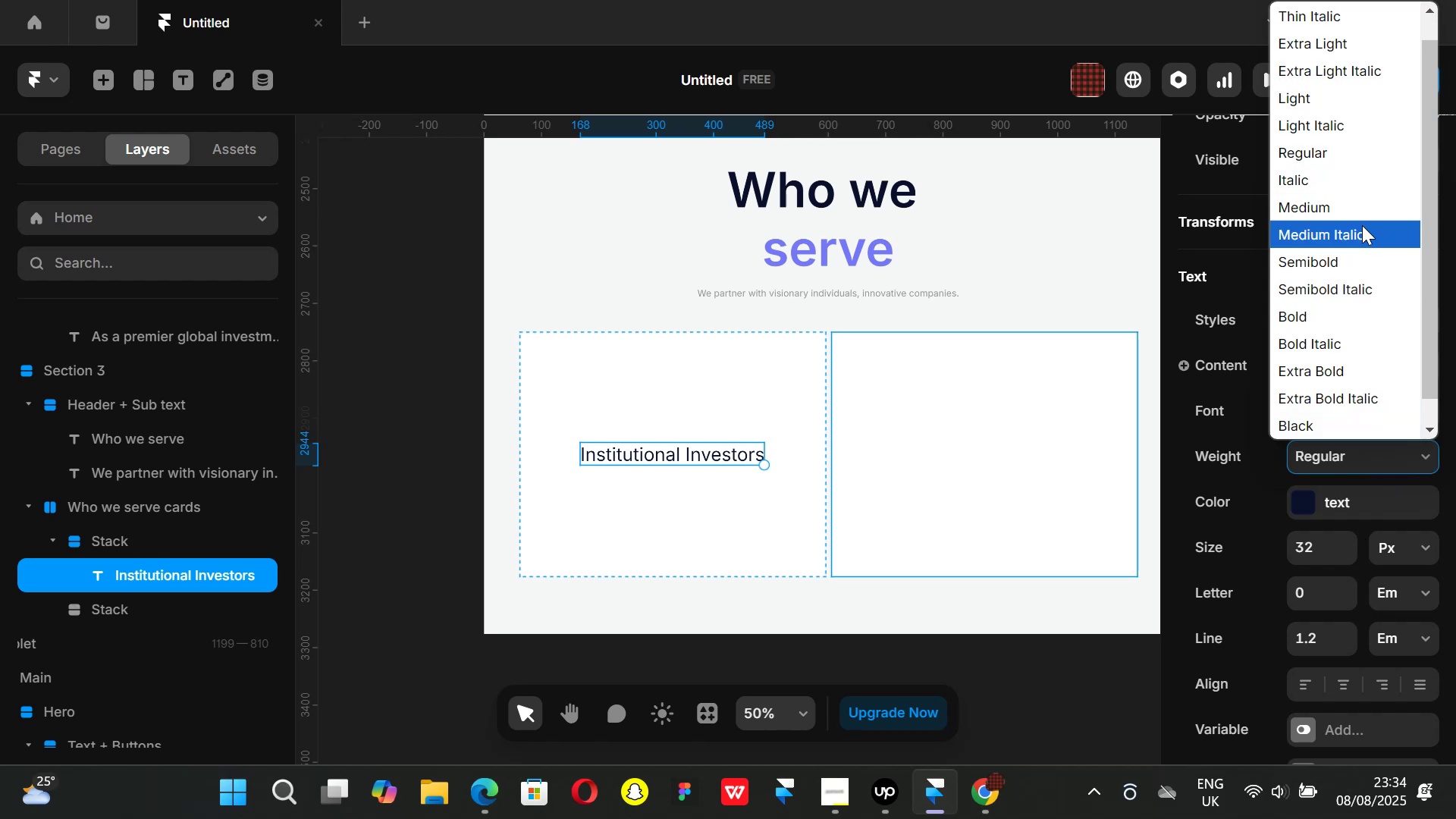 
left_click([1348, 253])
 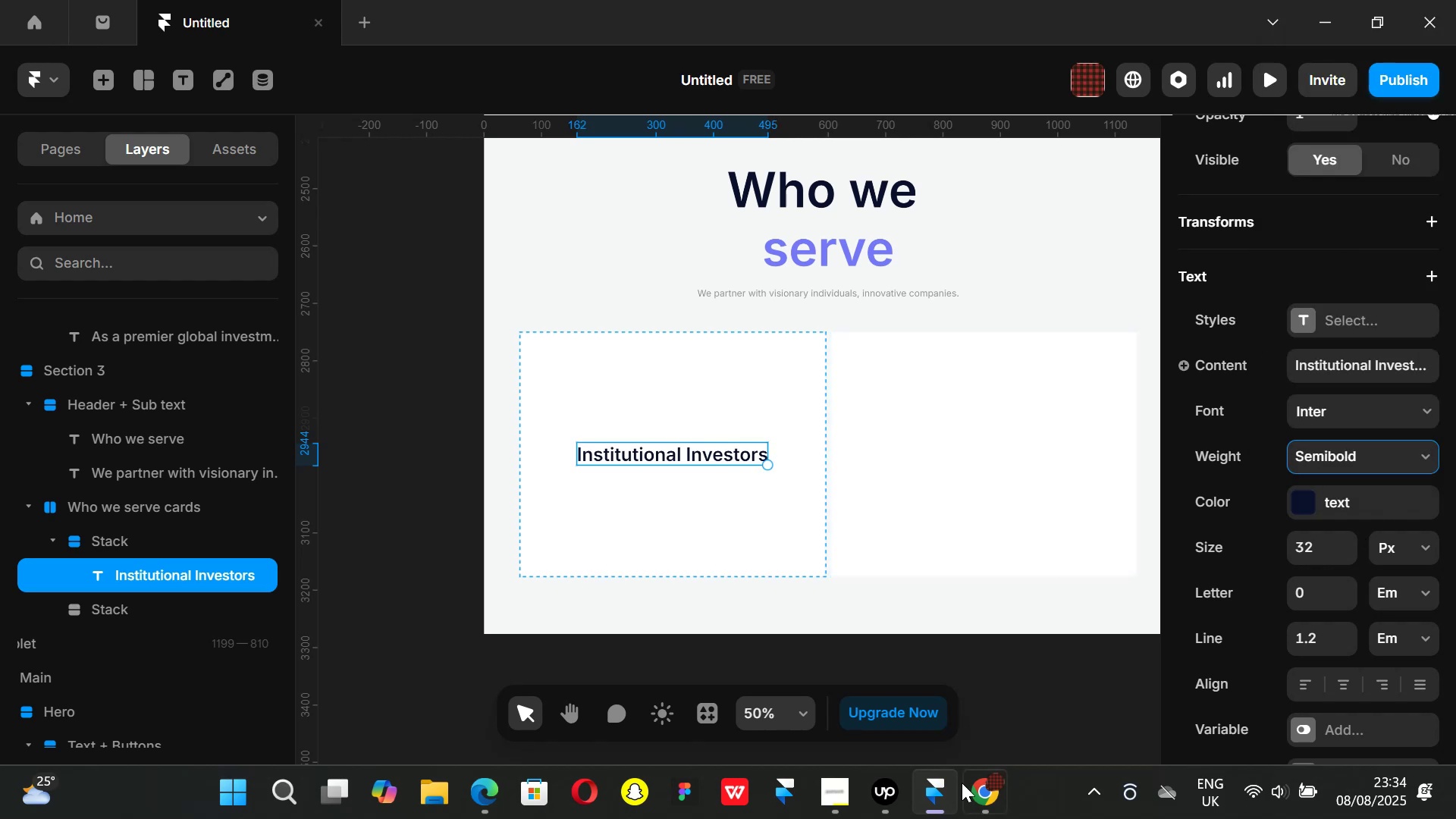 
left_click([966, 792])
 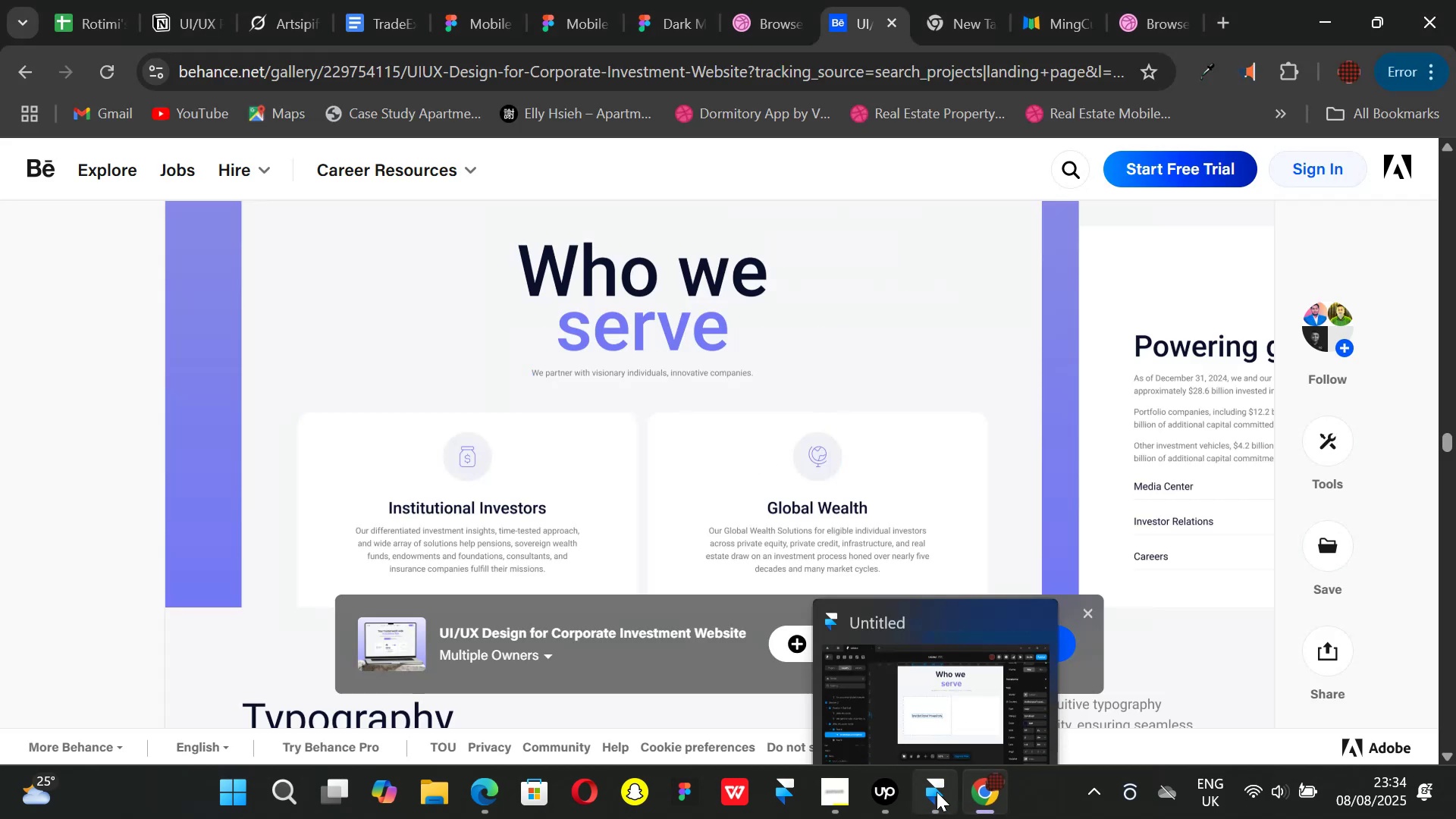 
left_click([937, 792])
 